 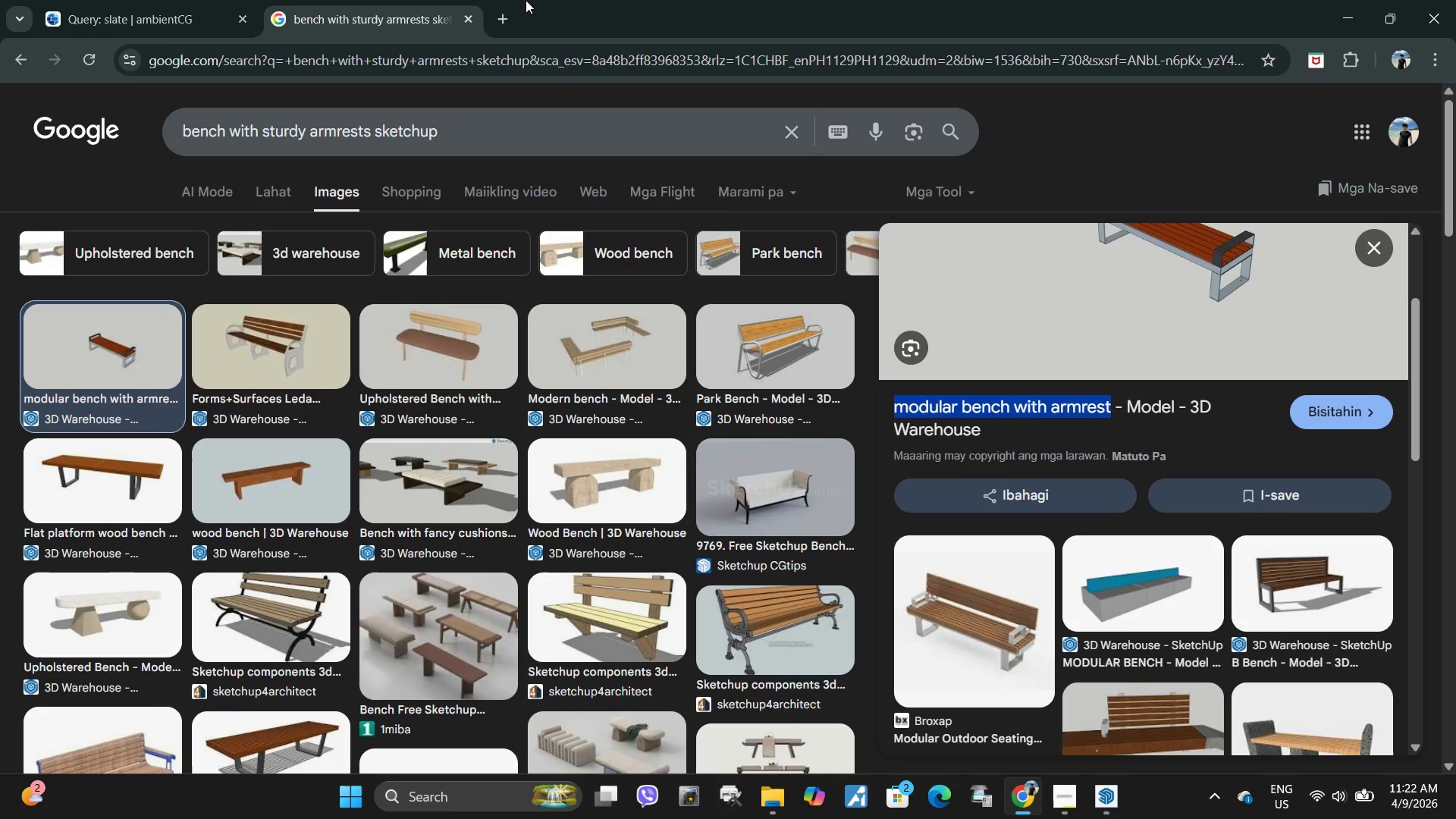 
left_click([534, 64])
 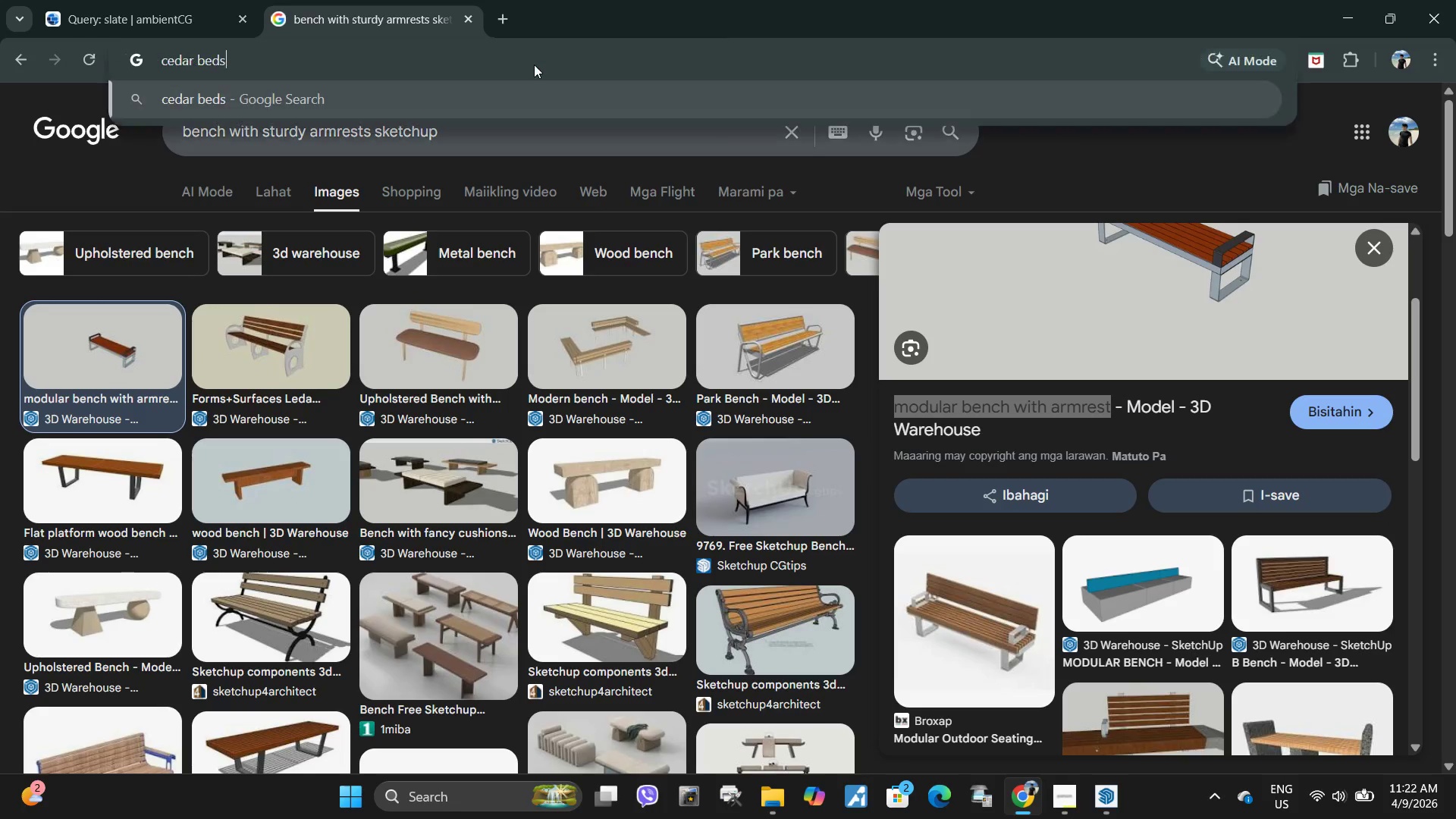 
key(Control+ControlLeft)
 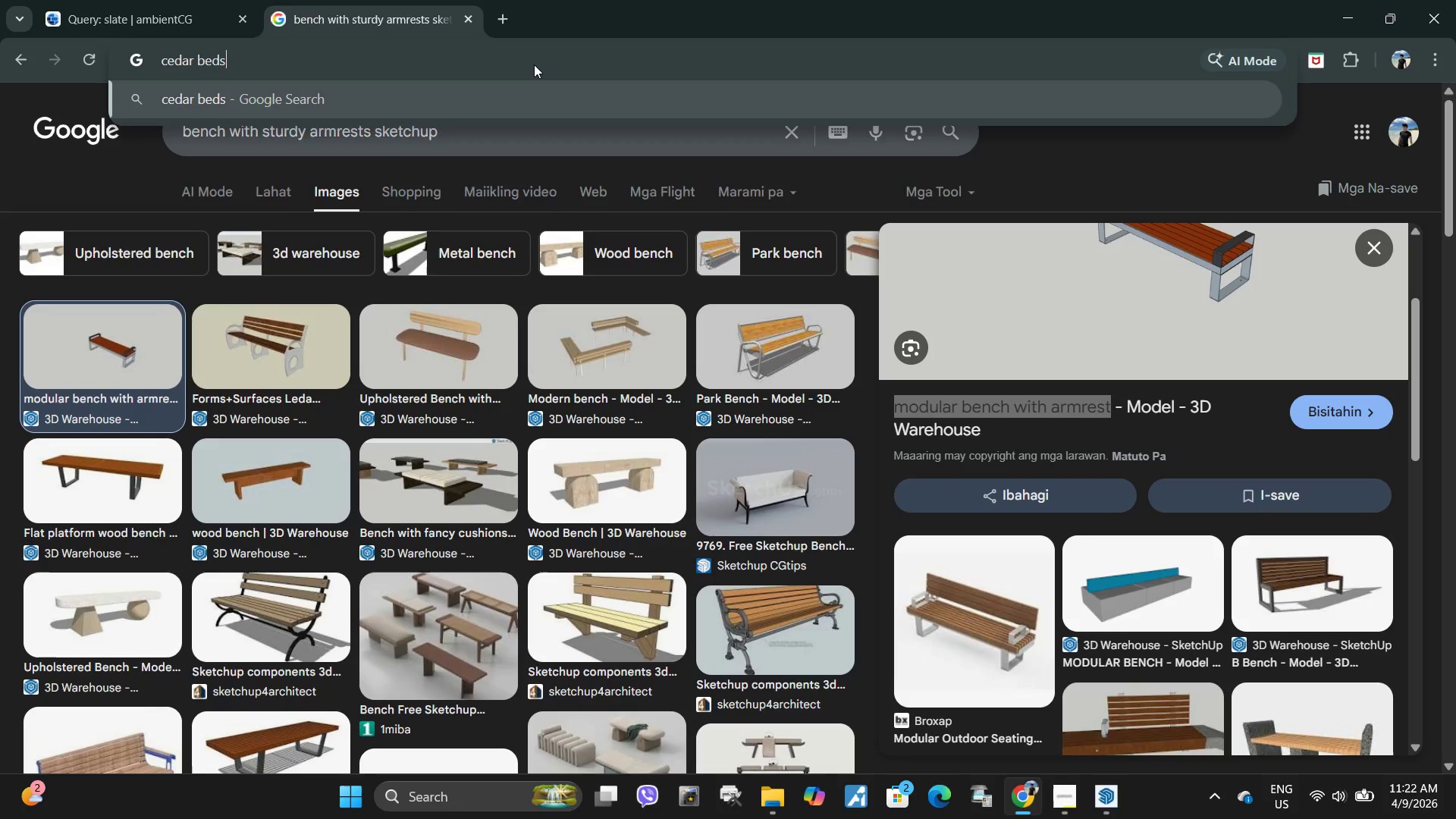 
key(Control+V)
 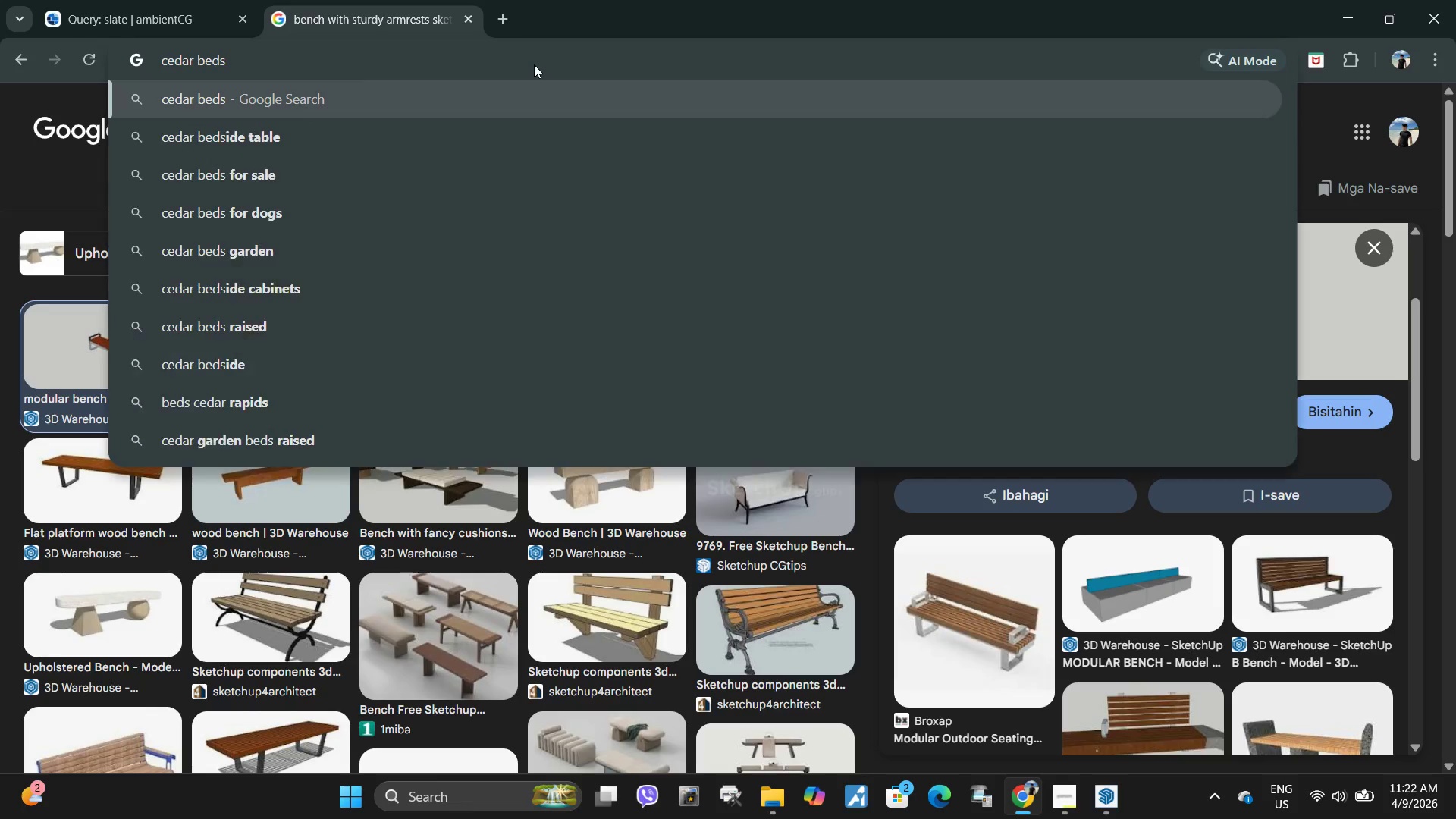 
type( skp)
 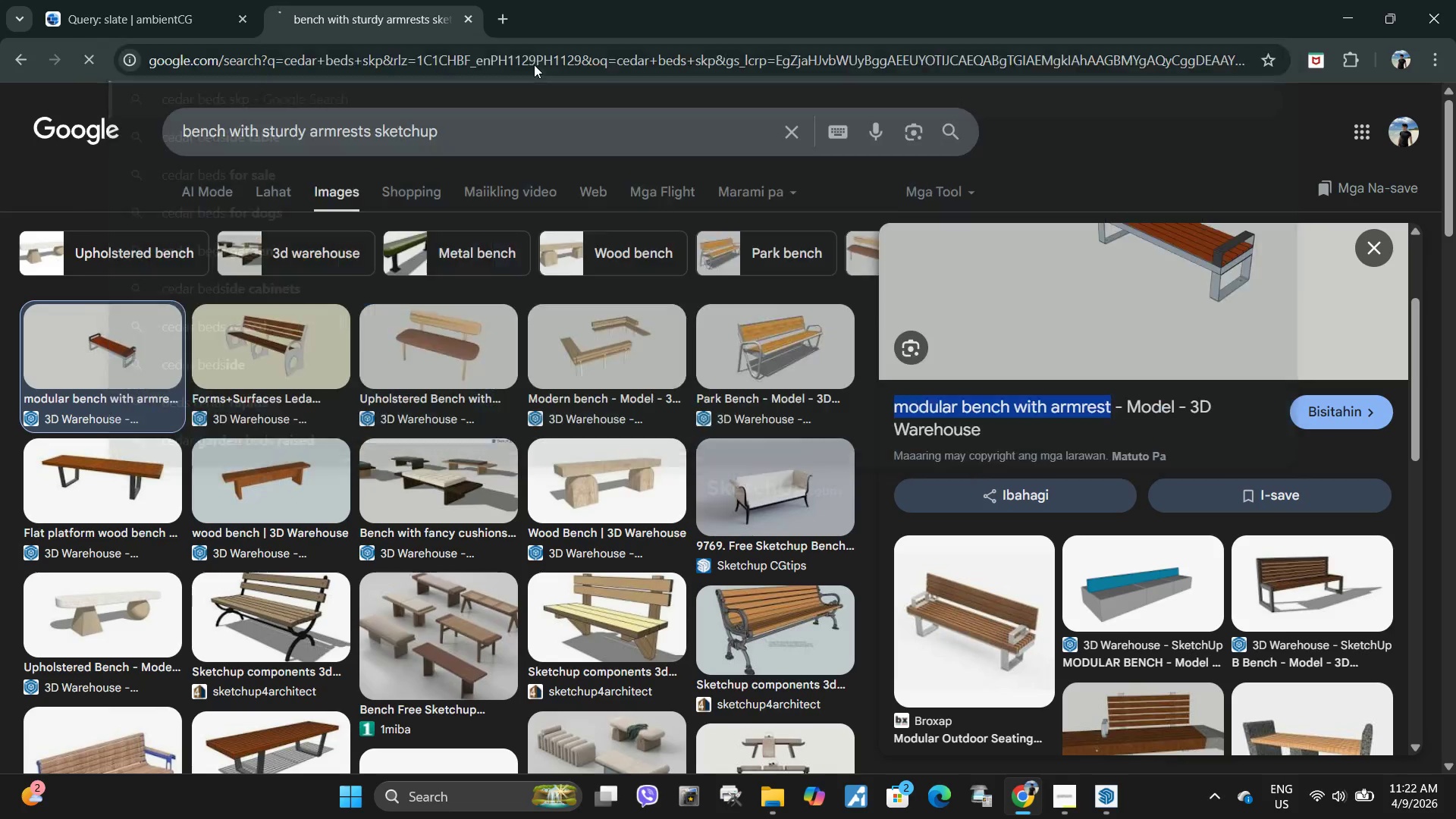 
key(Enter)
 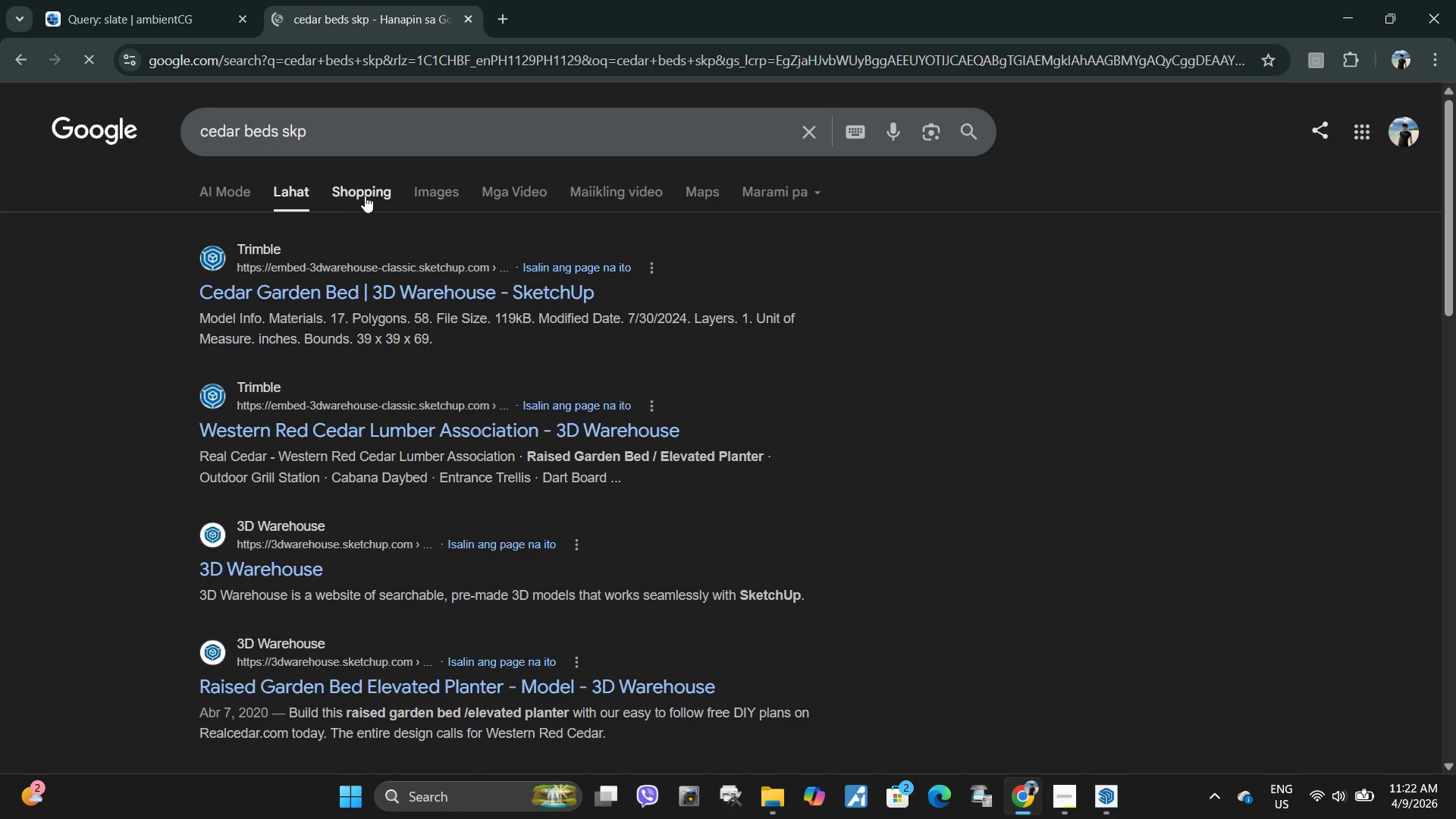 
left_click([419, 188])
 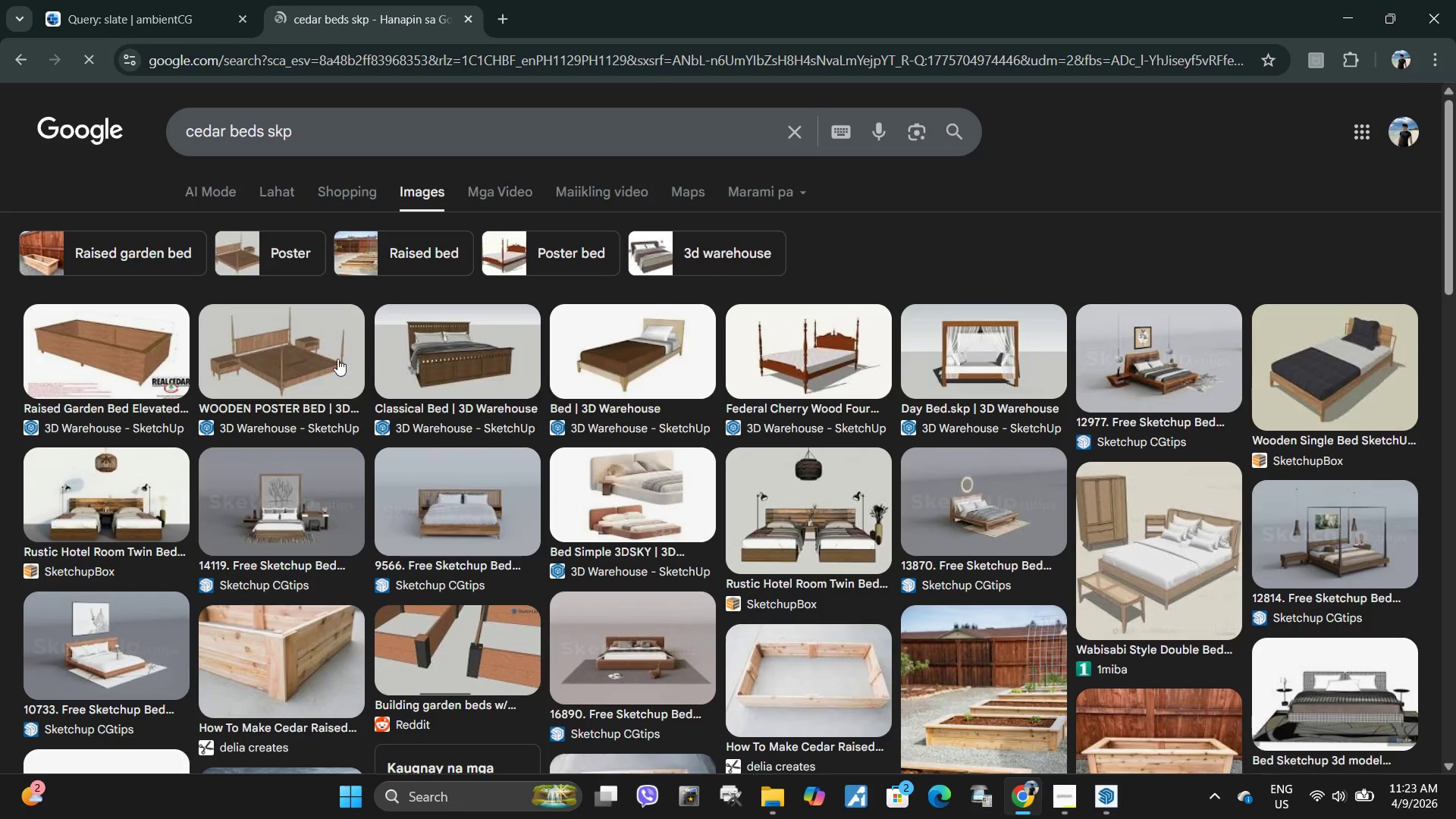 
wait(6.14)
 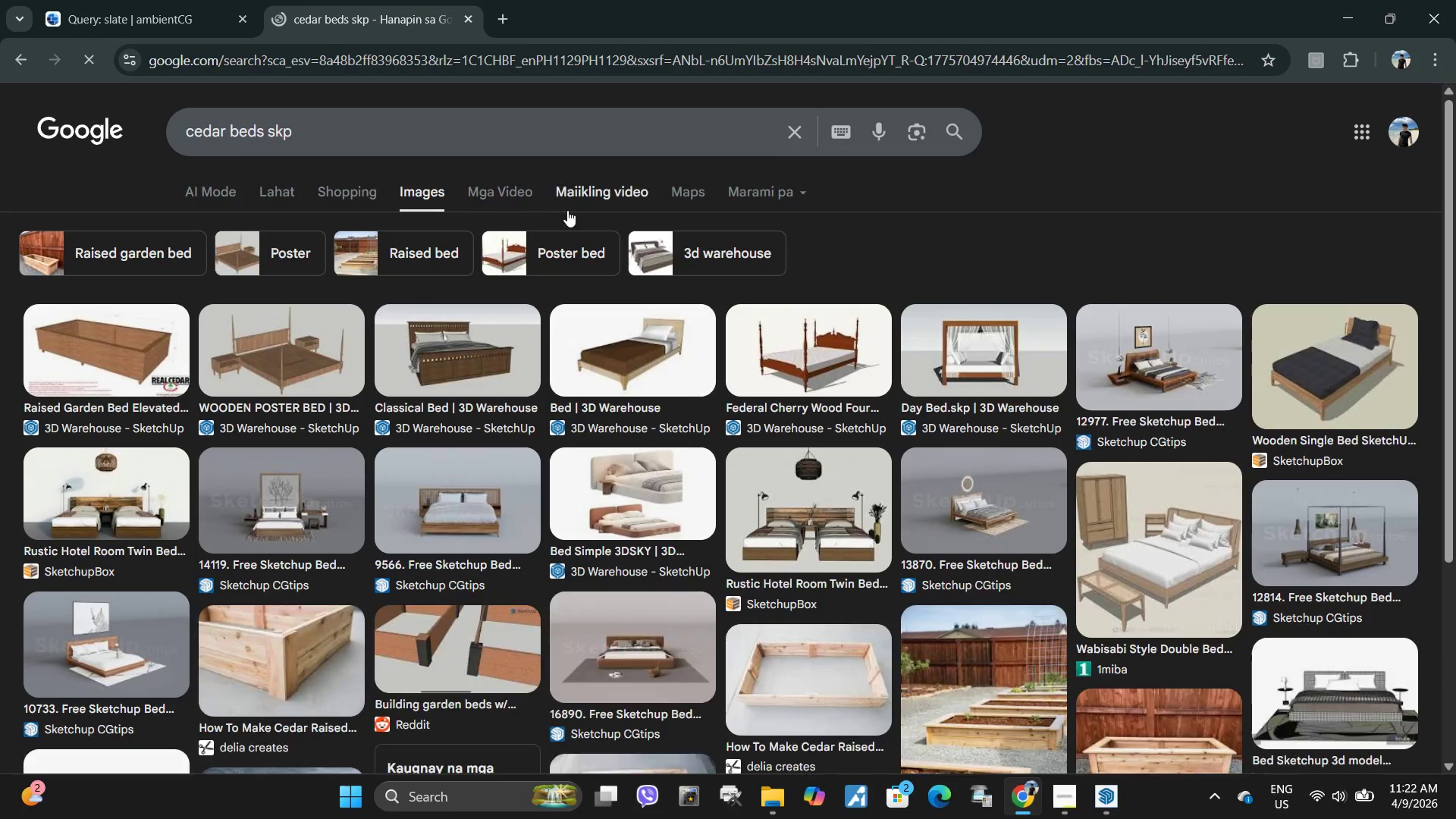 
left_click([267, 134])
 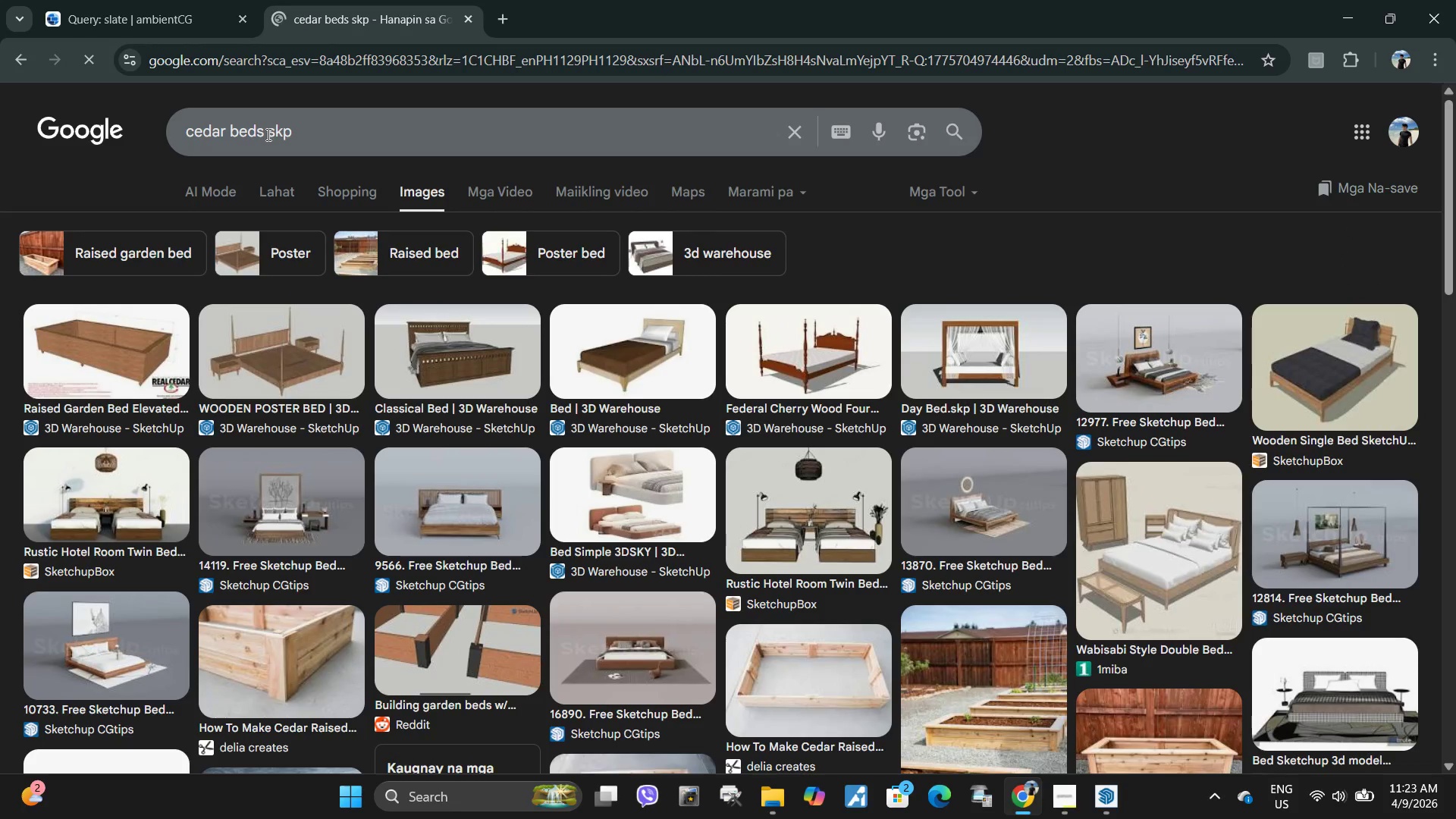 
type( texture )
 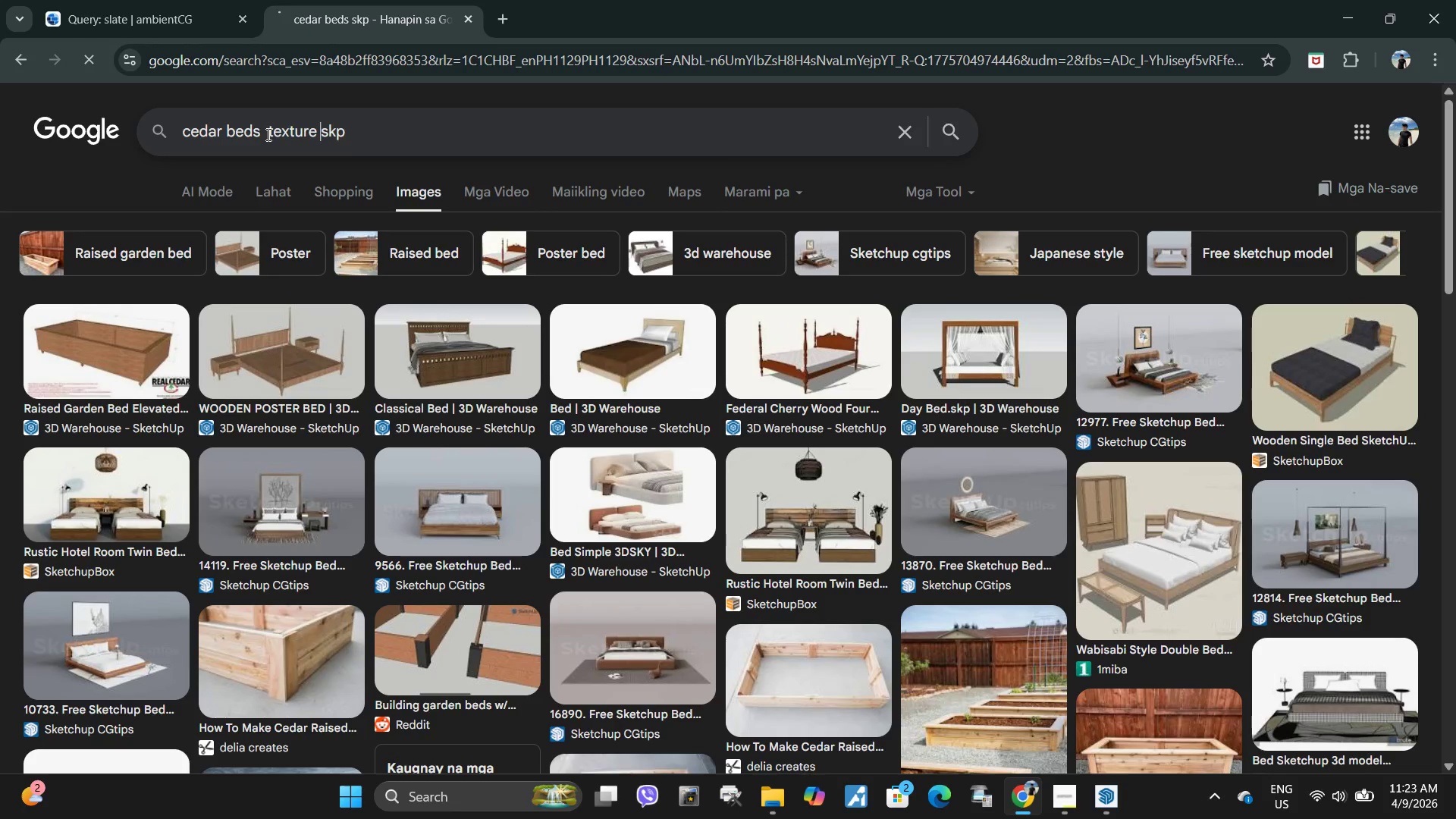 
key(Enter)
 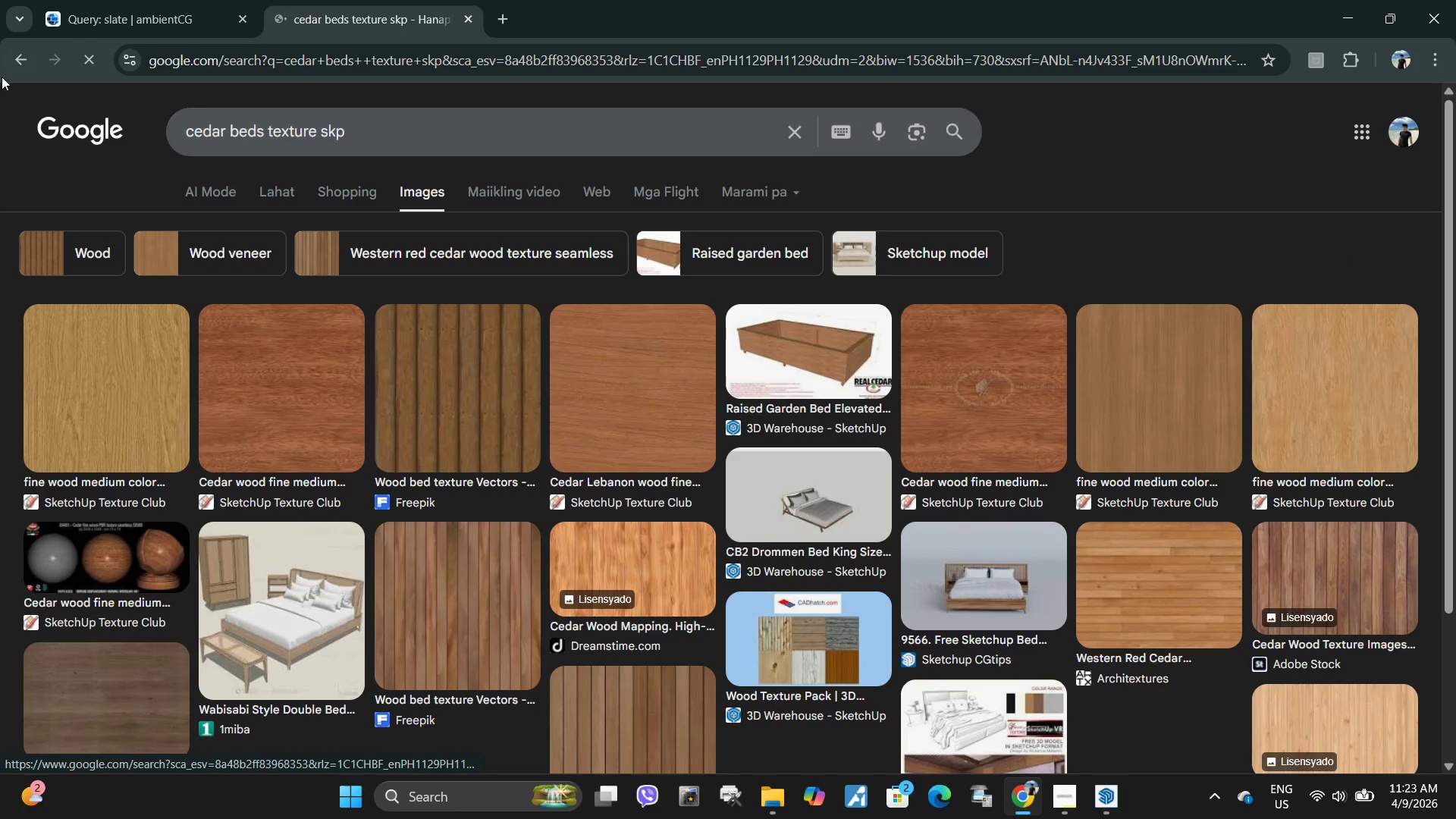 
left_click([15, 62])
 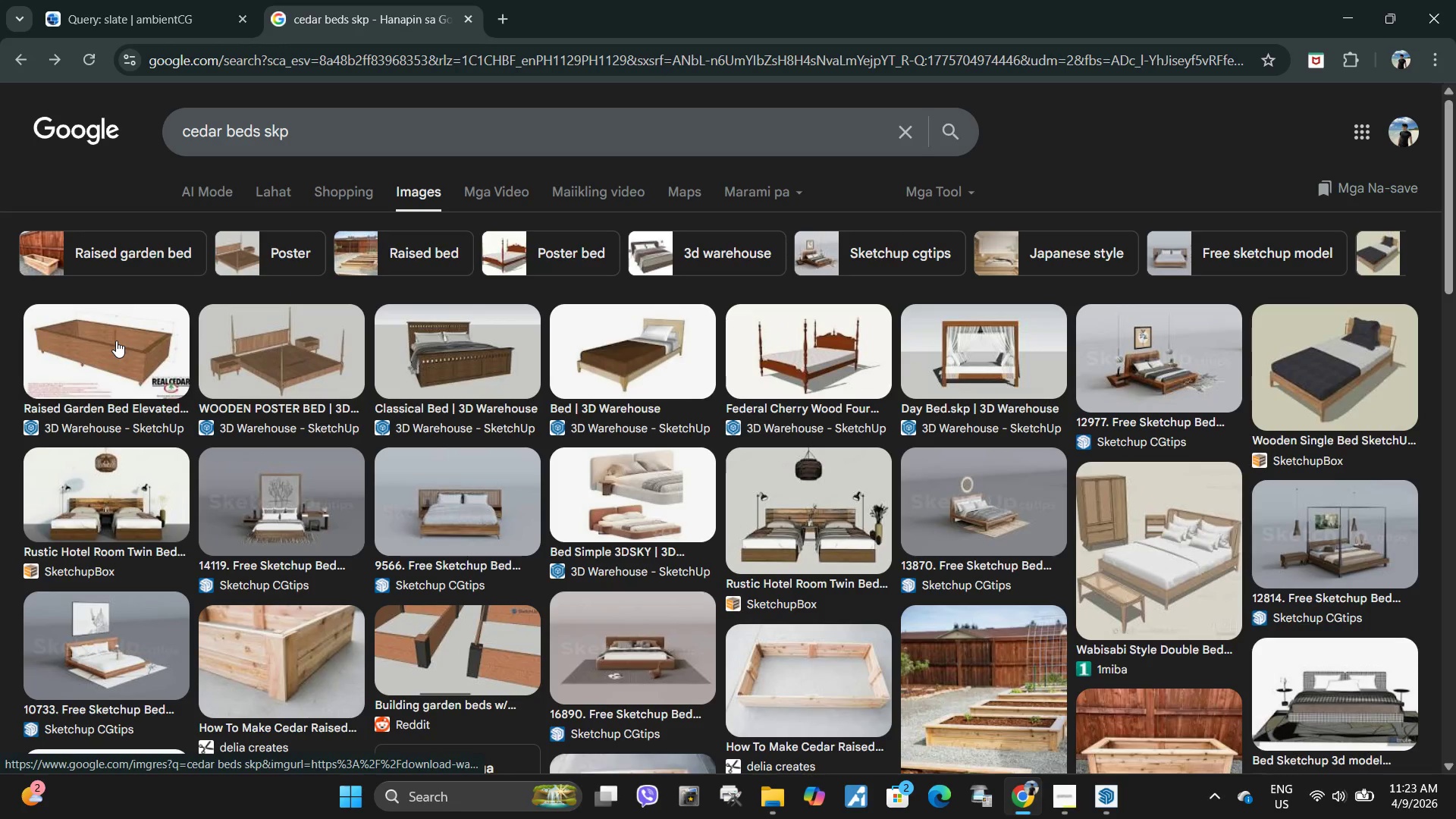 
left_click([116, 340])
 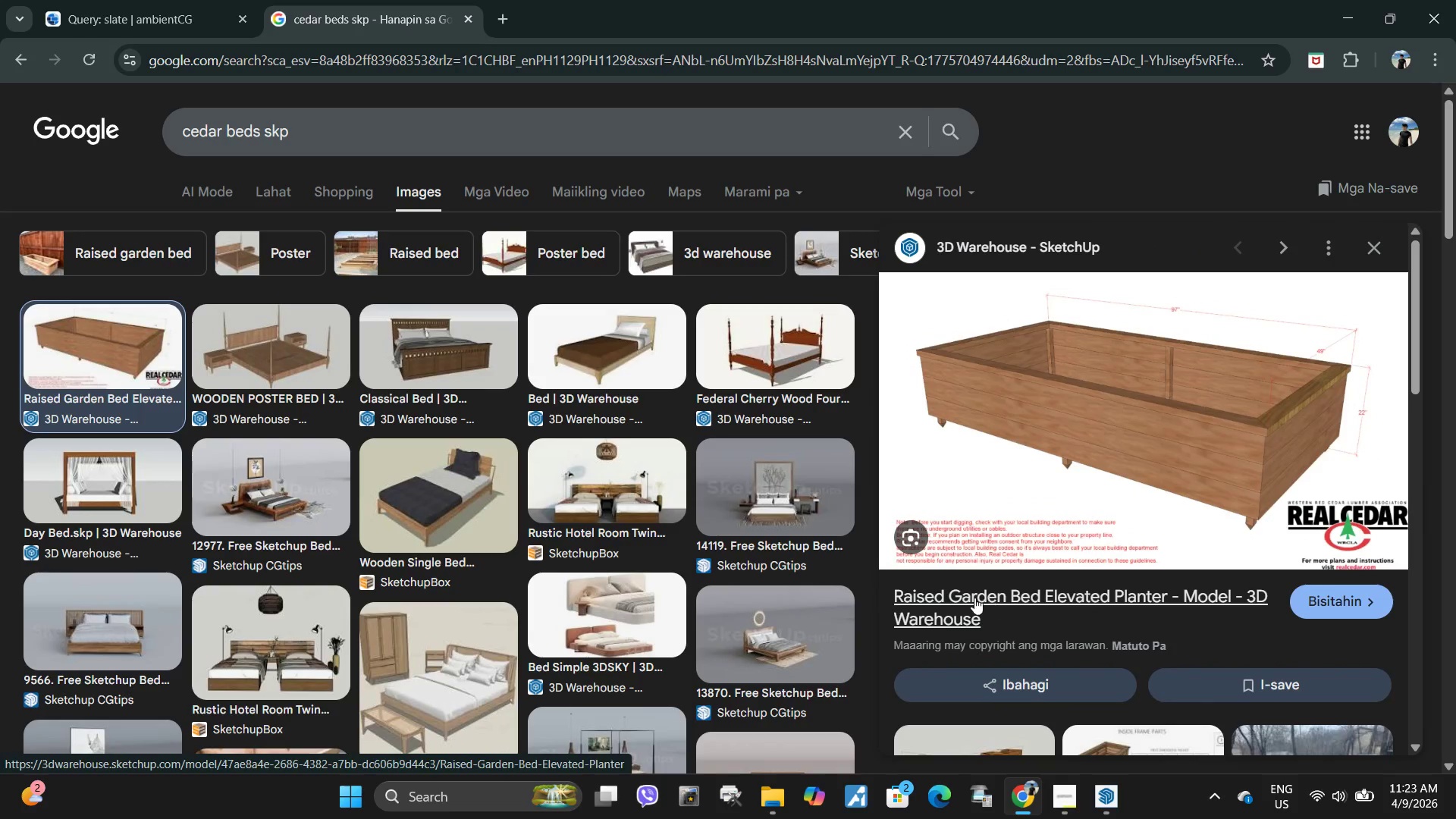 
left_click_drag(start_coordinate=[886, 592], to_coordinate=[1165, 587])
 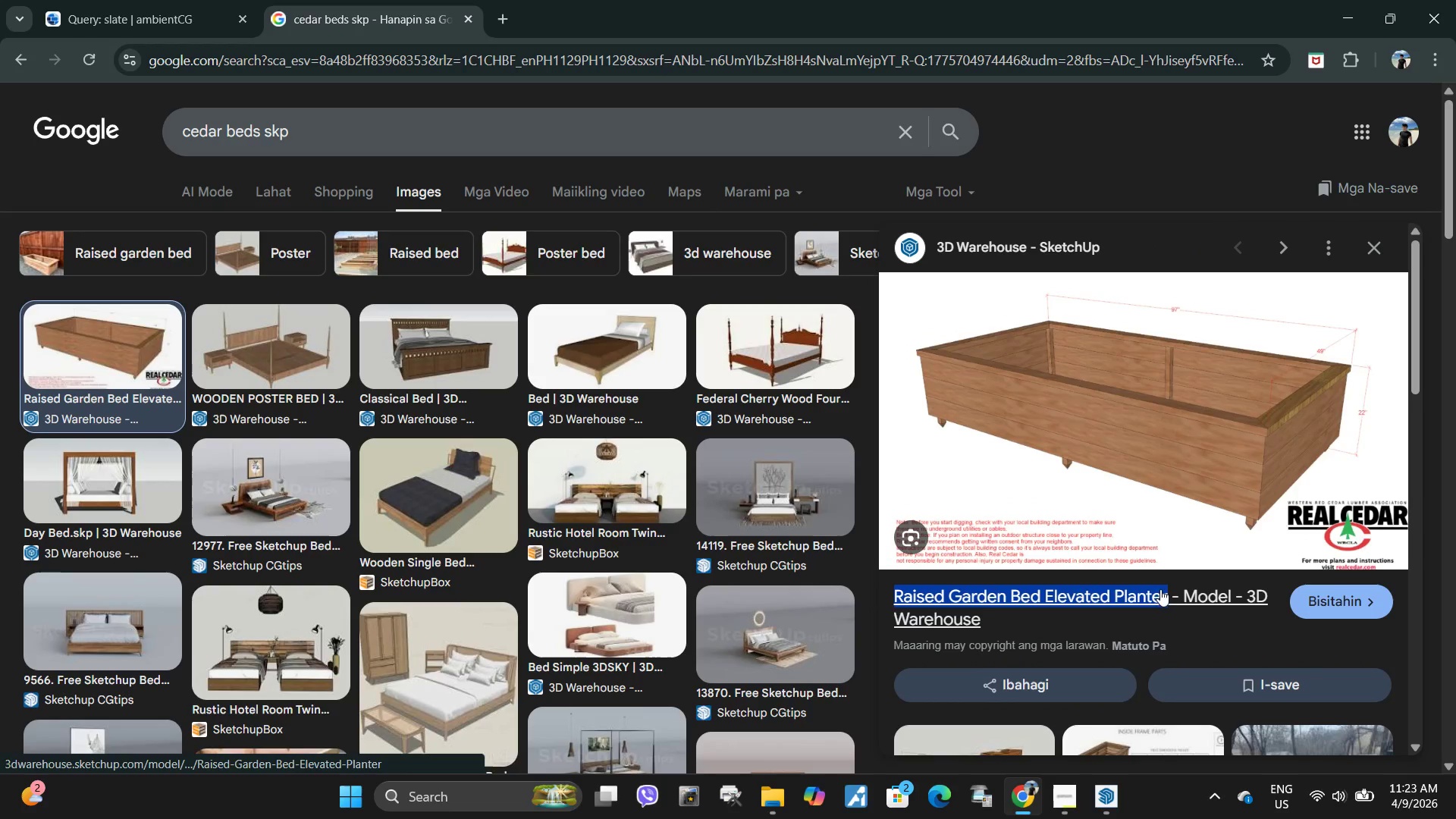 
key(Control+C)
 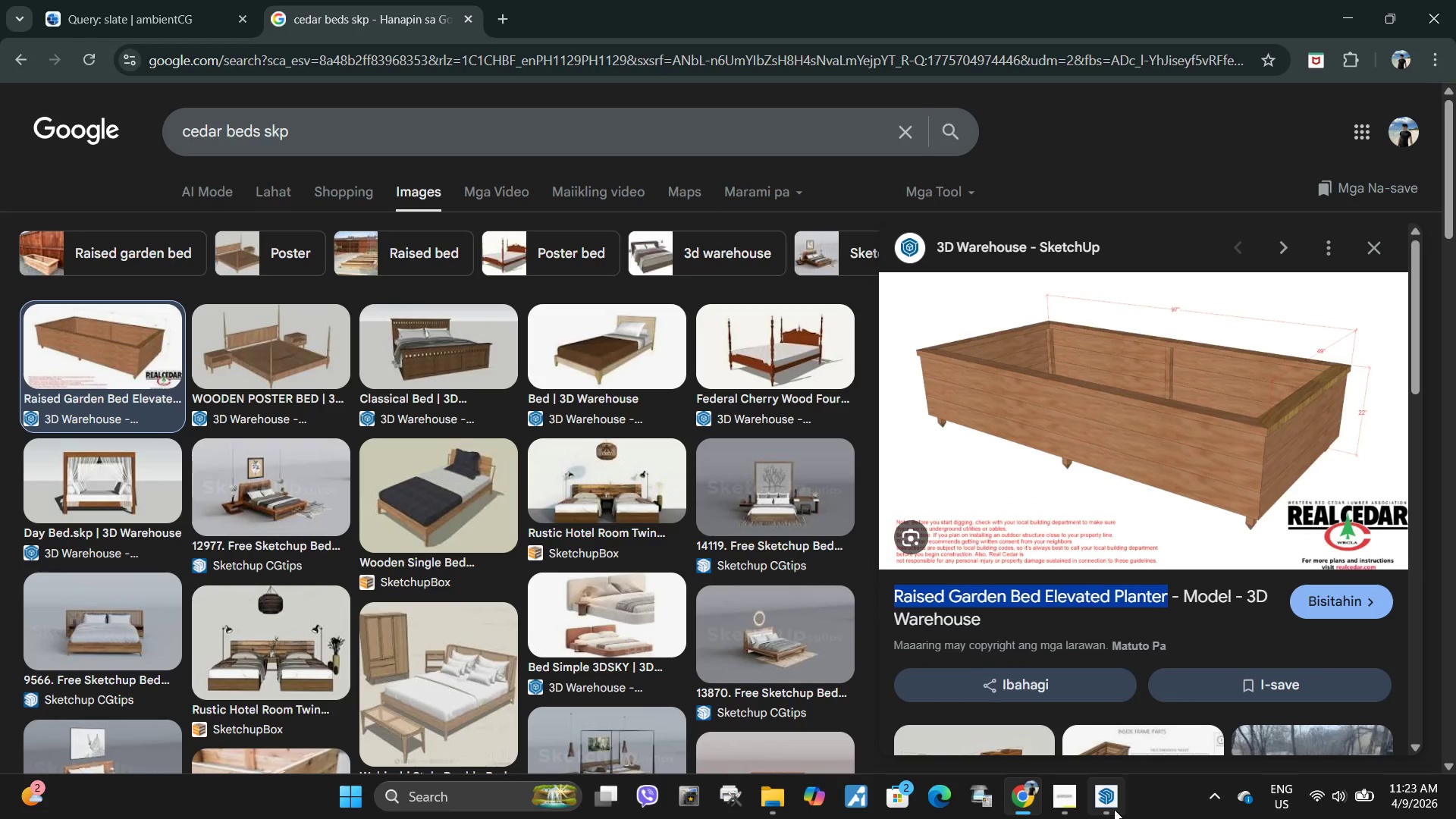 
left_click([1112, 808])
 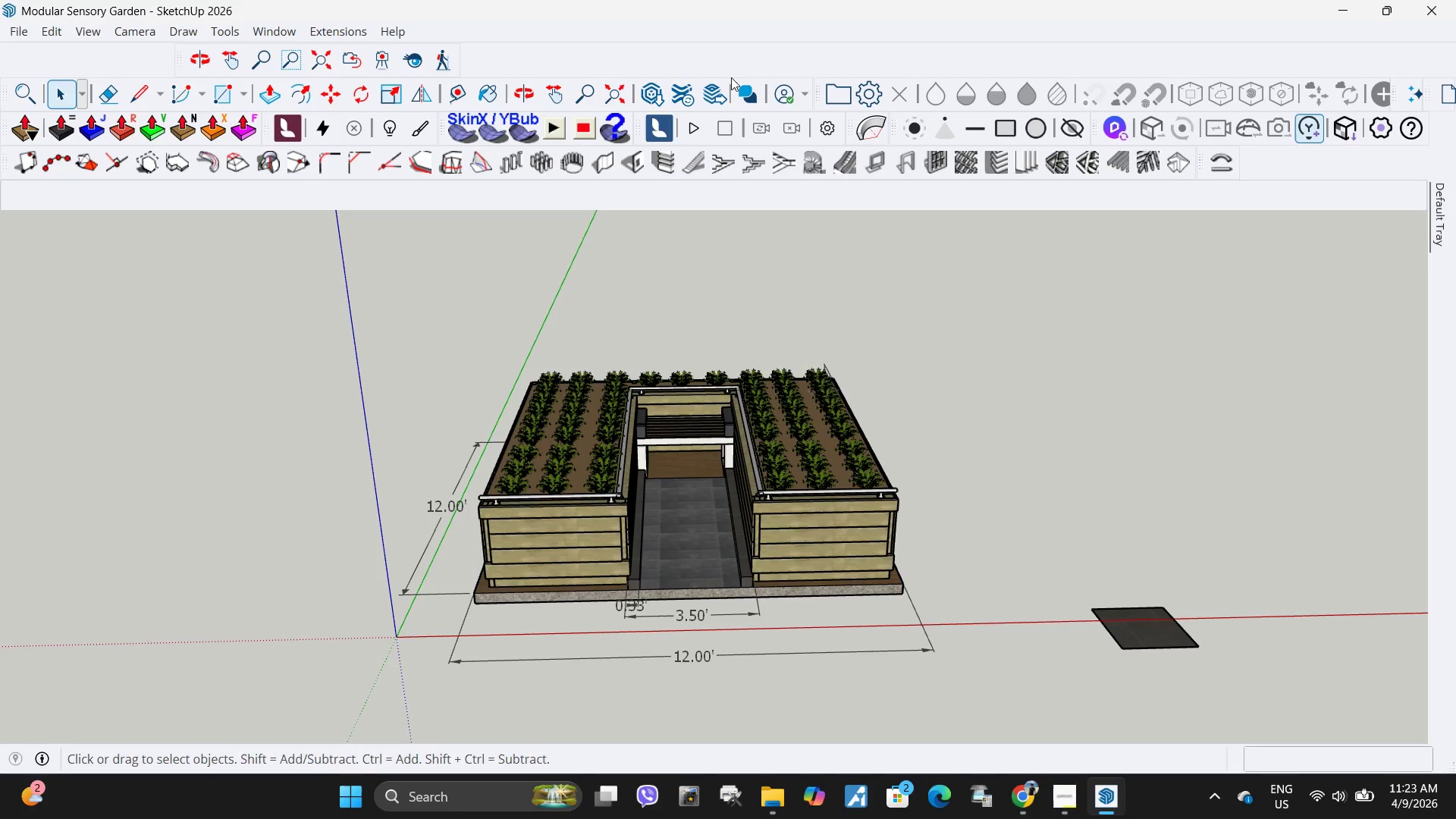 
double_click([664, 102])
 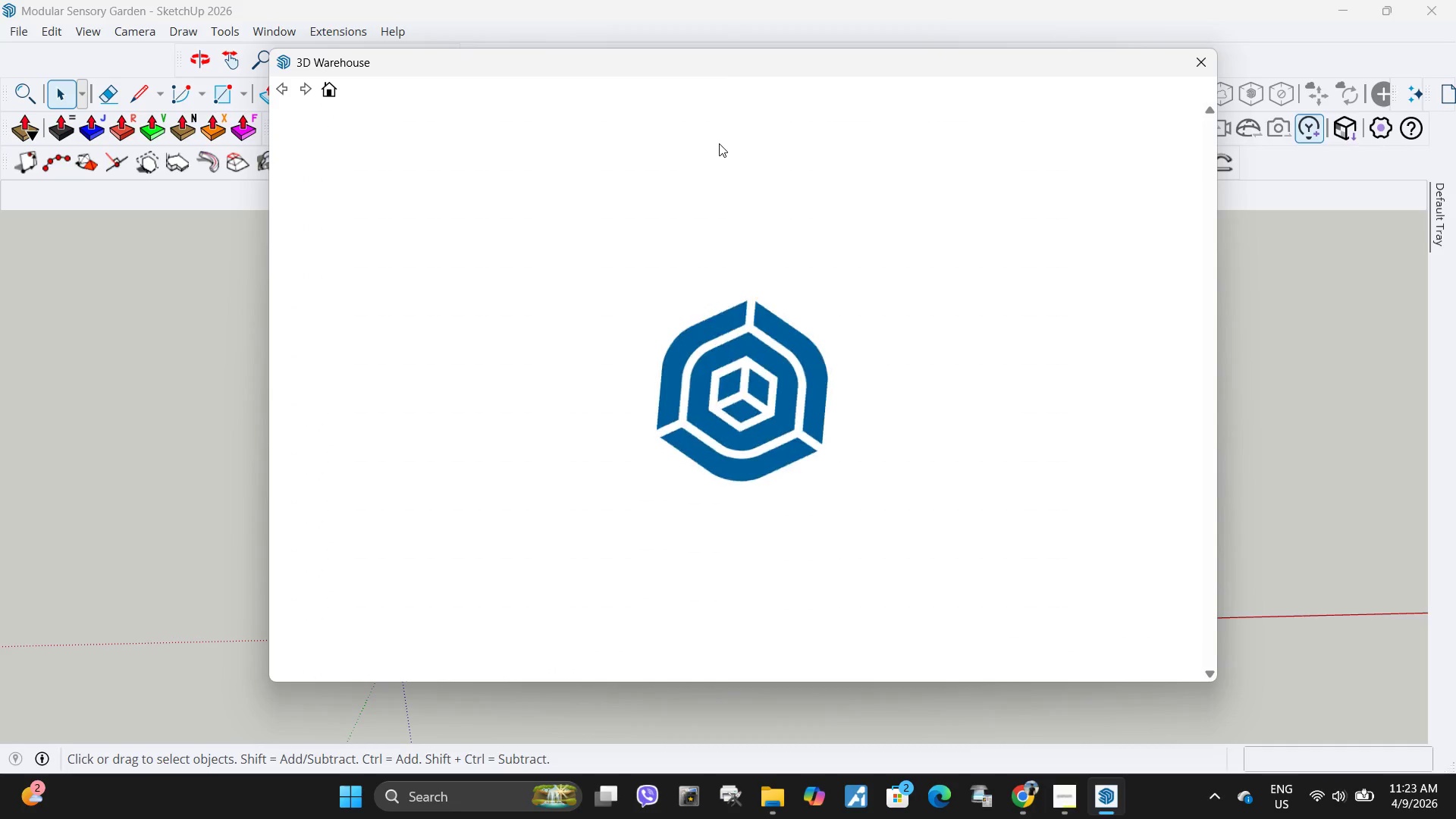 
wait(6.91)
 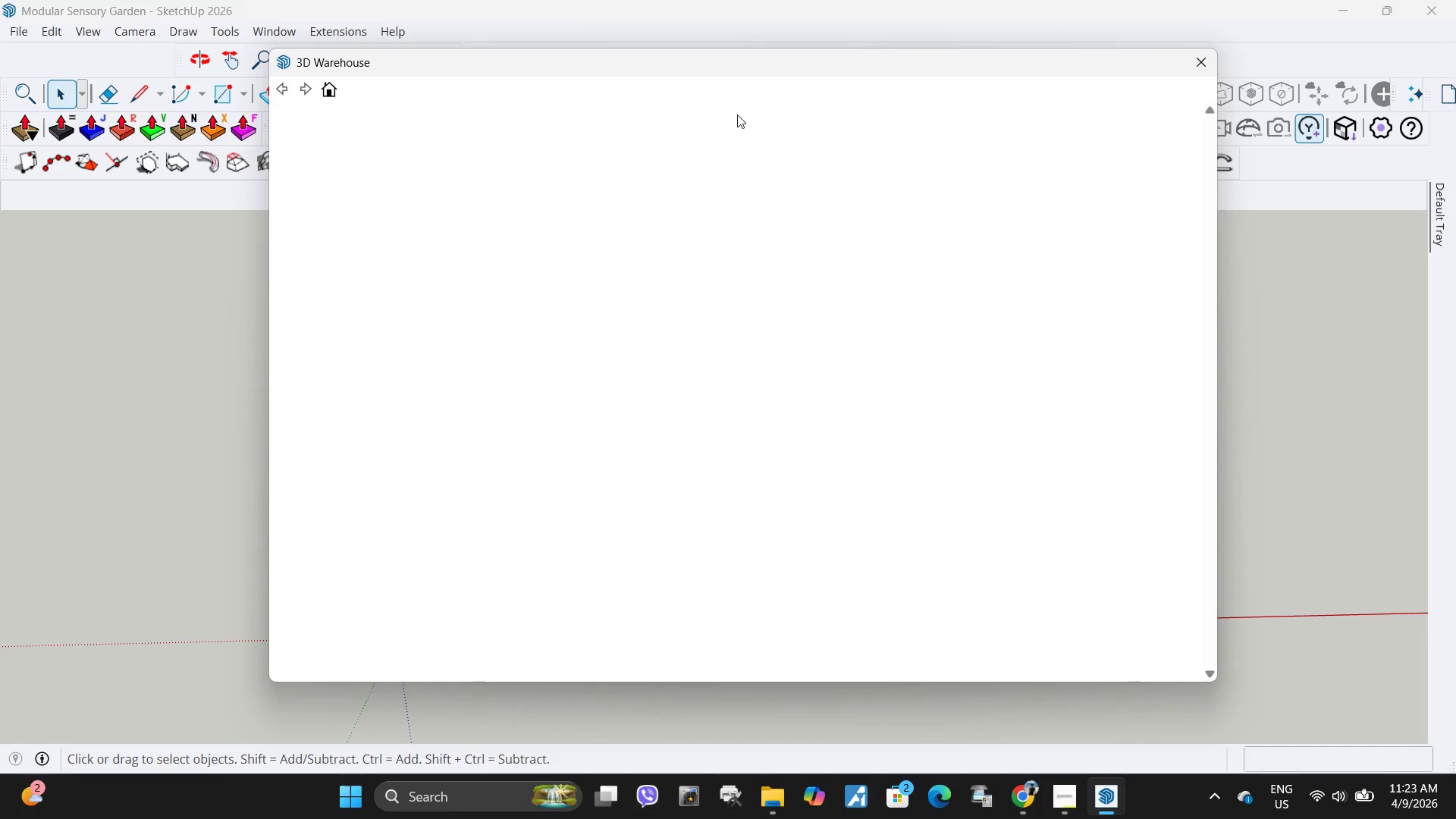 
left_click([733, 129])
 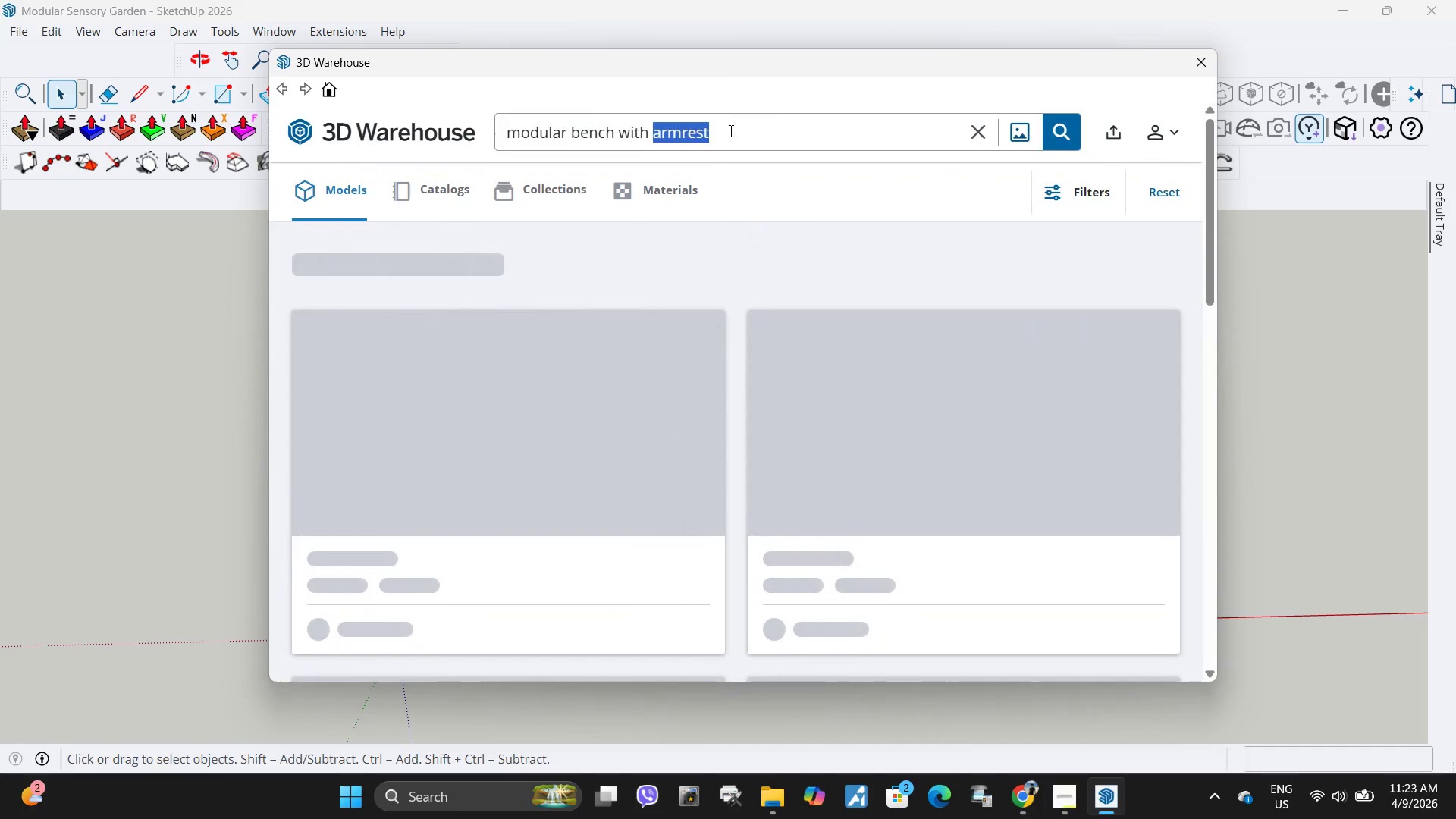 
left_click_drag(start_coordinate=[733, 129], to_coordinate=[499, 131])
 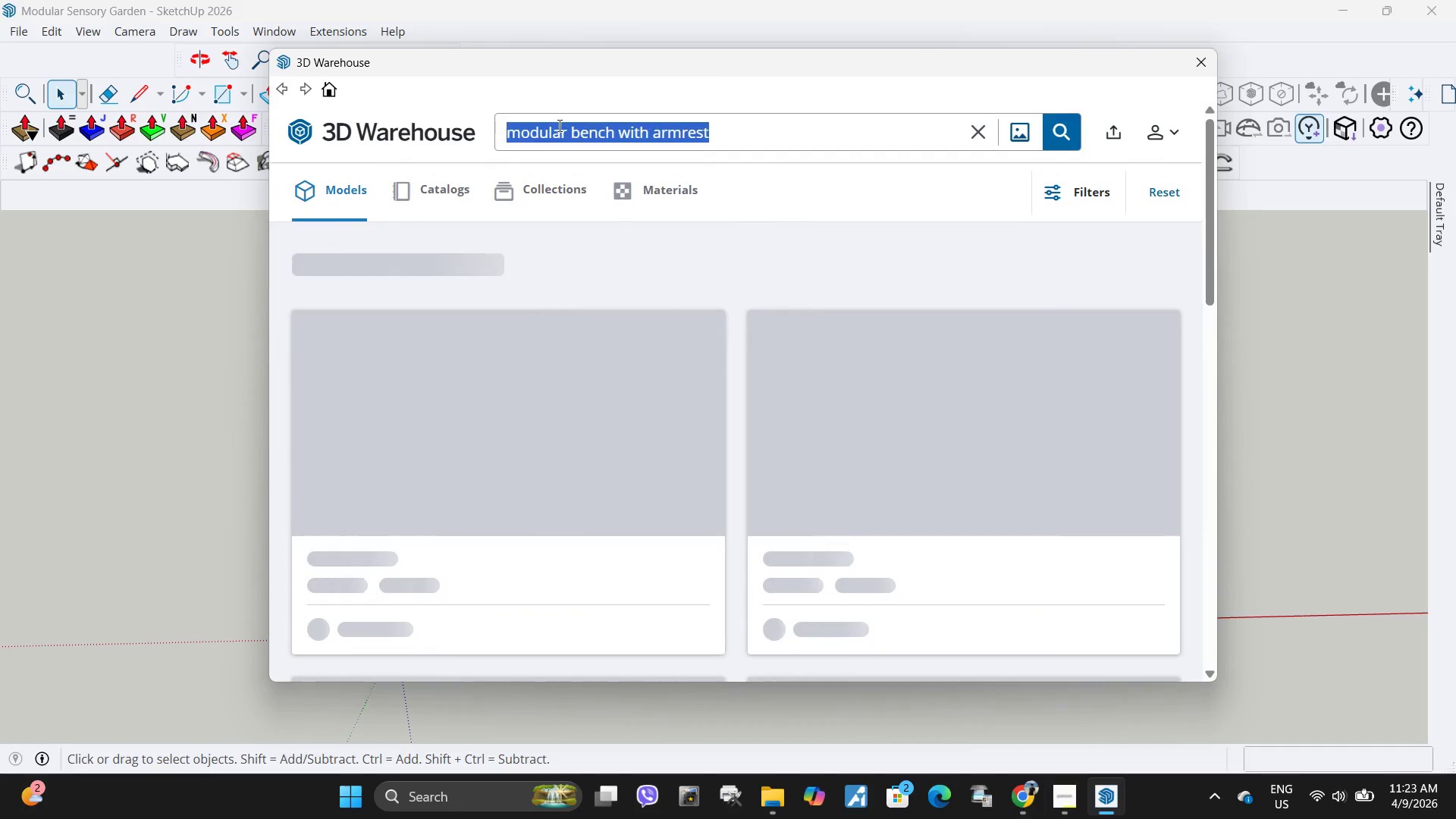 
key(Control+V)
 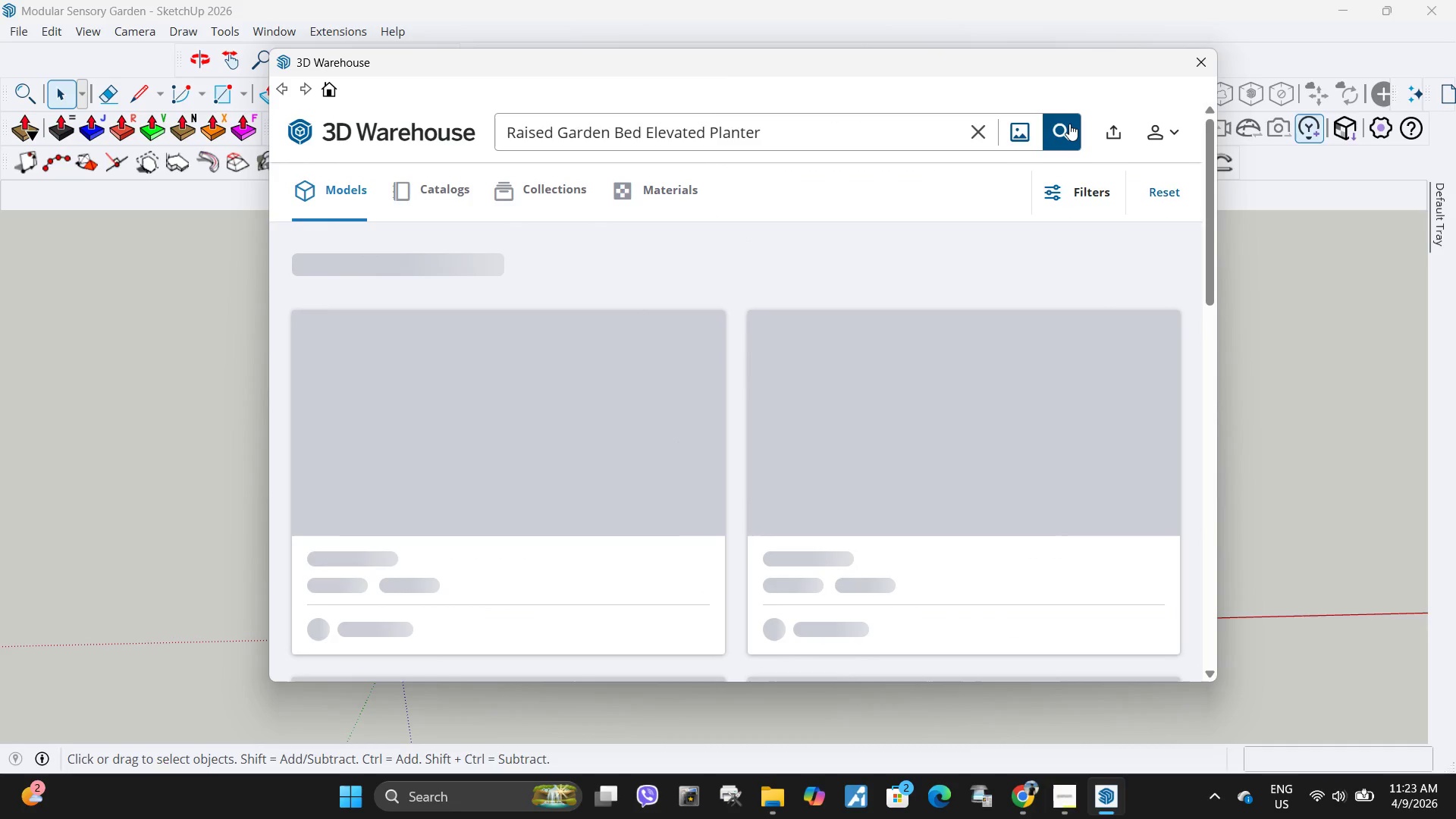 
double_click([1069, 124])
 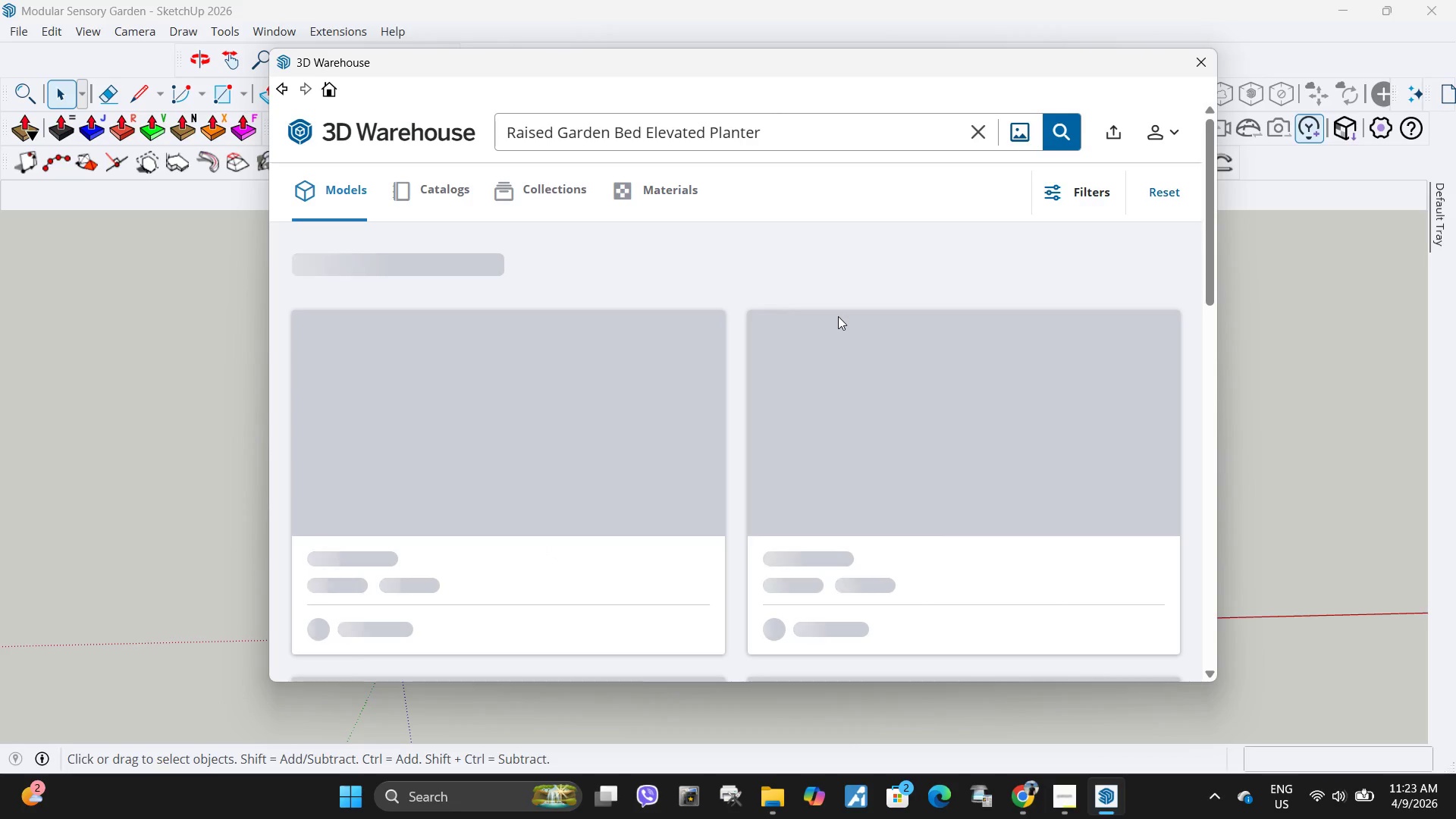 
wait(7.26)
 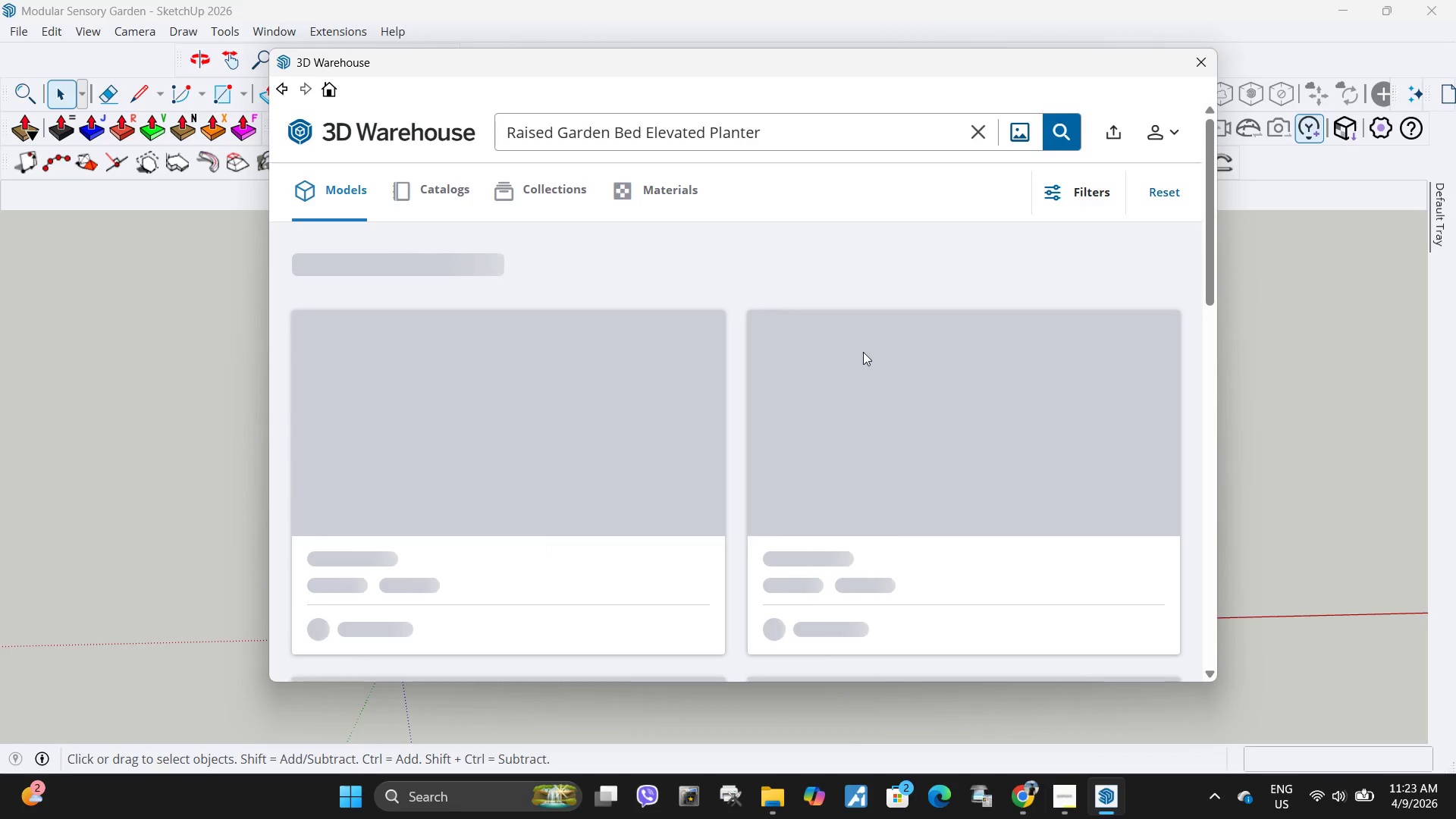 
scroll: coordinate [836, 324], scroll_direction: up, amount: 1.0
 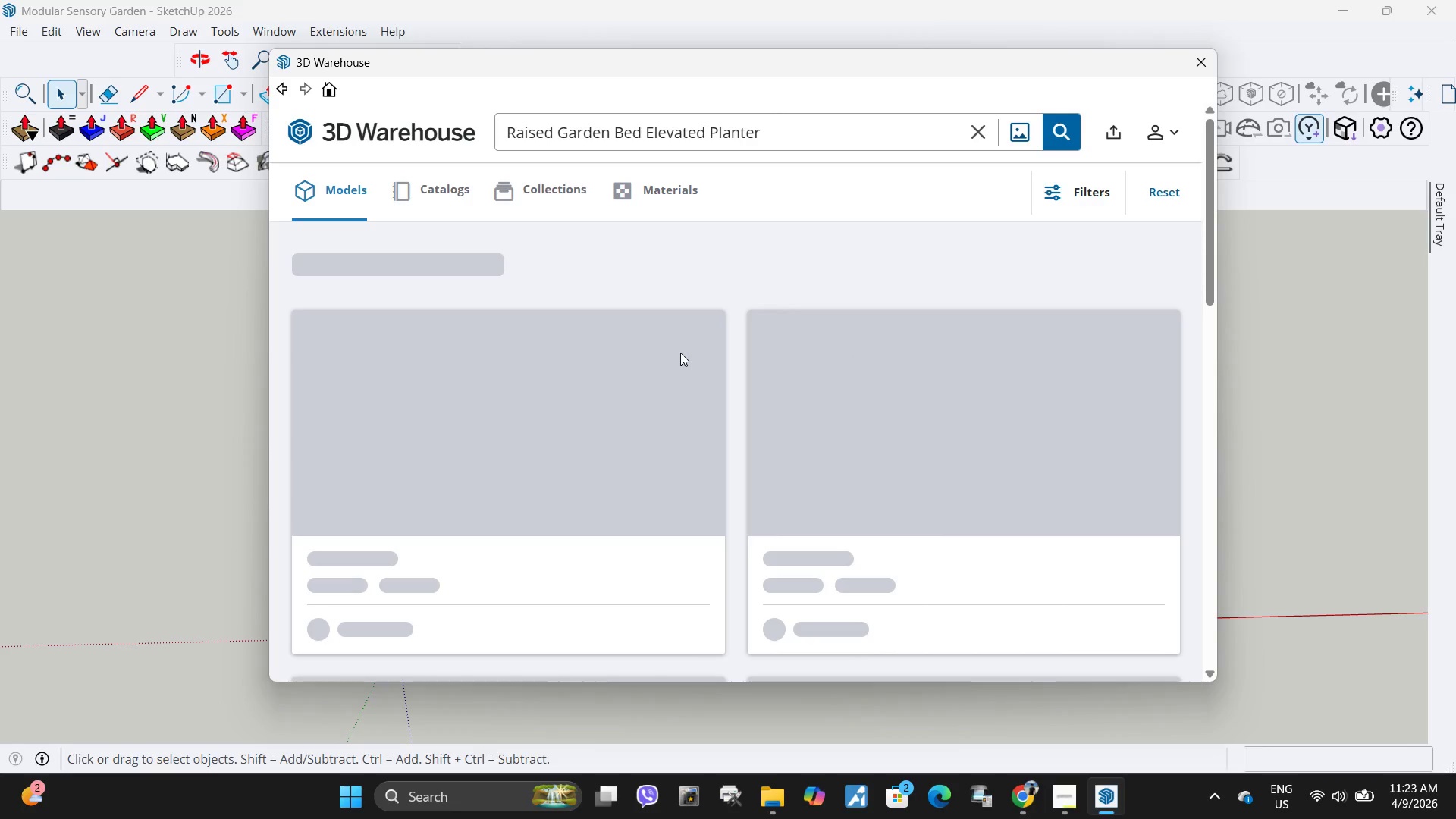 
wait(7.39)
 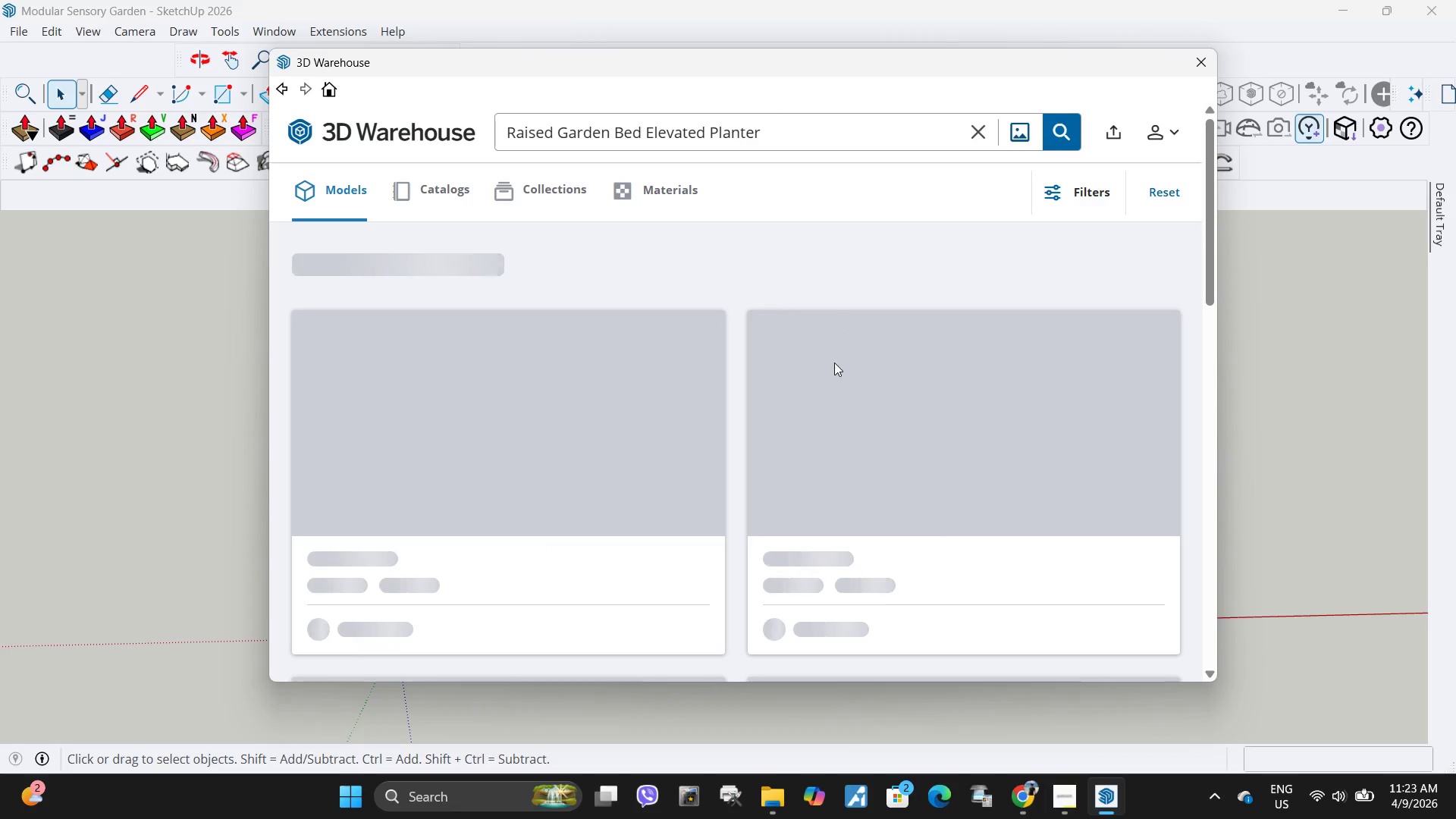 
left_click([1291, 330])
 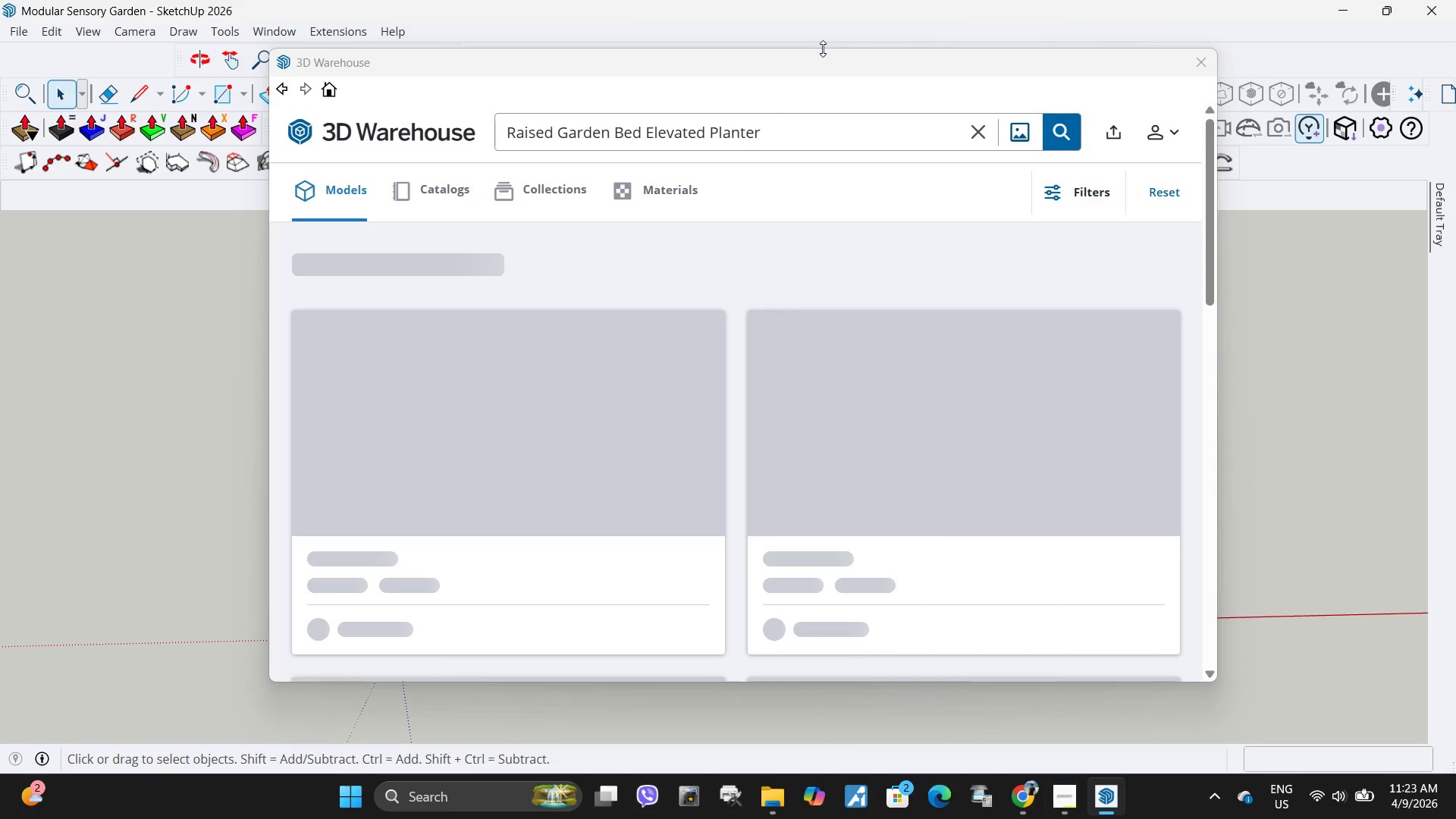 
left_click([1206, 64])
 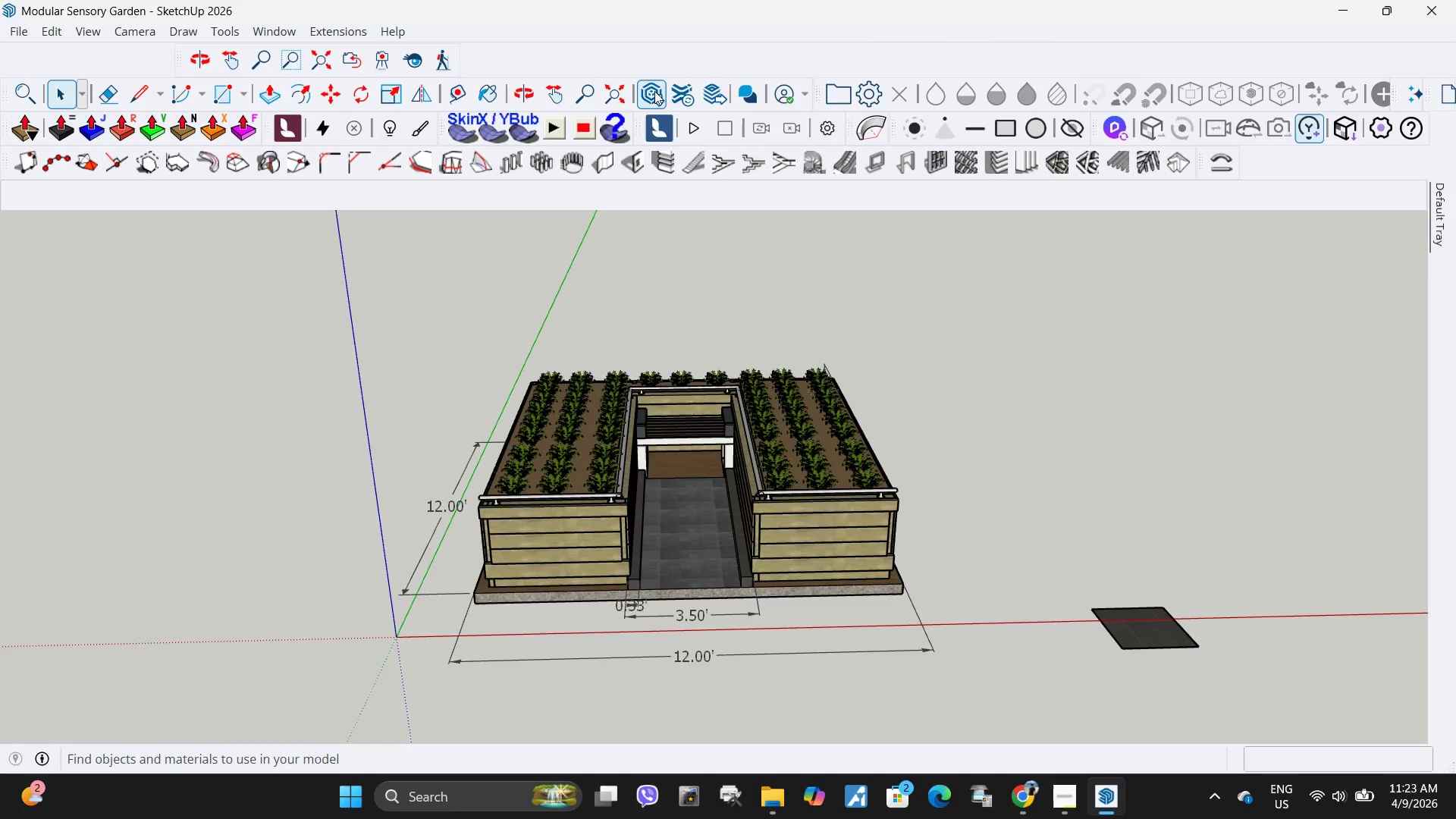 
left_click([654, 91])
 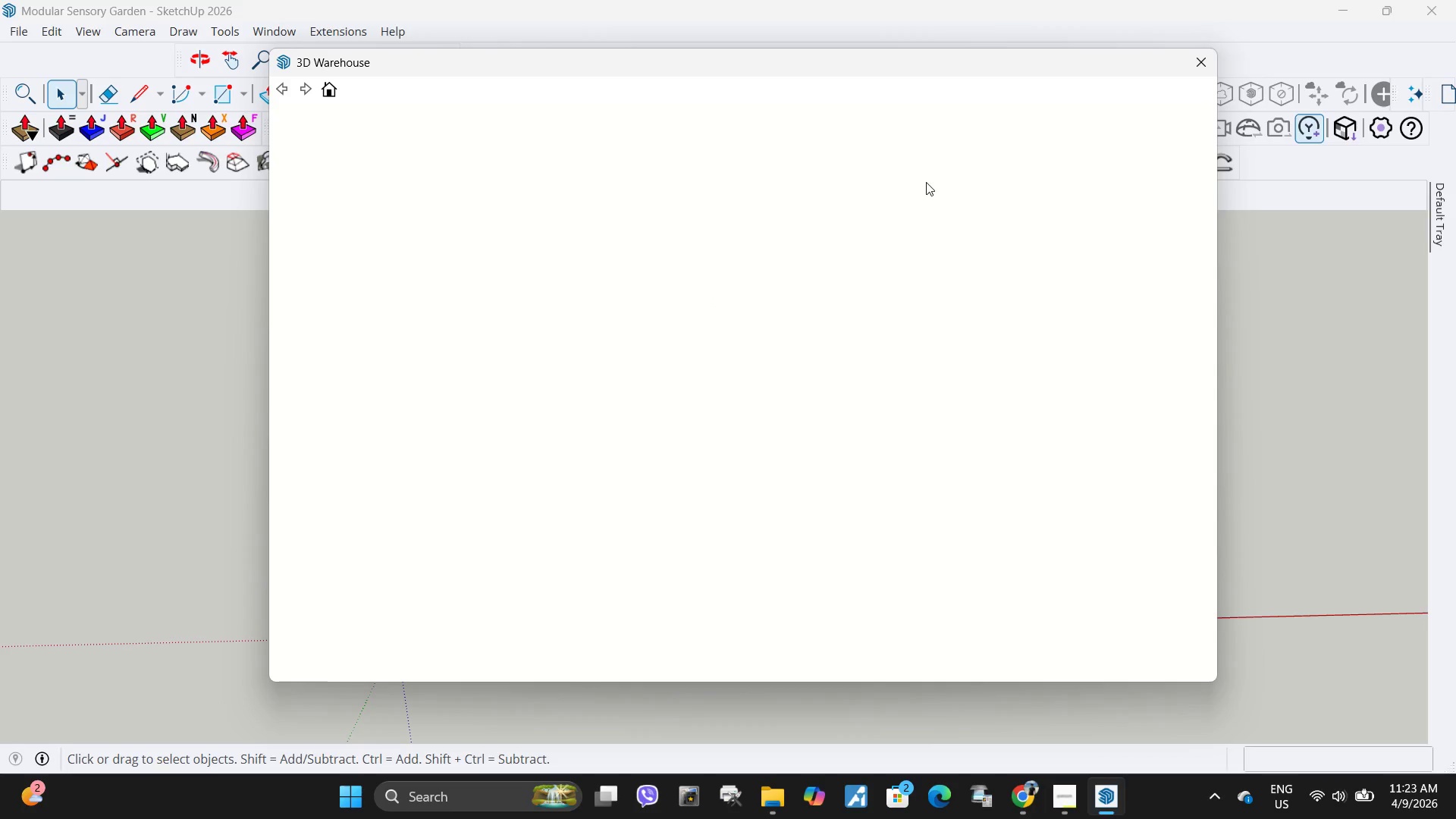 
wait(5.86)
 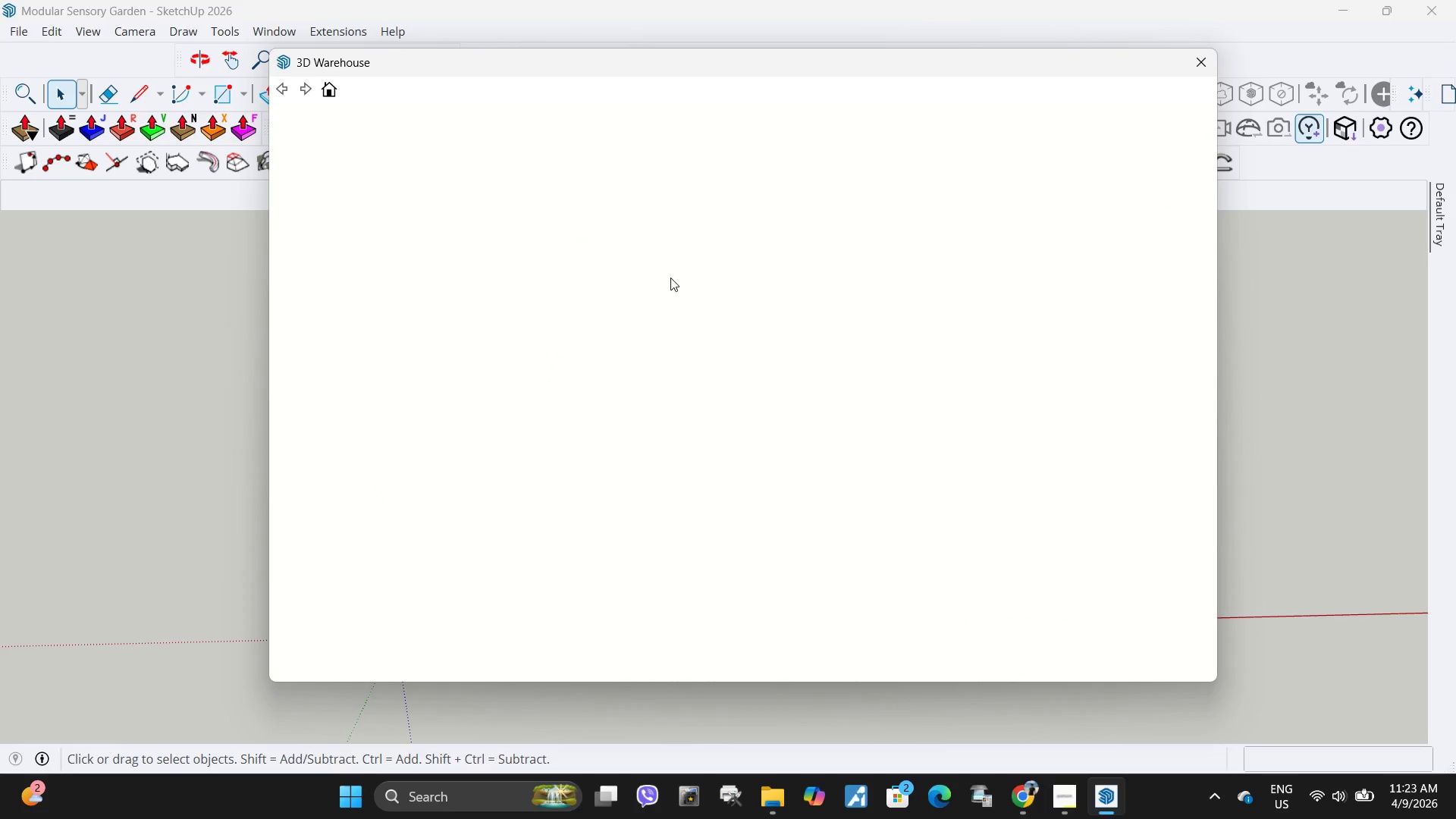 
left_click([1288, 413])
 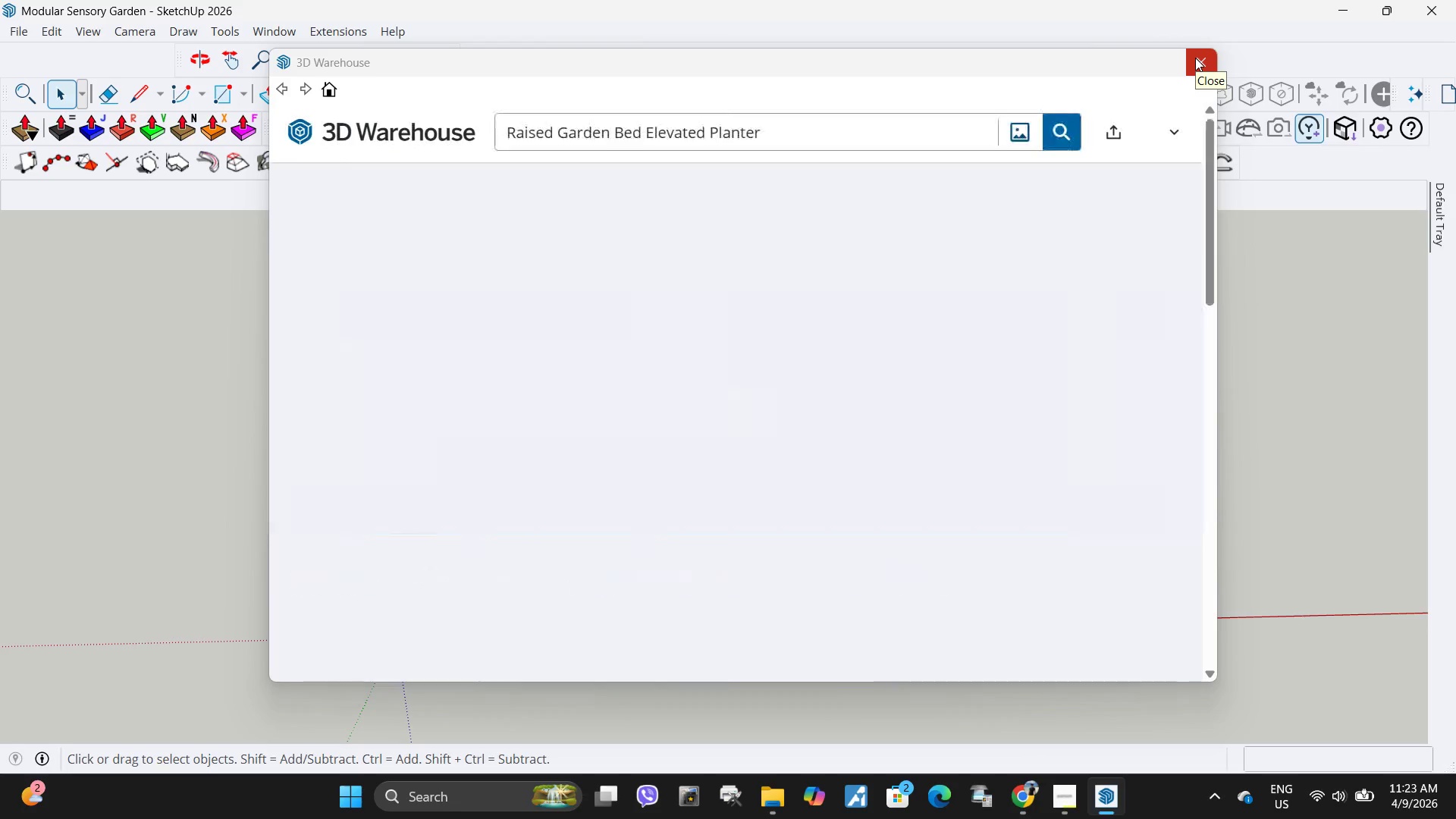 
left_click([882, 128])
 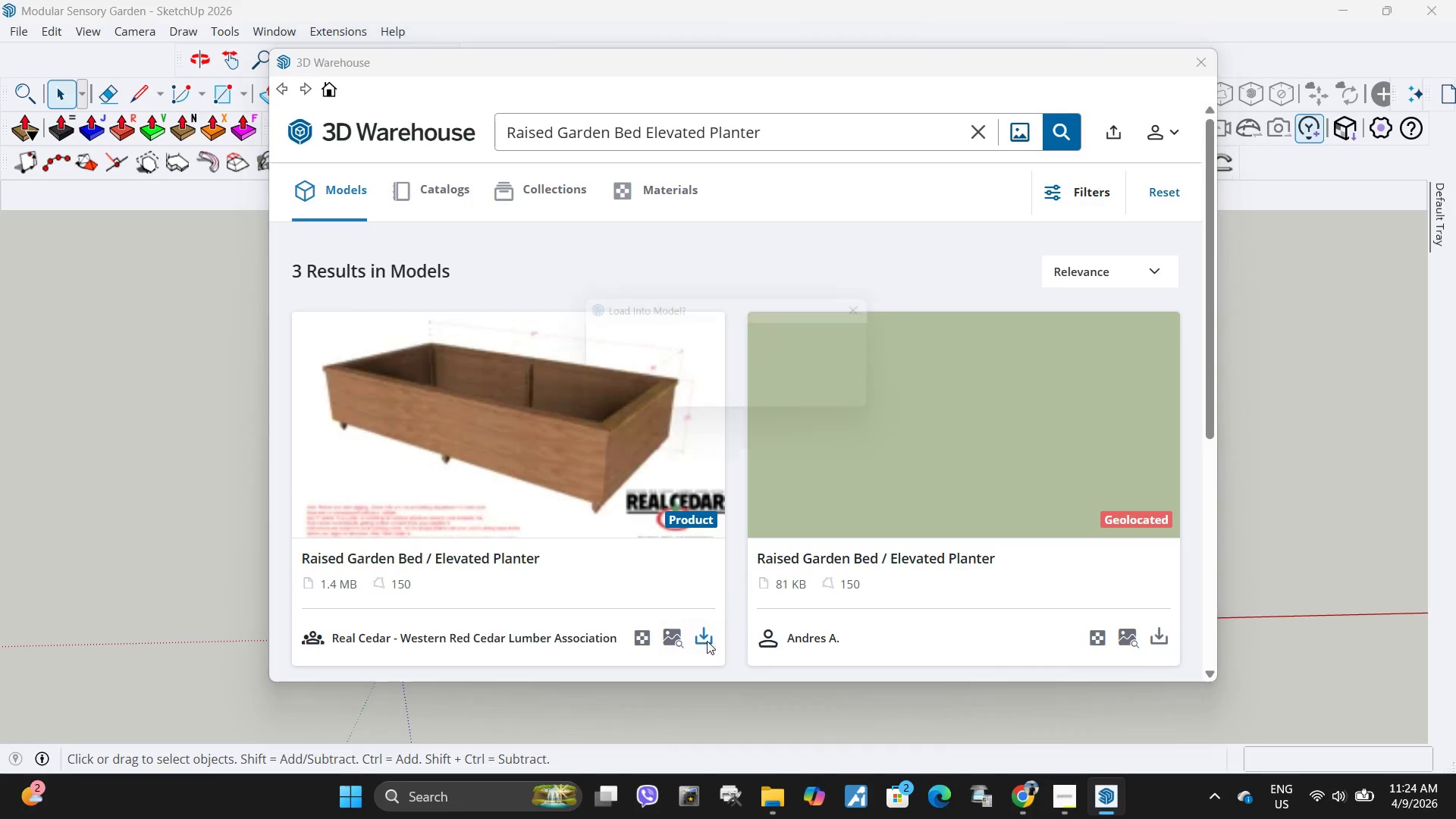 
left_click([672, 396])
 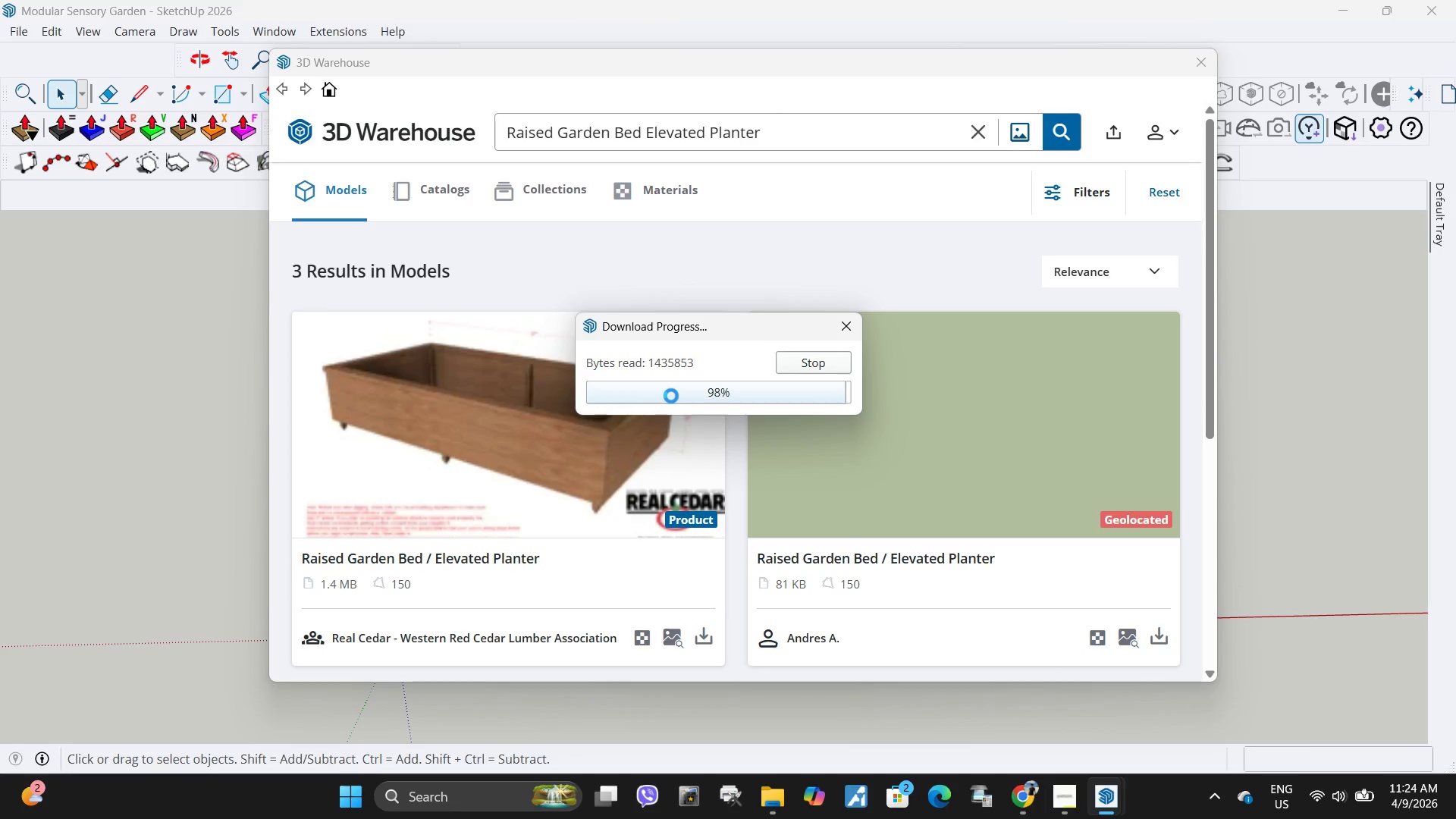 
wait(10.89)
 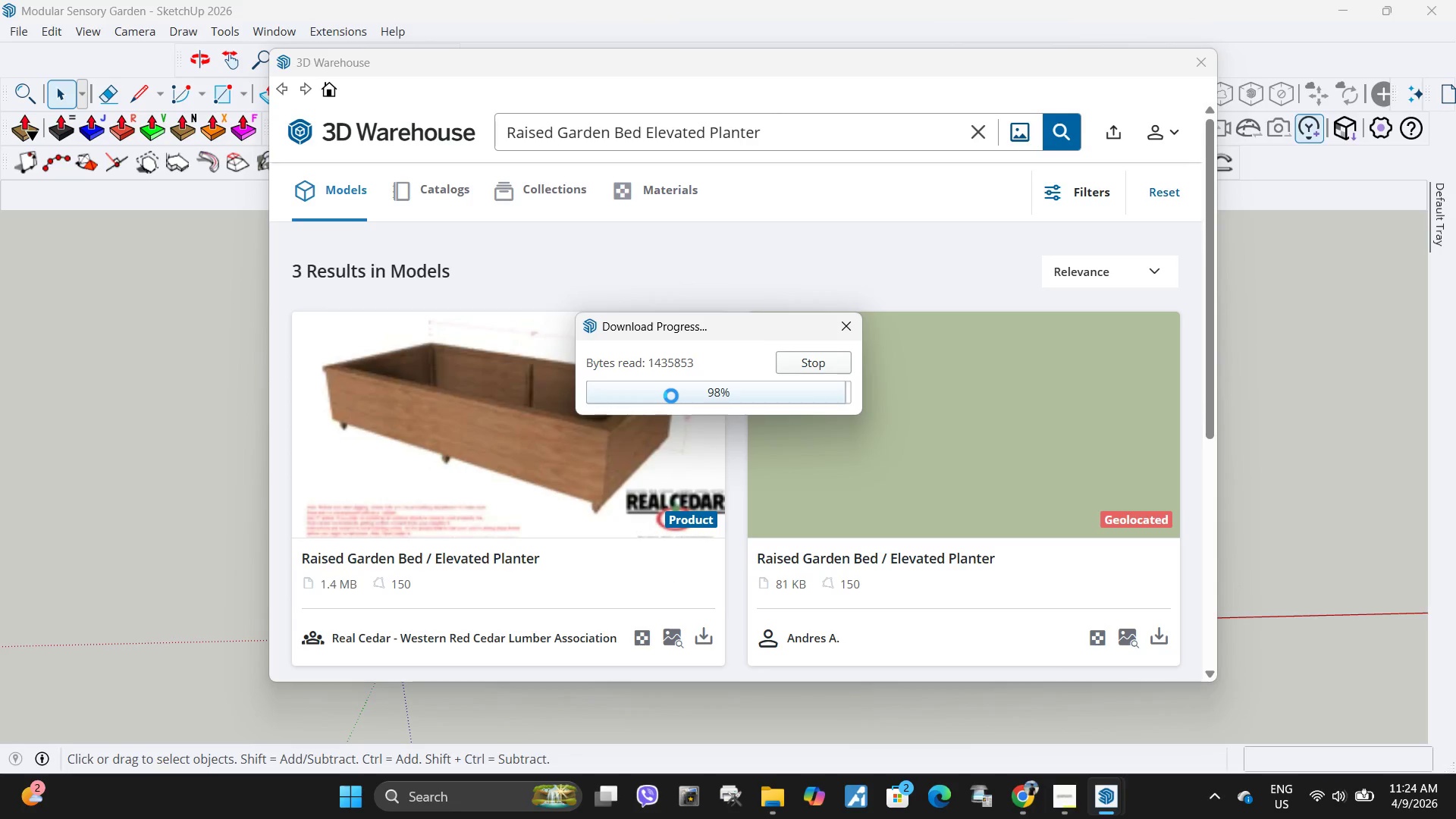 
left_click([950, 546])
 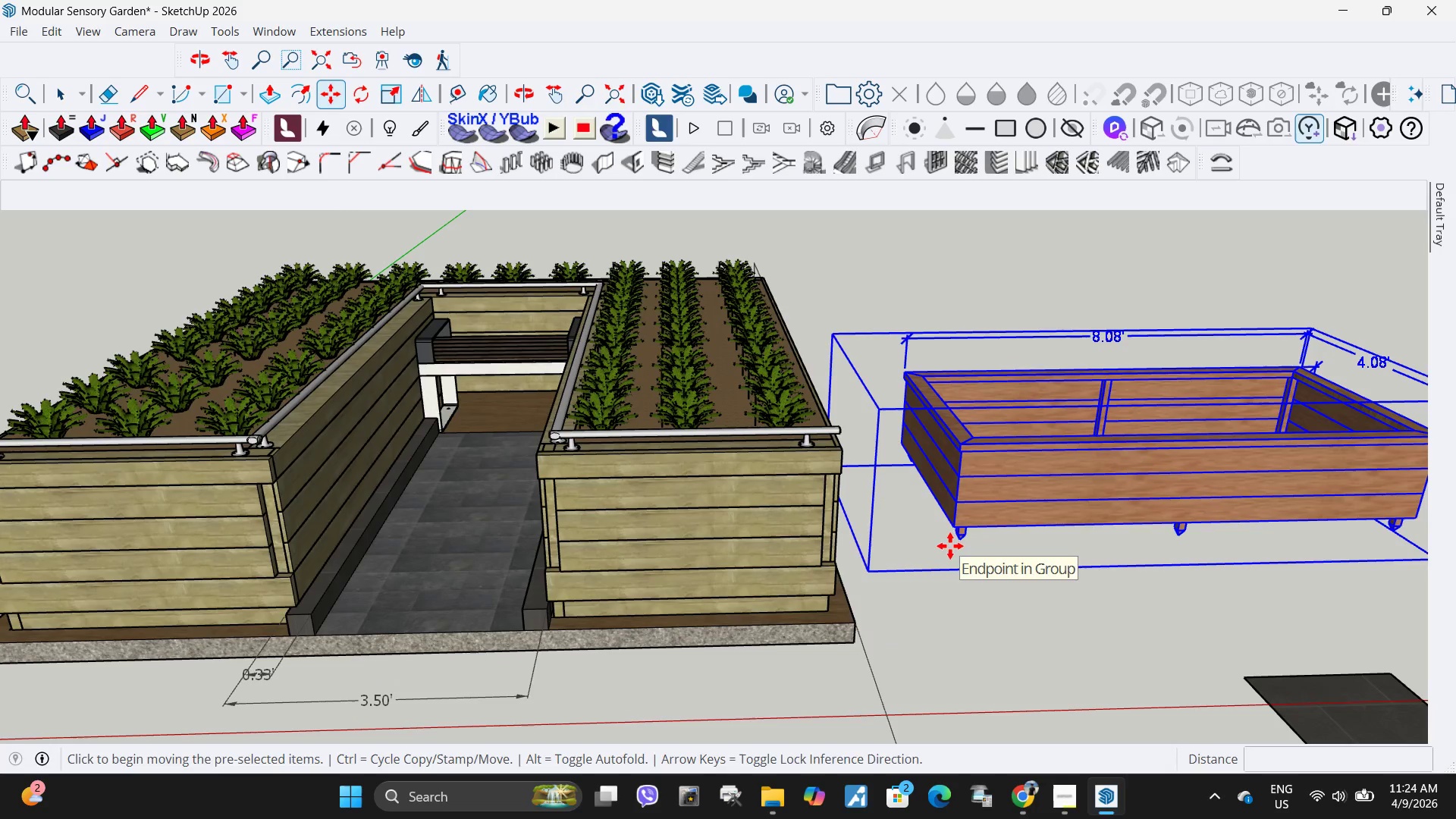 
key(Space)
 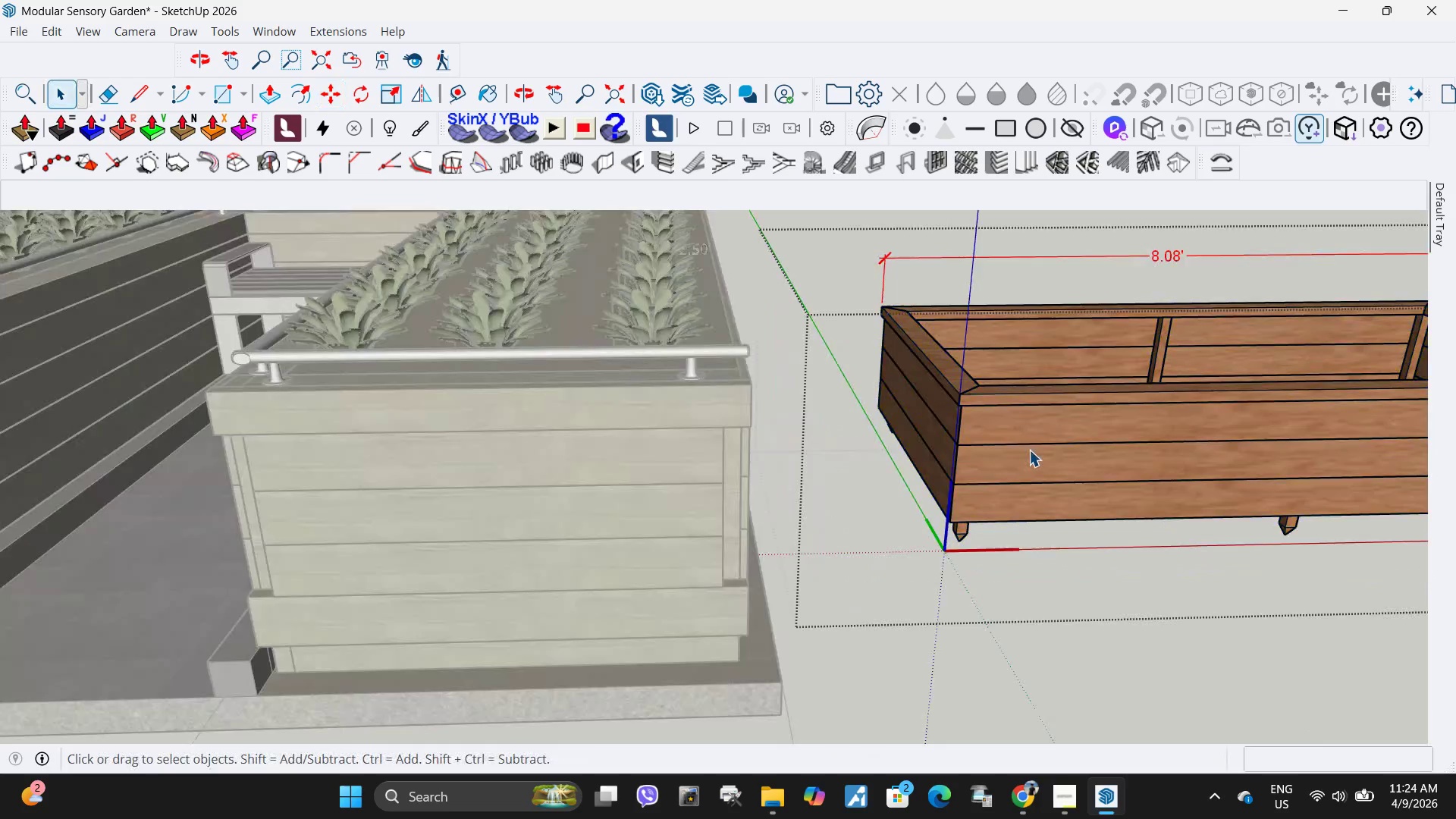 
scroll: coordinate [962, 536], scroll_direction: up, amount: 10.0
 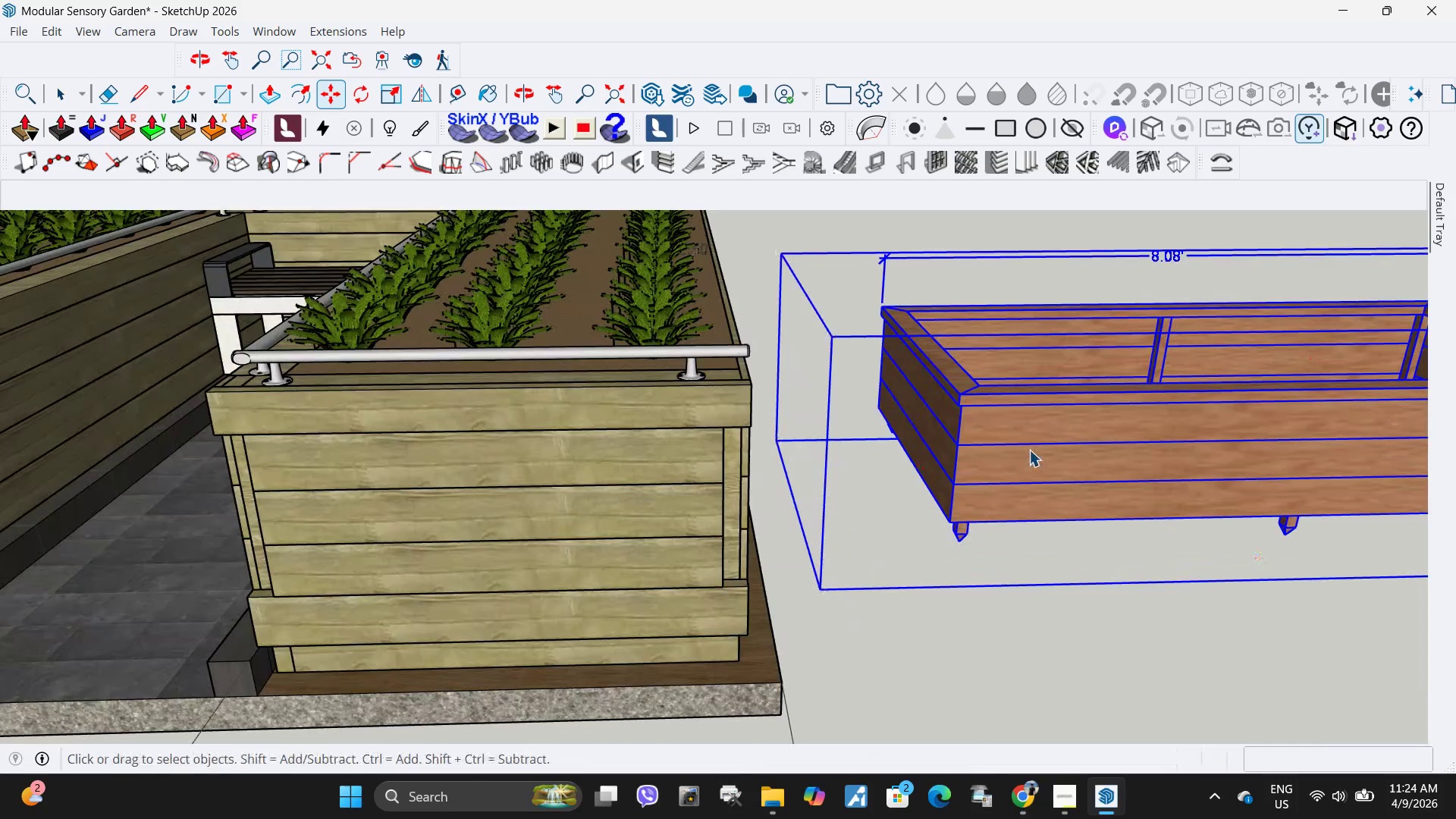 
double_click([1029, 450])
 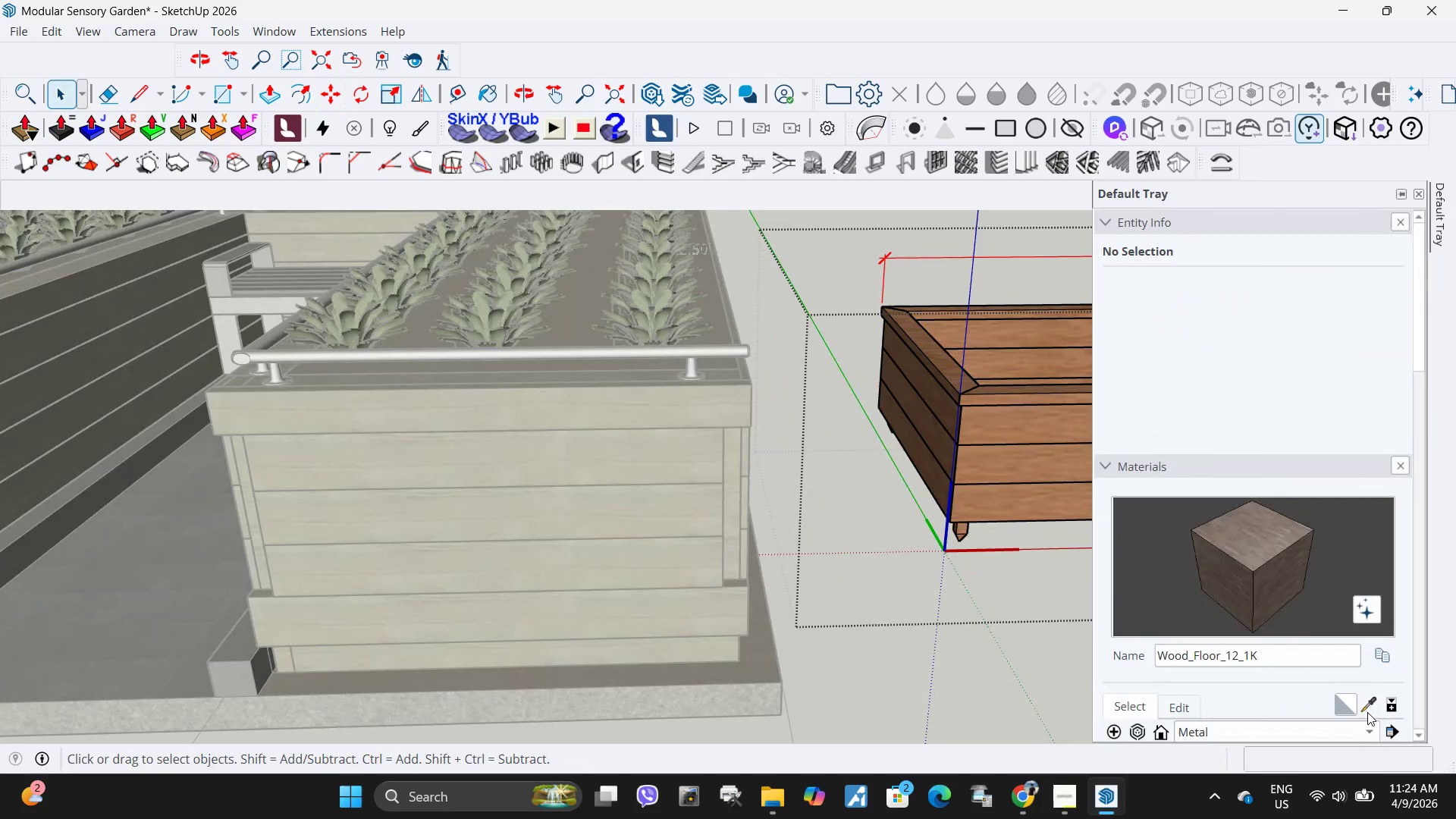 
left_click([1369, 707])
 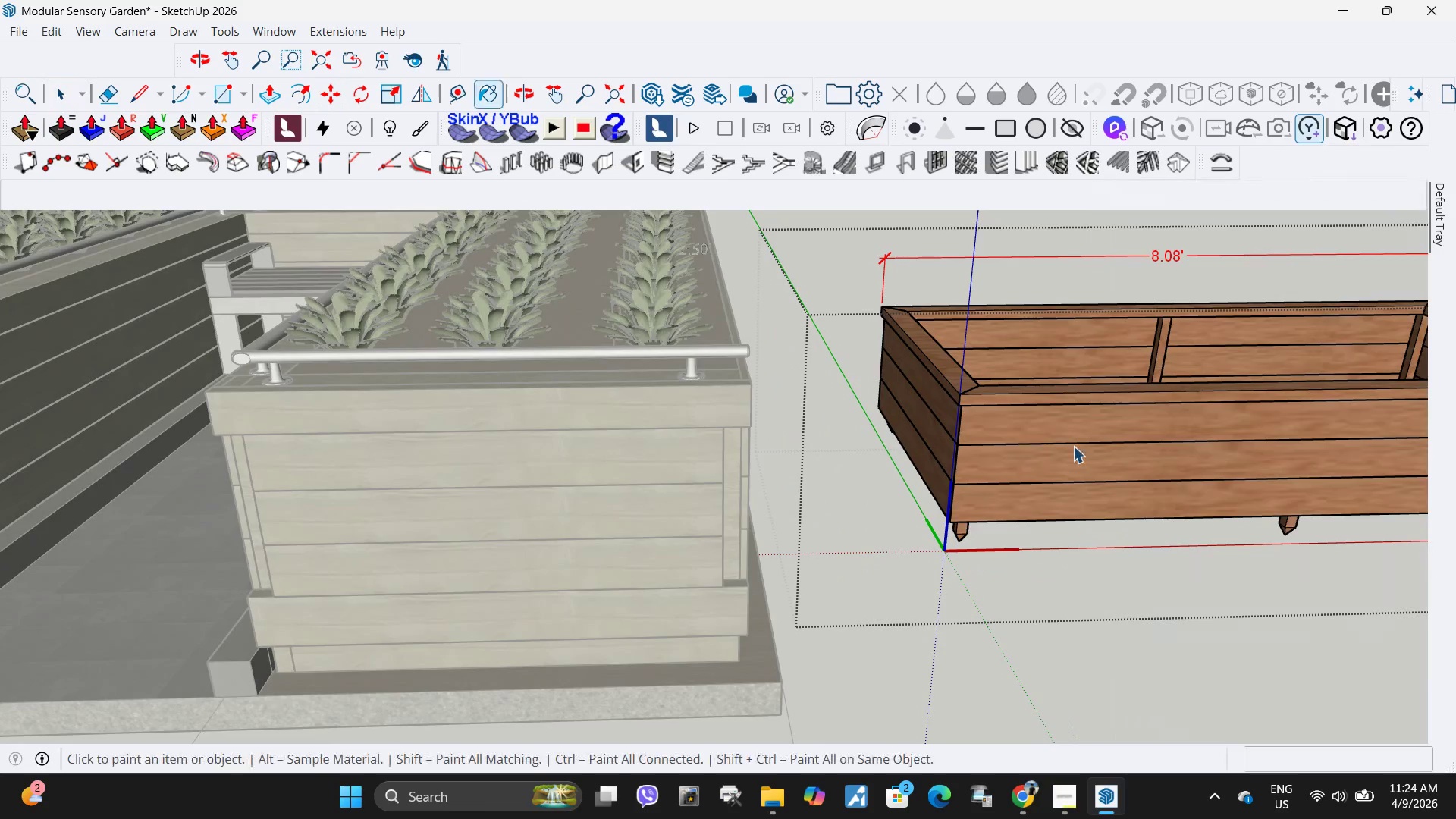 
key(Space)
 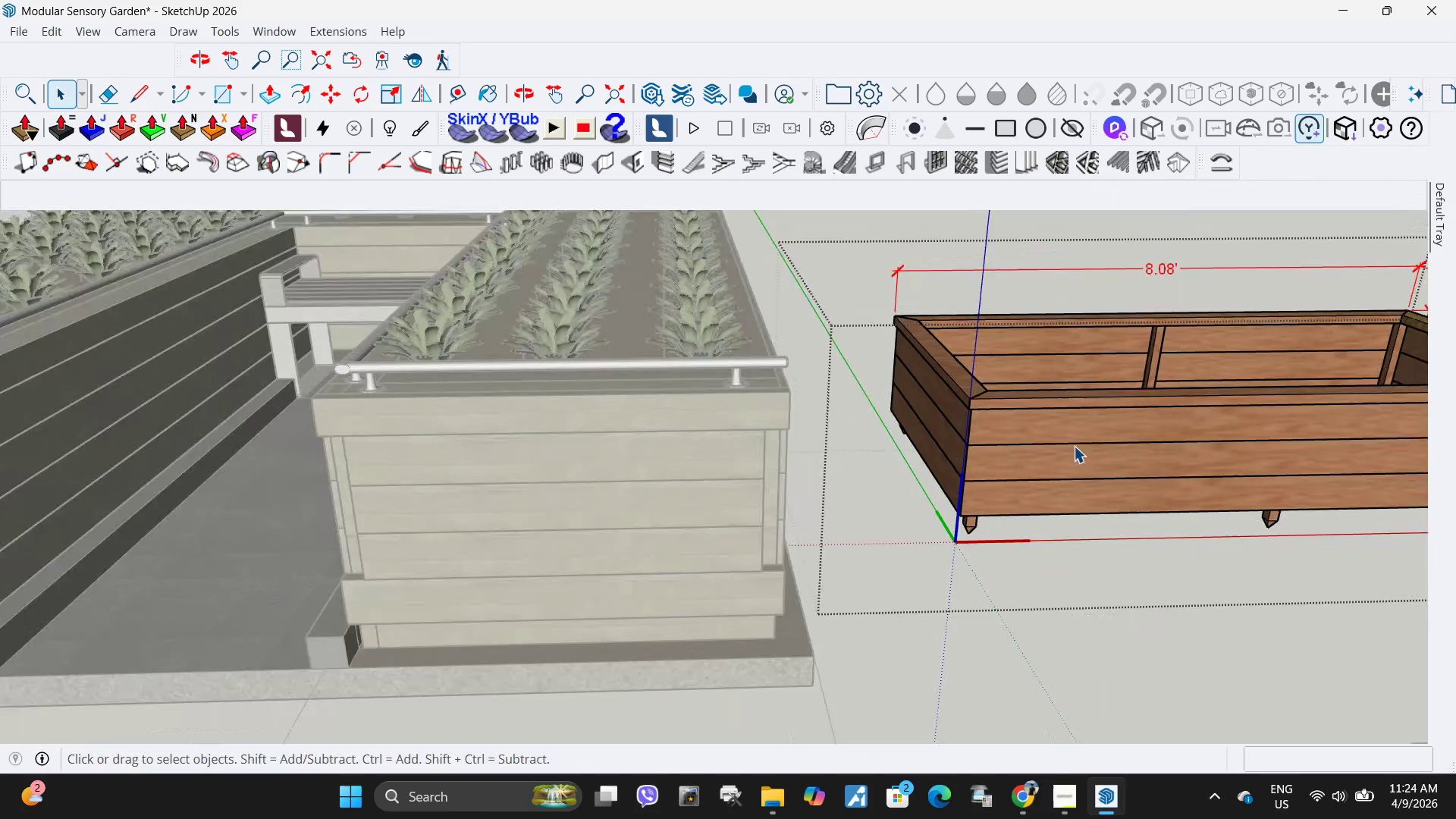 
scroll: coordinate [1074, 446], scroll_direction: down, amount: 6.0
 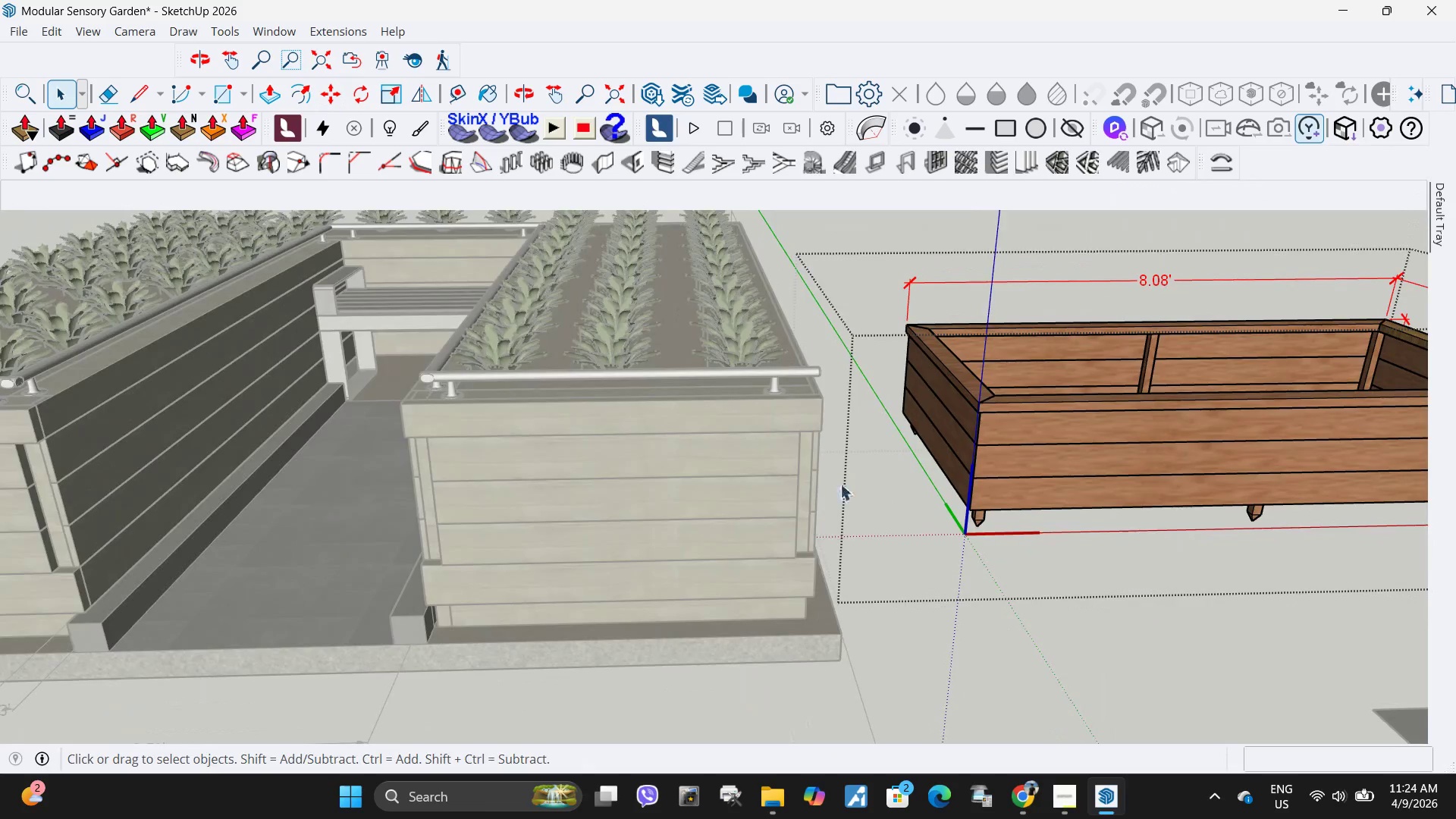 
key(Escape)
 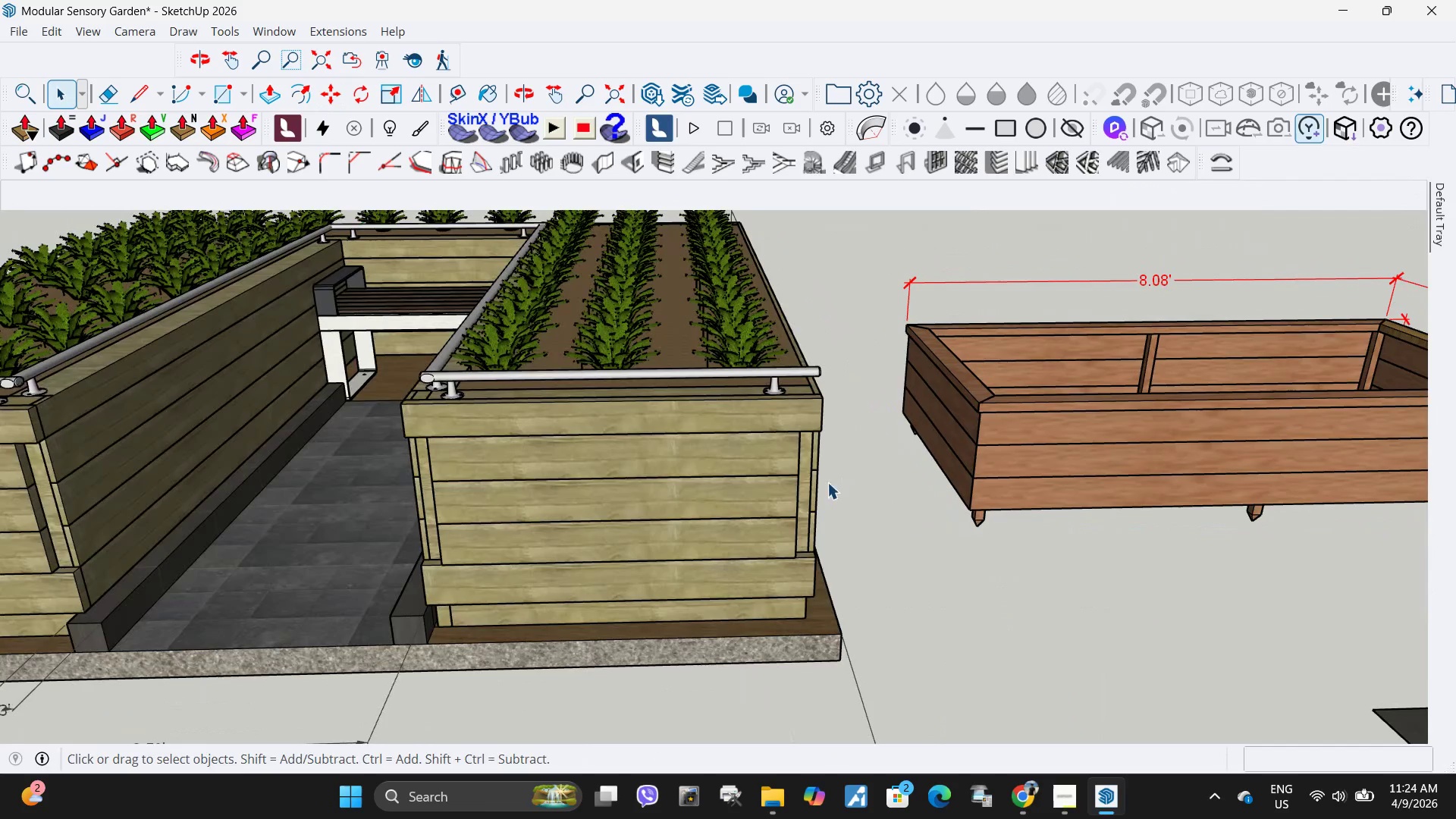 
key(Escape)
 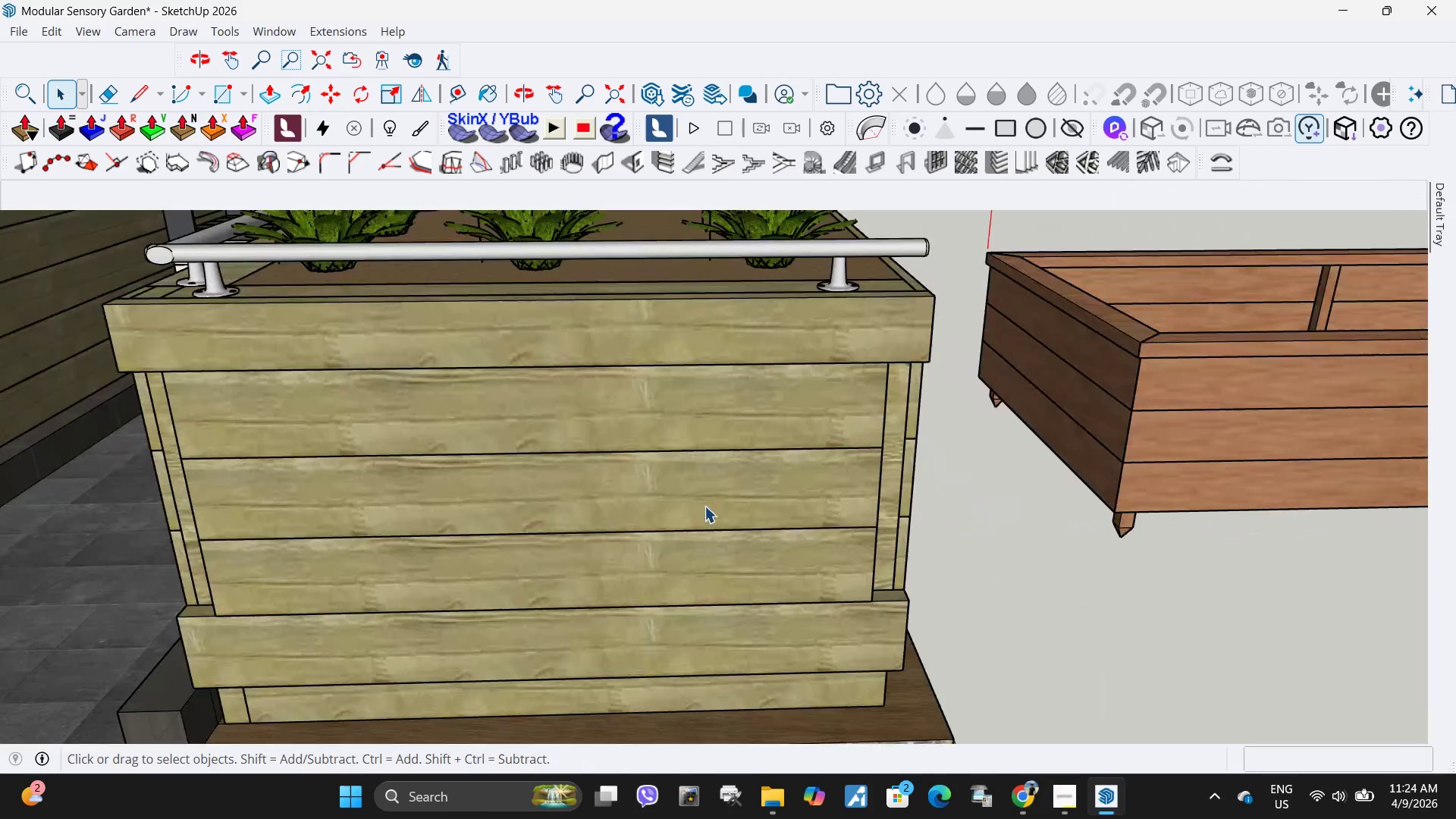 
left_click([711, 500])
 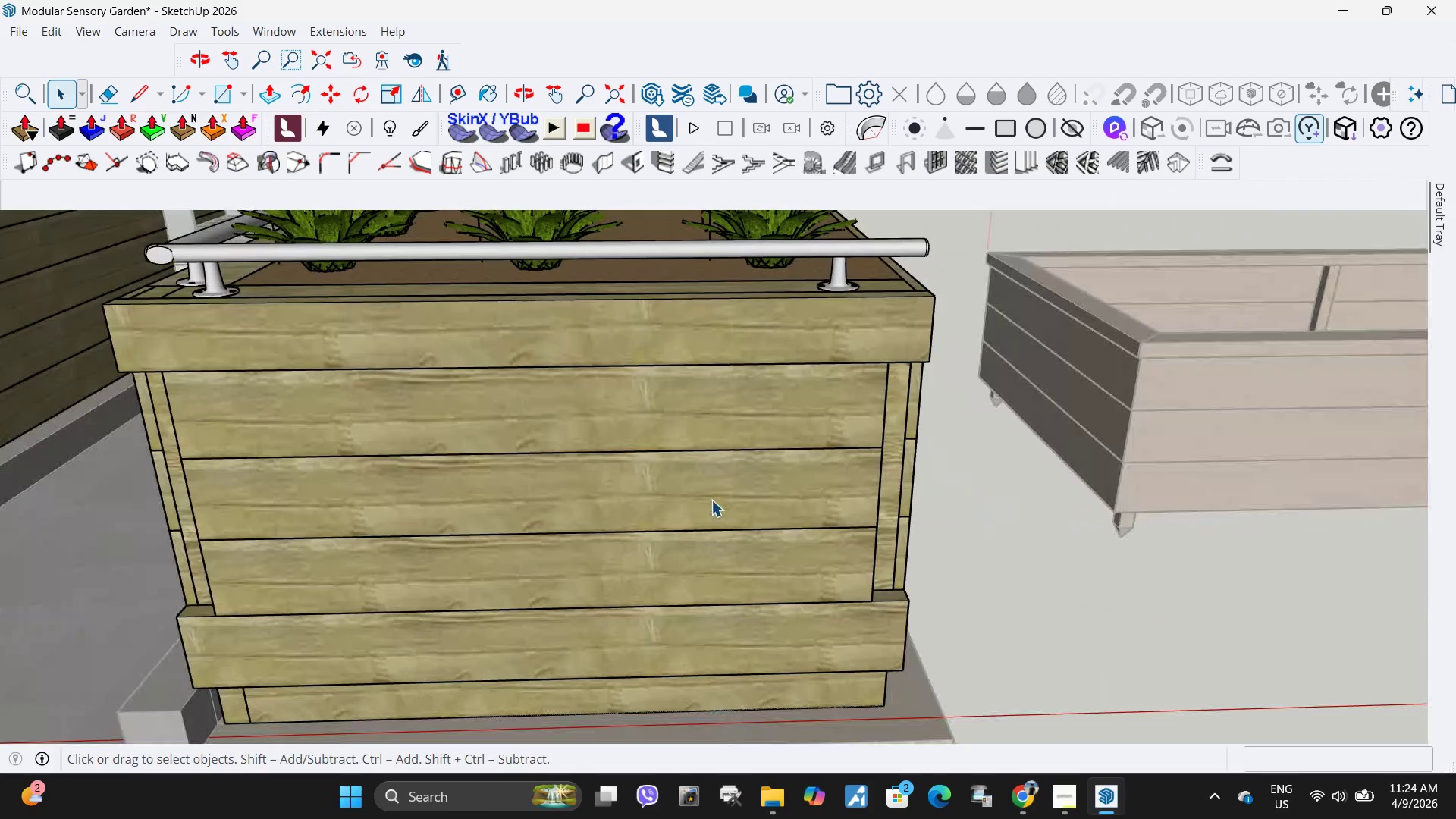 
scroll: coordinate [704, 506], scroll_direction: up, amount: 6.0
 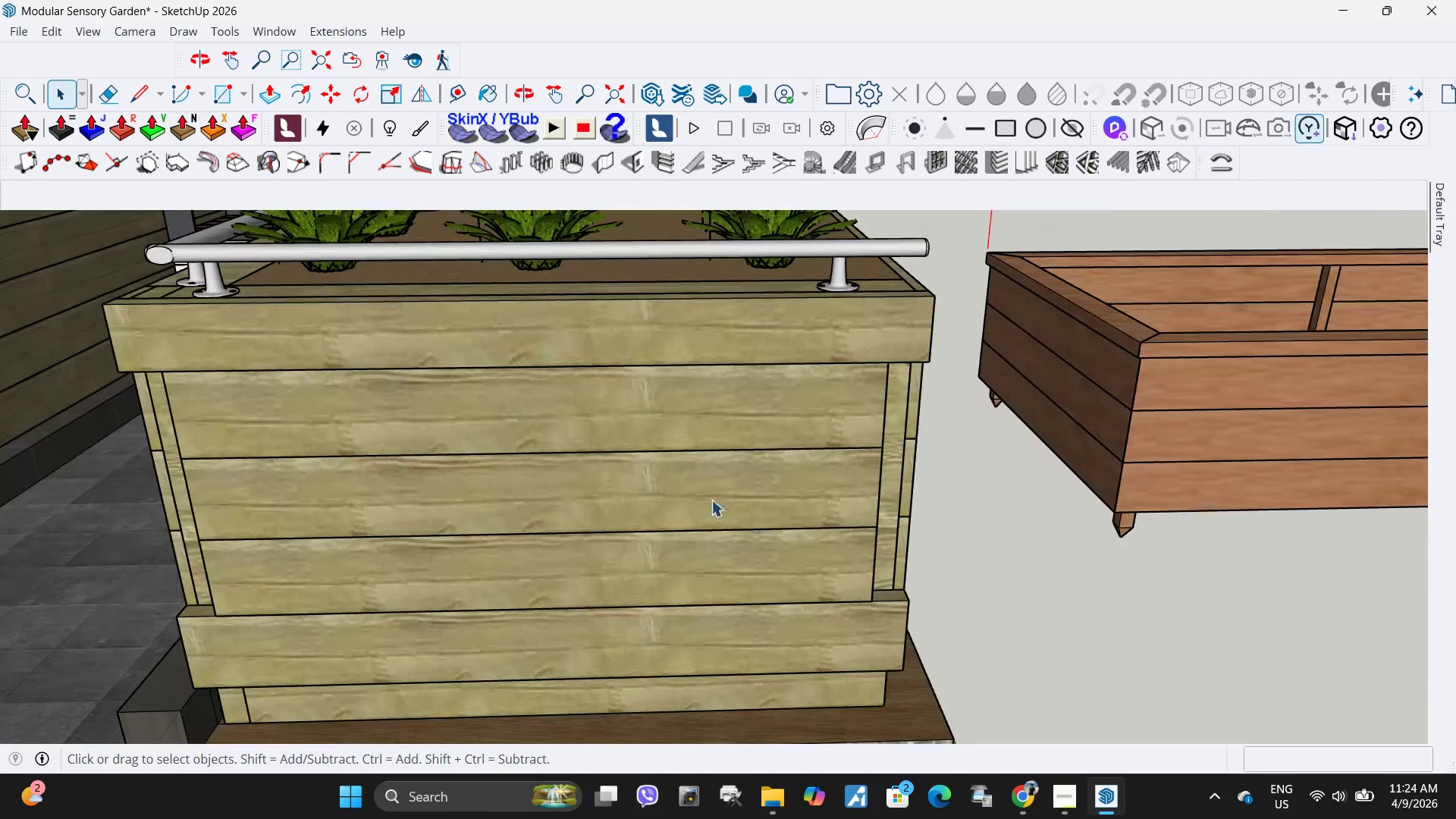 
double_click([711, 500])
 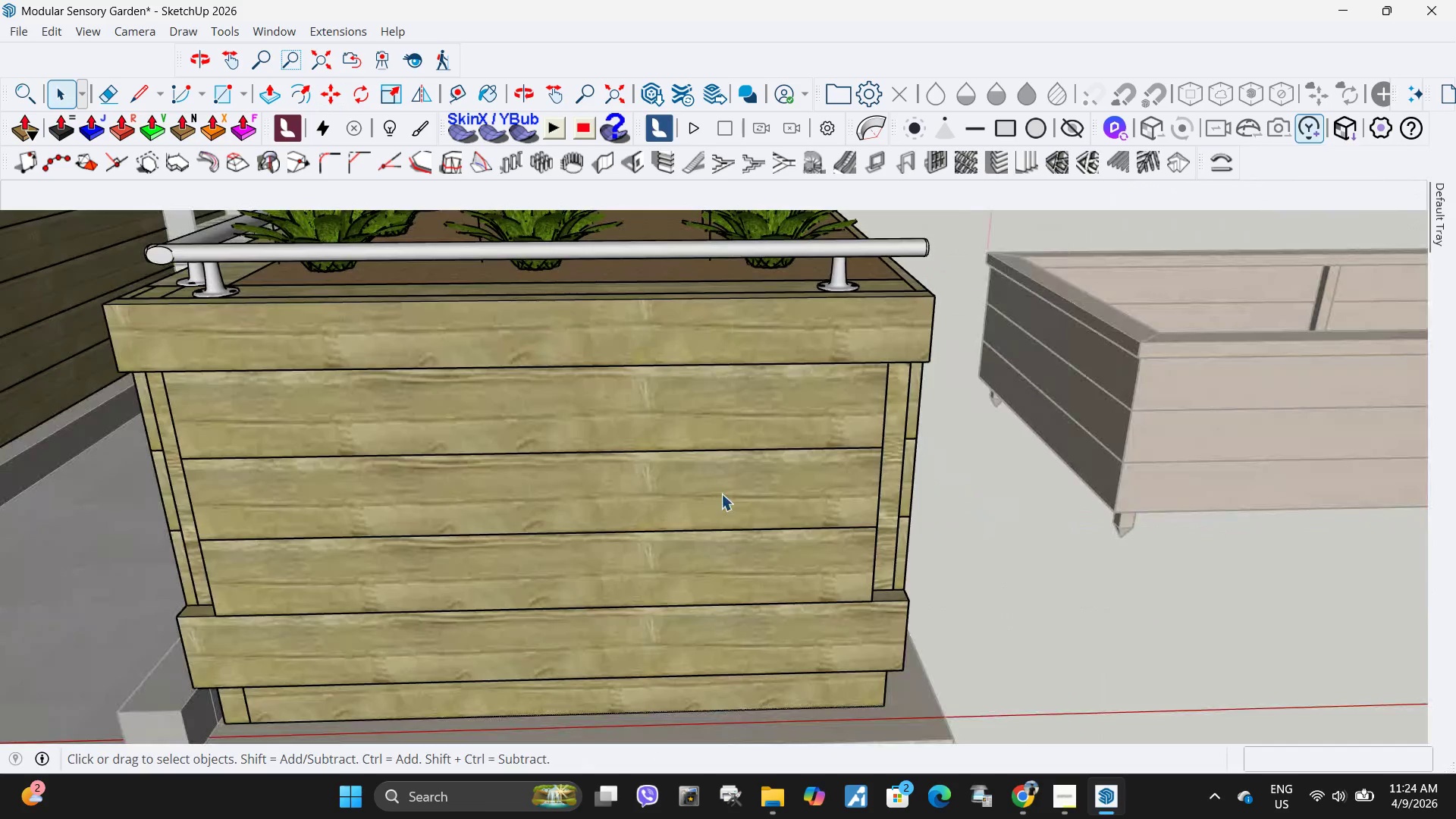 
triple_click([721, 494])
 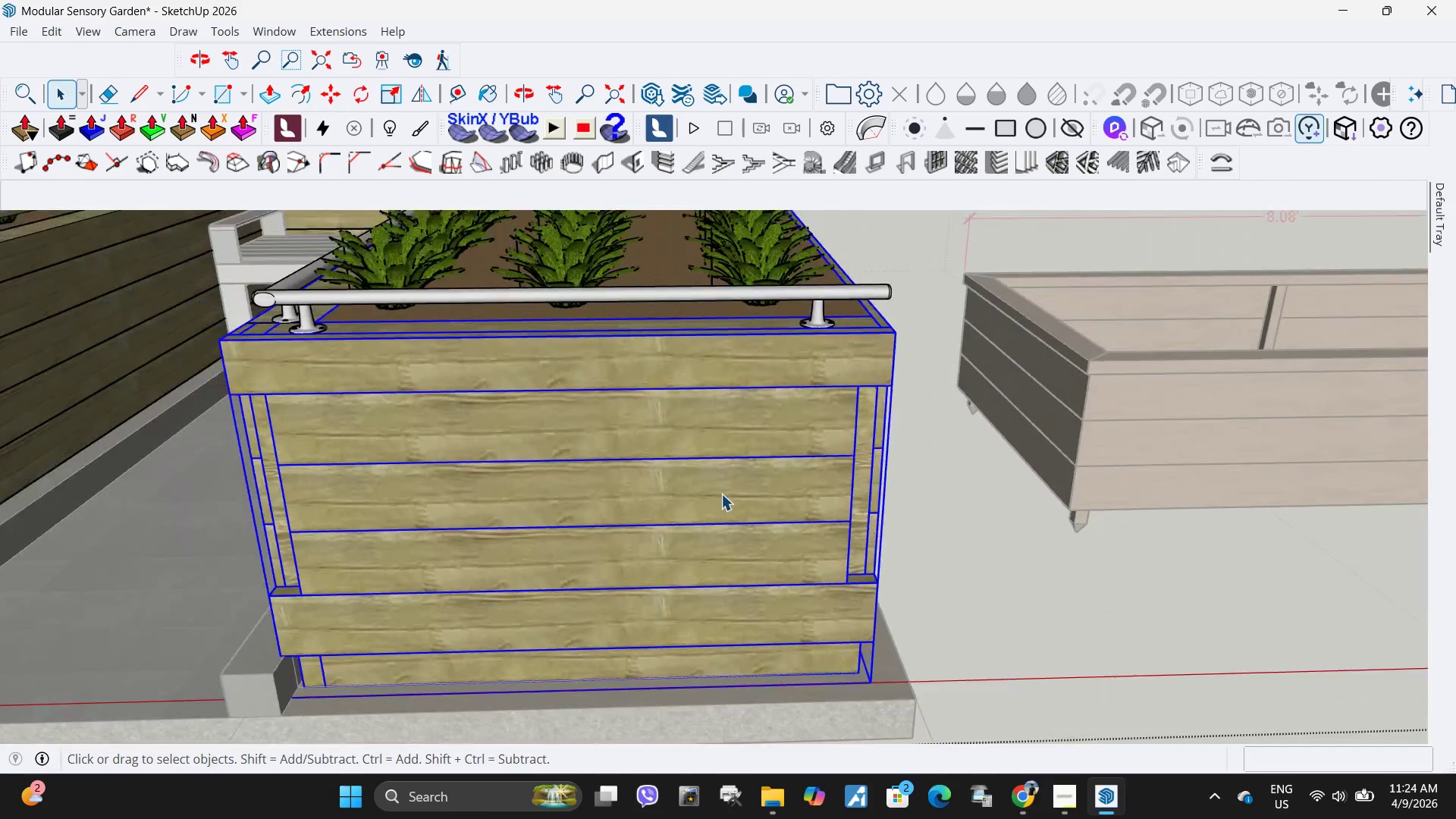 
left_click([748, 491])
 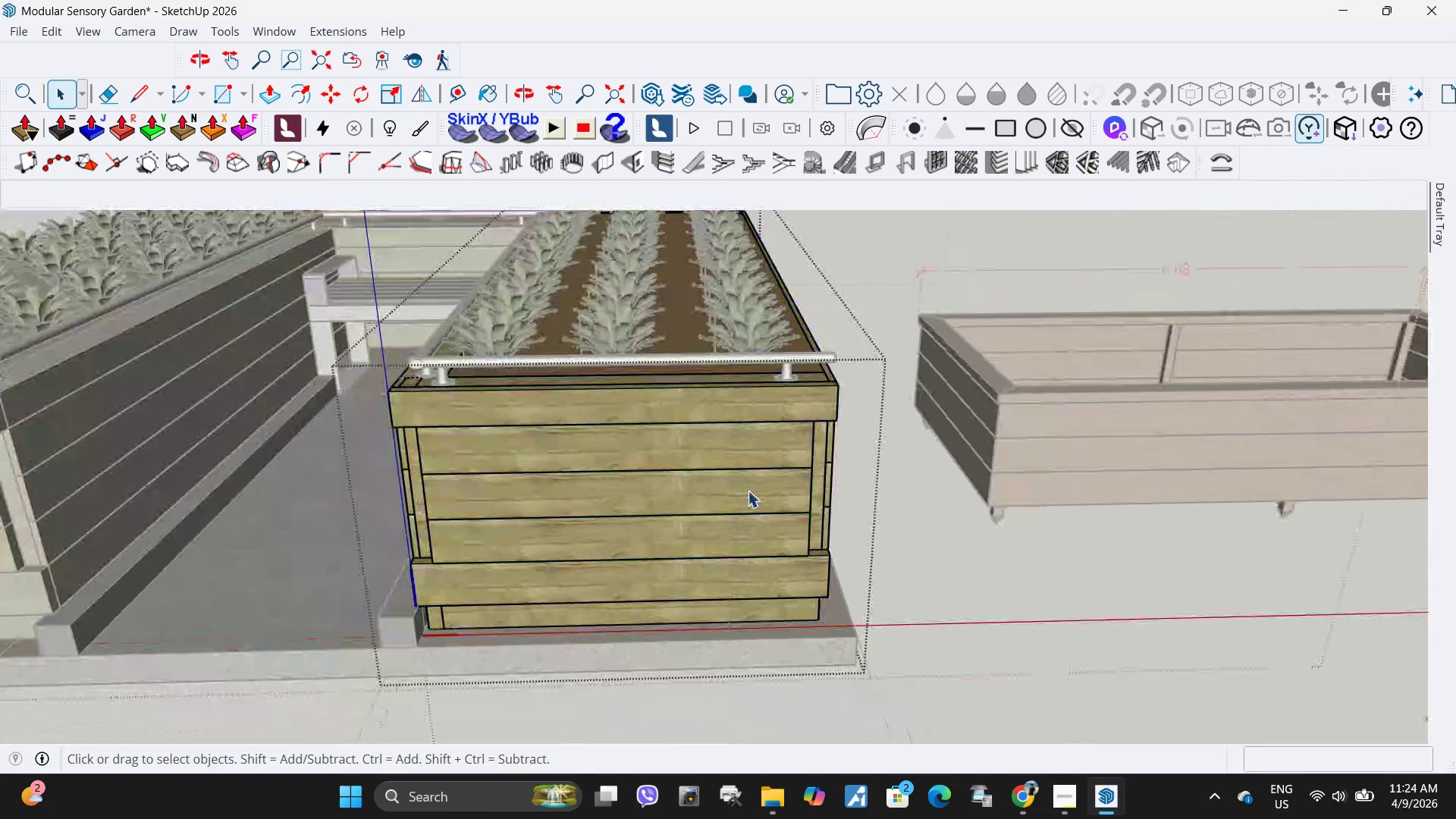 
scroll: coordinate [723, 493], scroll_direction: down, amount: 6.0
 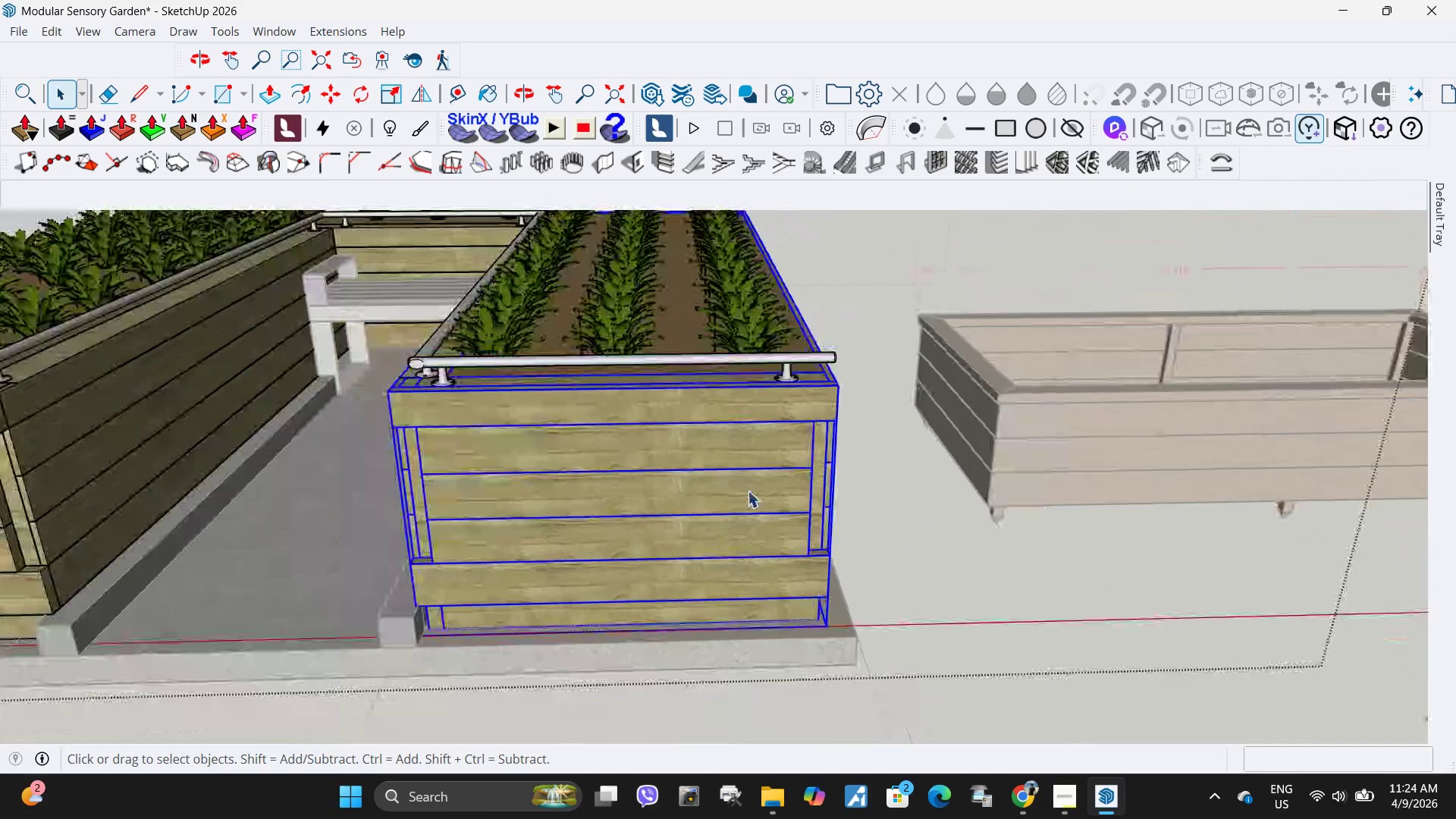 
double_click([748, 491])
 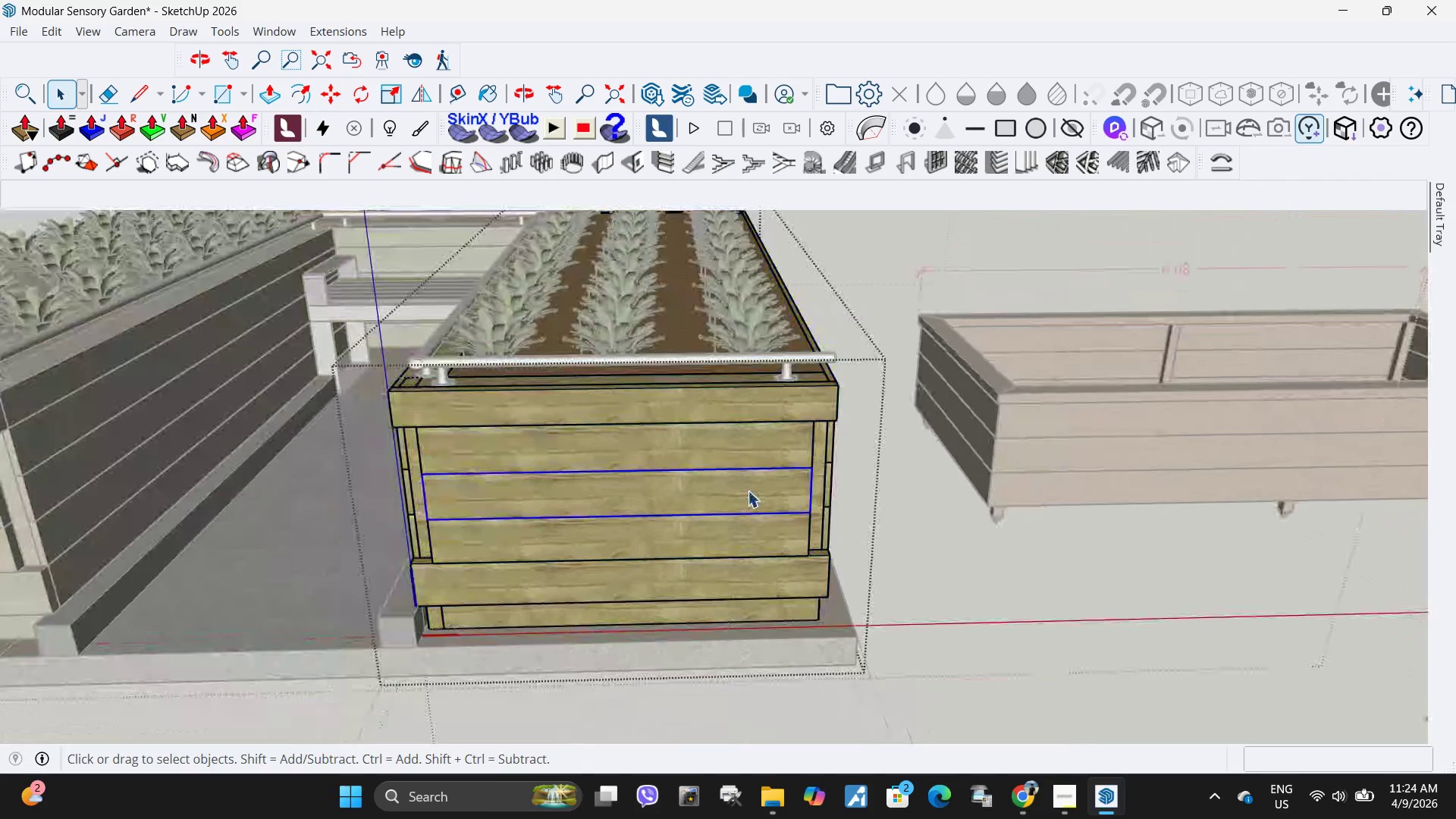 
triple_click([748, 491])
 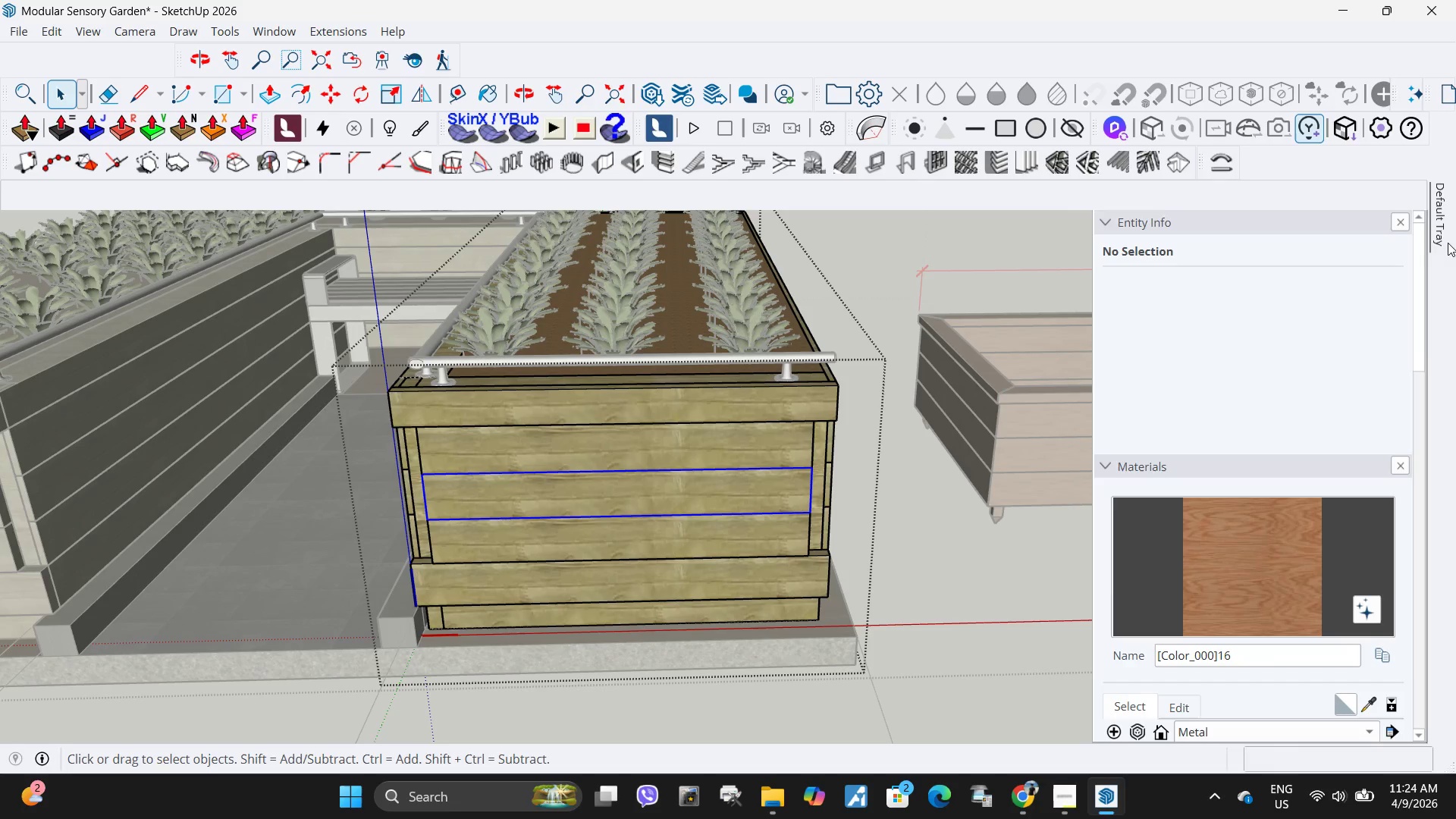 
left_click([1315, 545])
 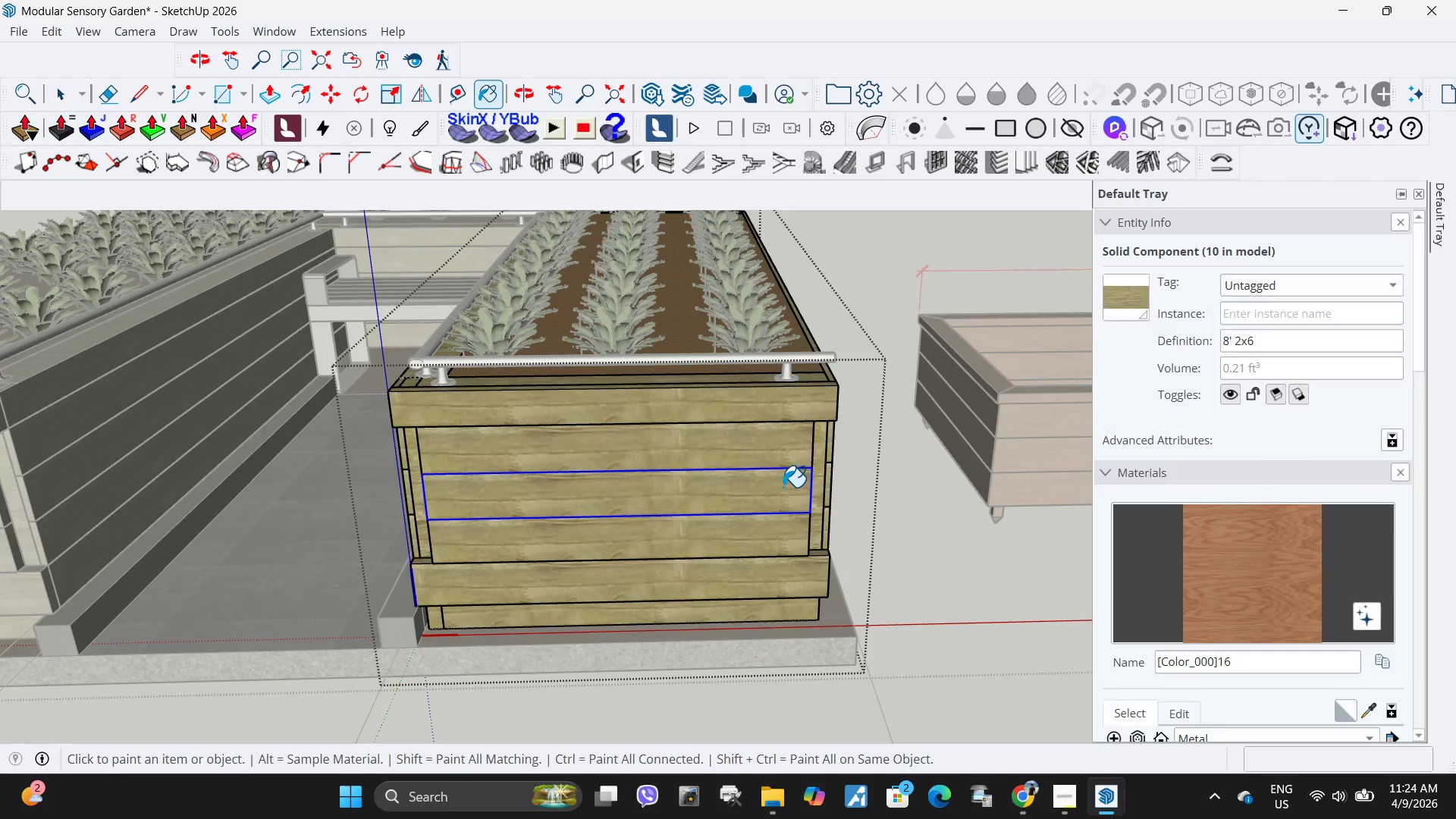 
left_click([770, 485])
 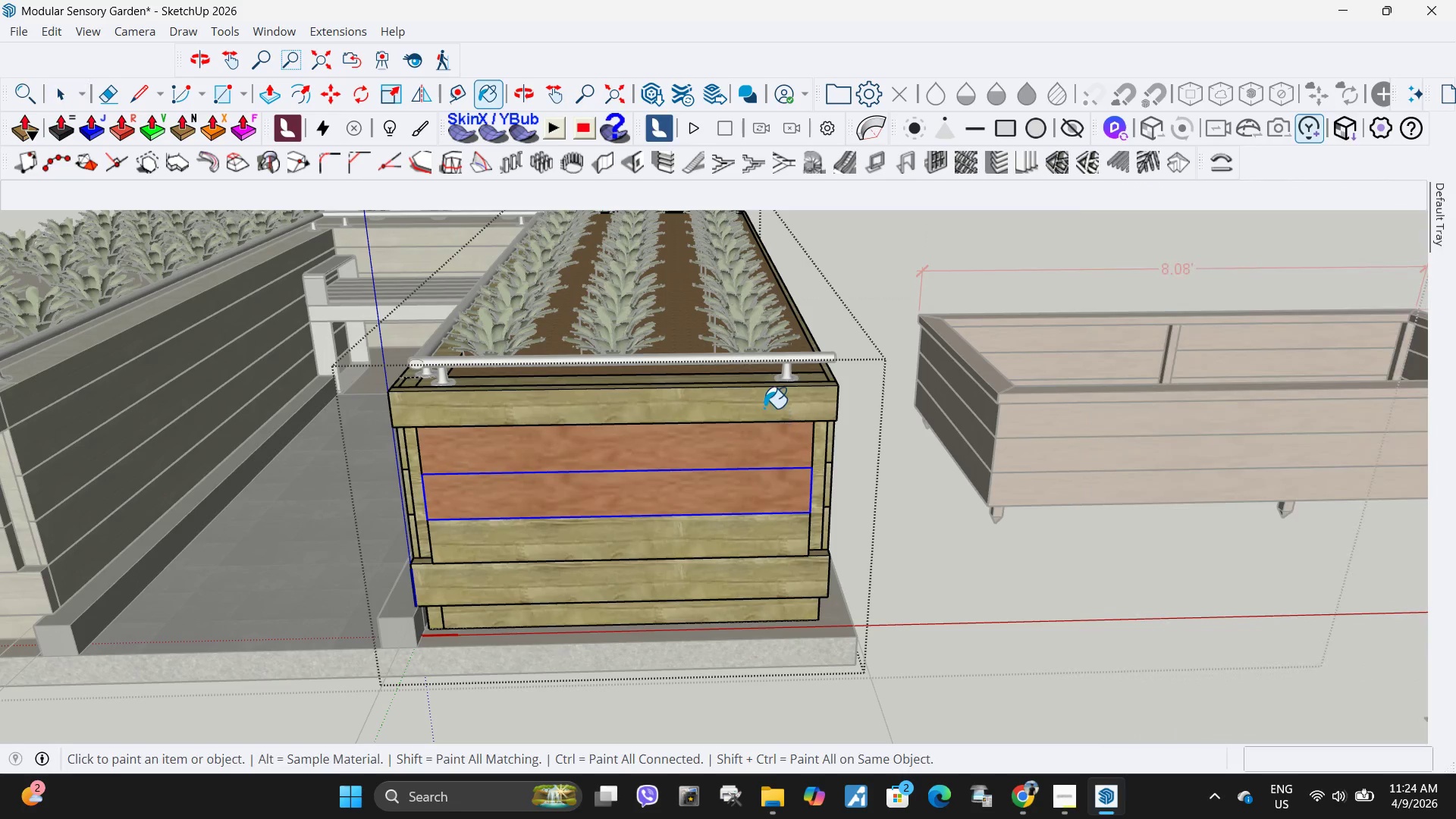 
triple_click([764, 408])
 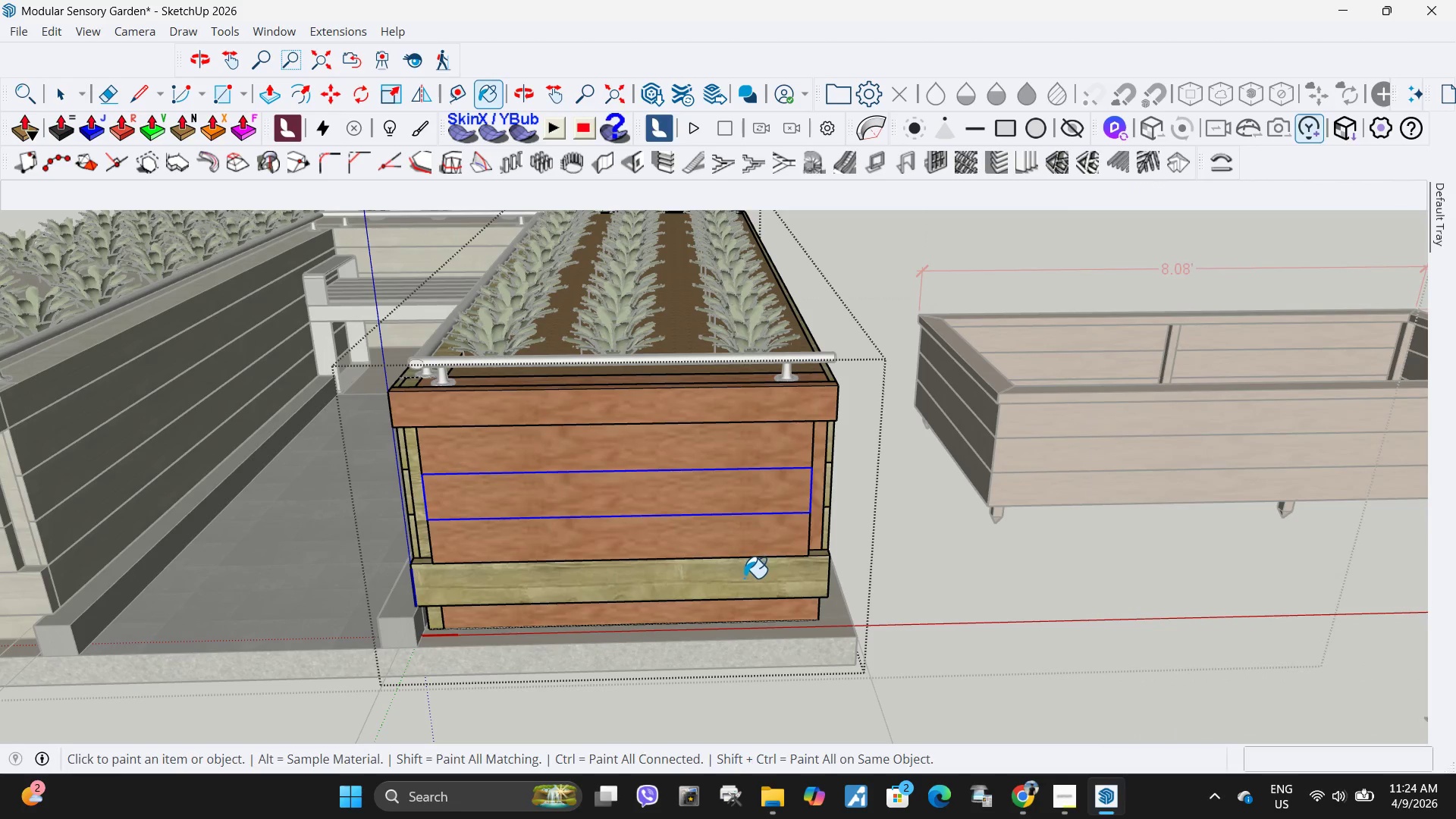 
scroll: coordinate [391, 627], scroll_direction: up, amount: 3.0
 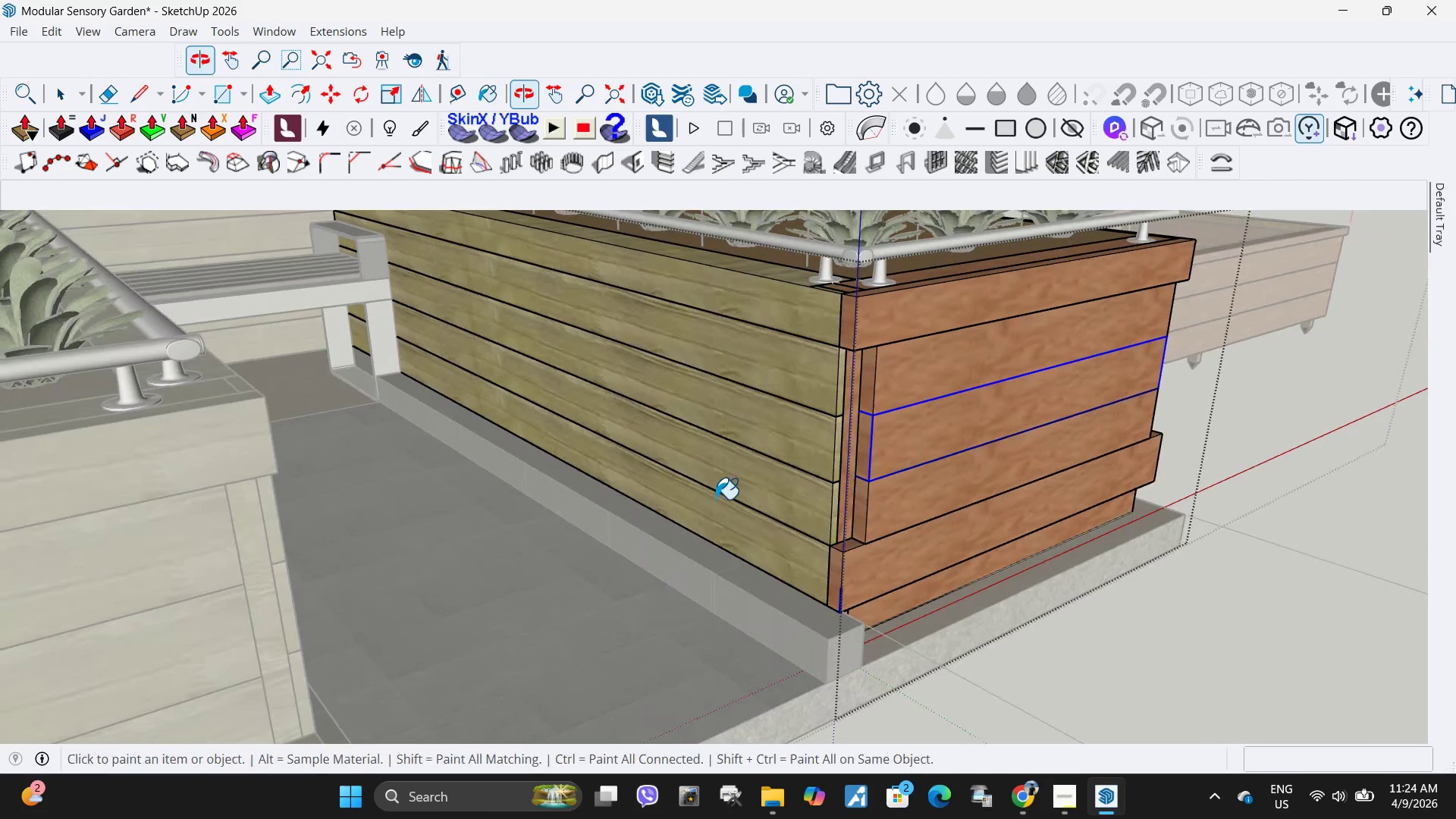 
left_click([764, 528])
 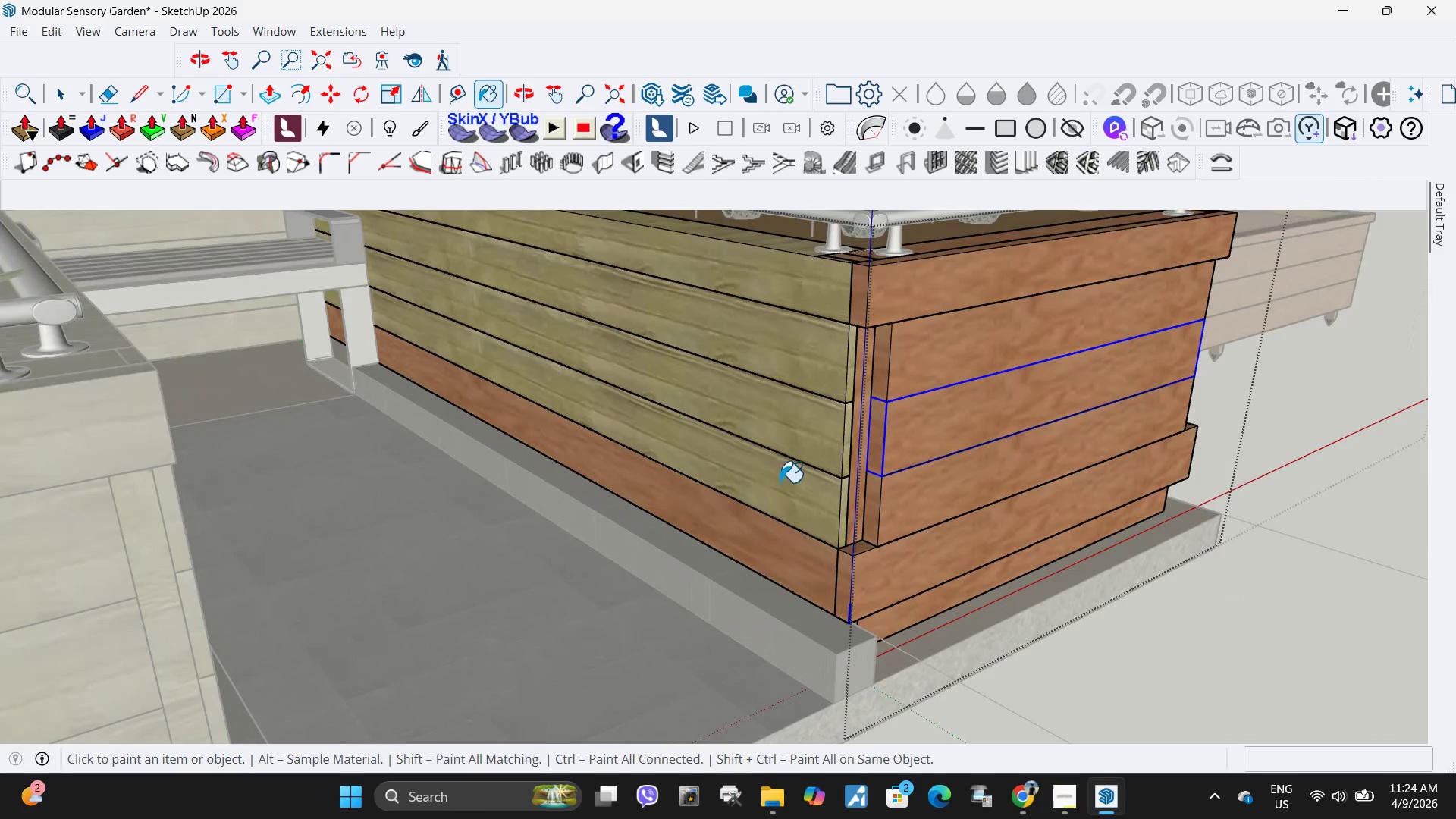 
scroll: coordinate [763, 521], scroll_direction: up, amount: 1.0
 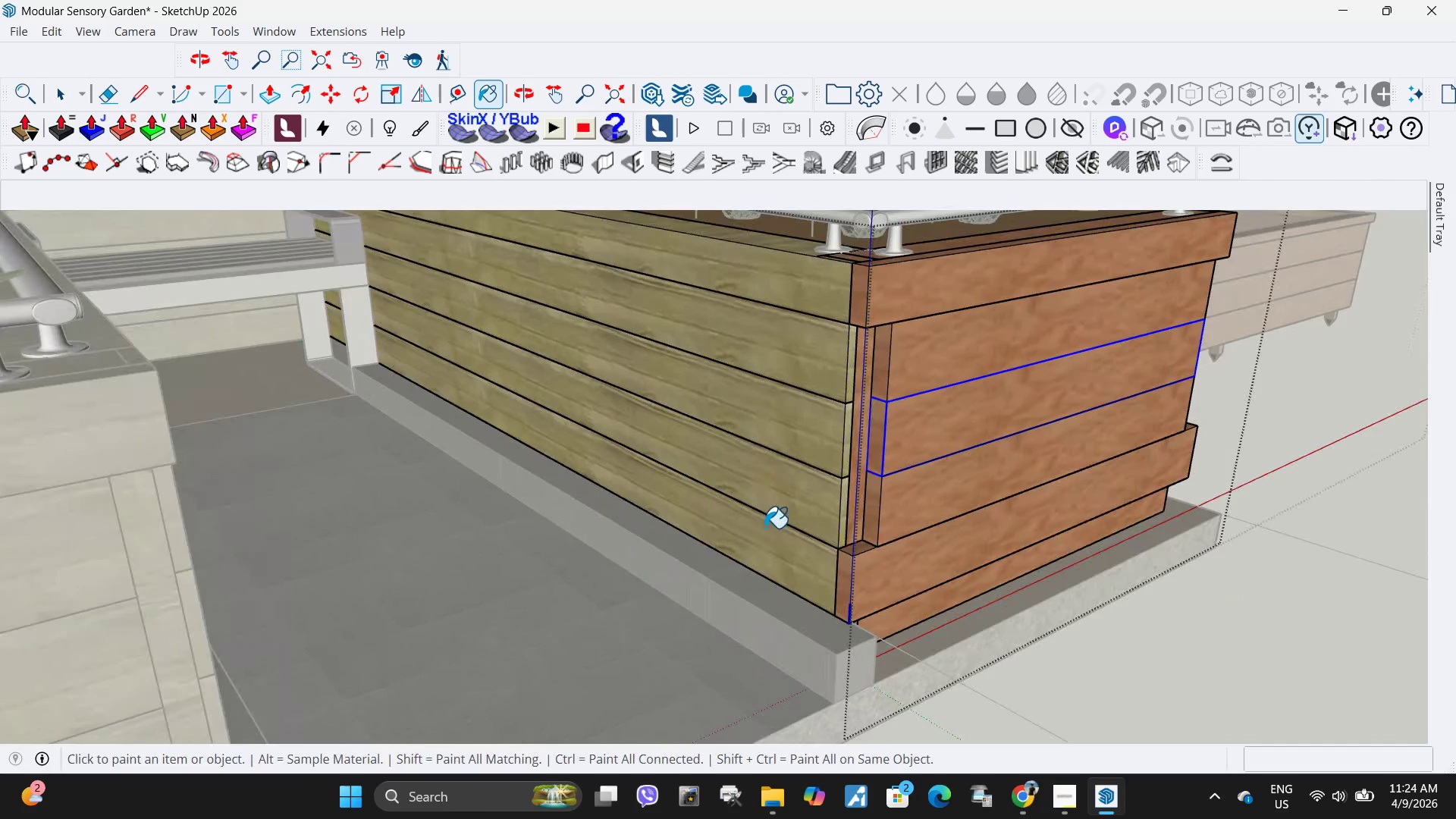 
double_click([780, 482])
 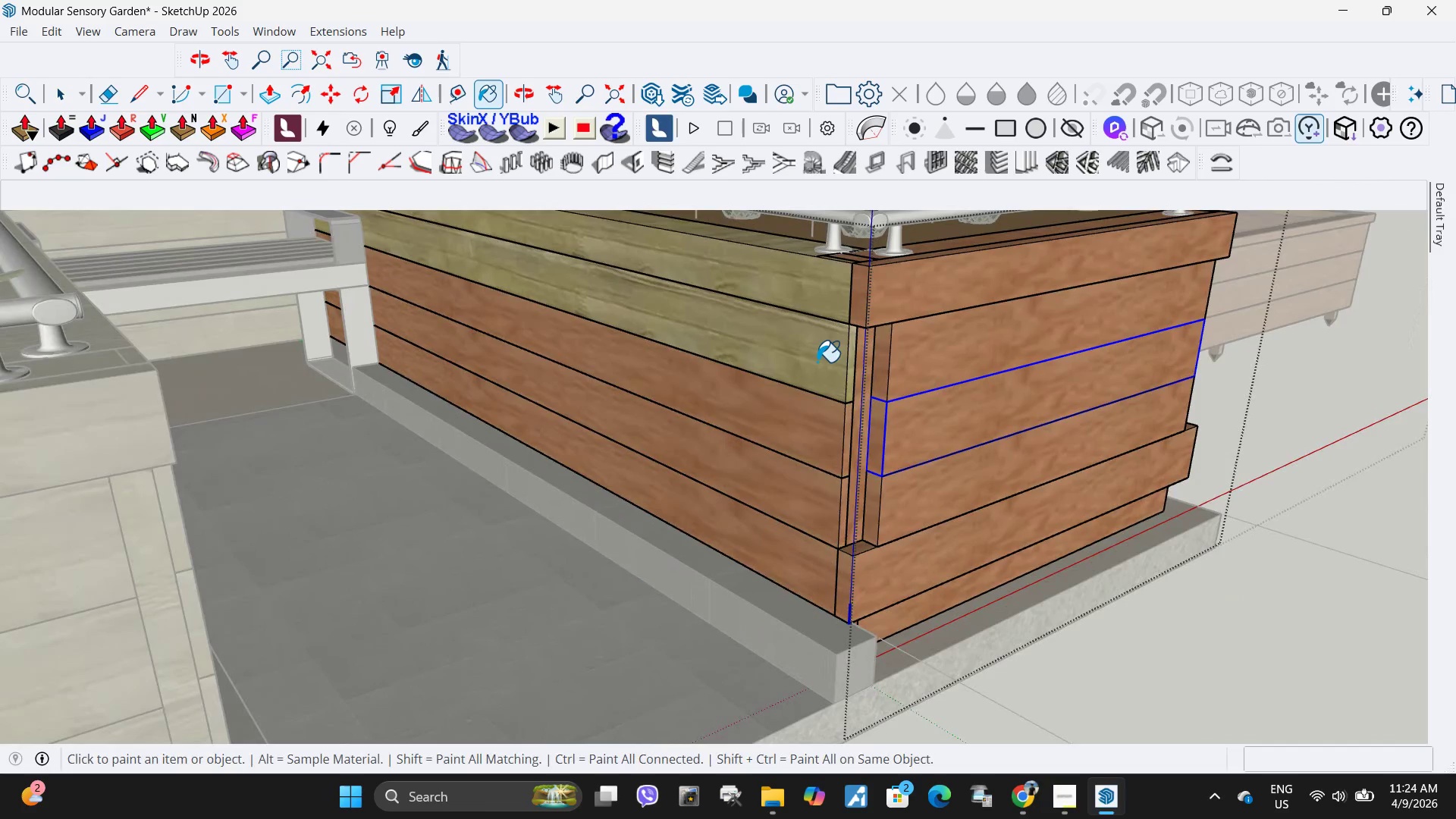 
left_click_drag(start_coordinate=[817, 362], to_coordinate=[817, 358])
 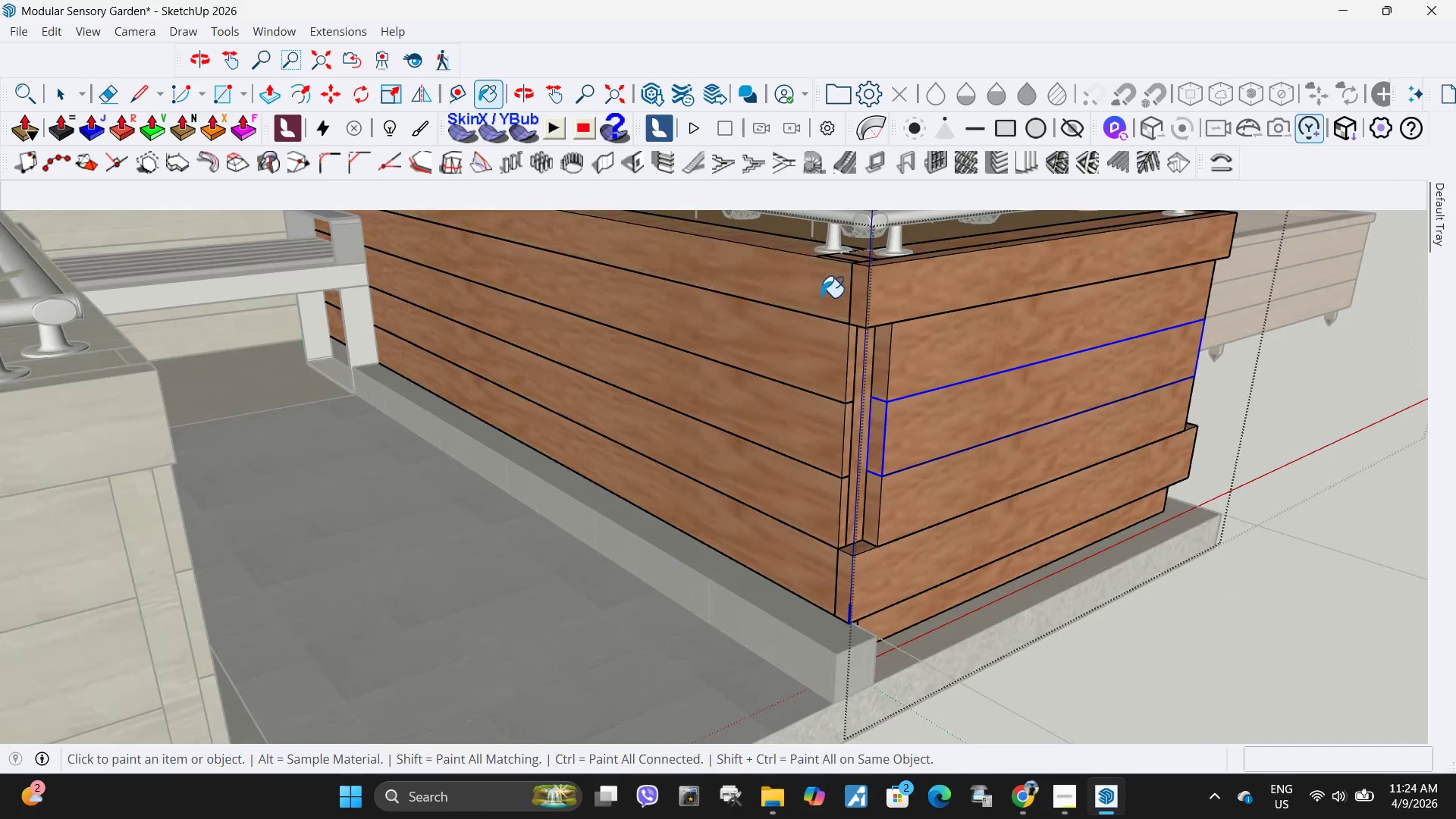 
triple_click([824, 306])
 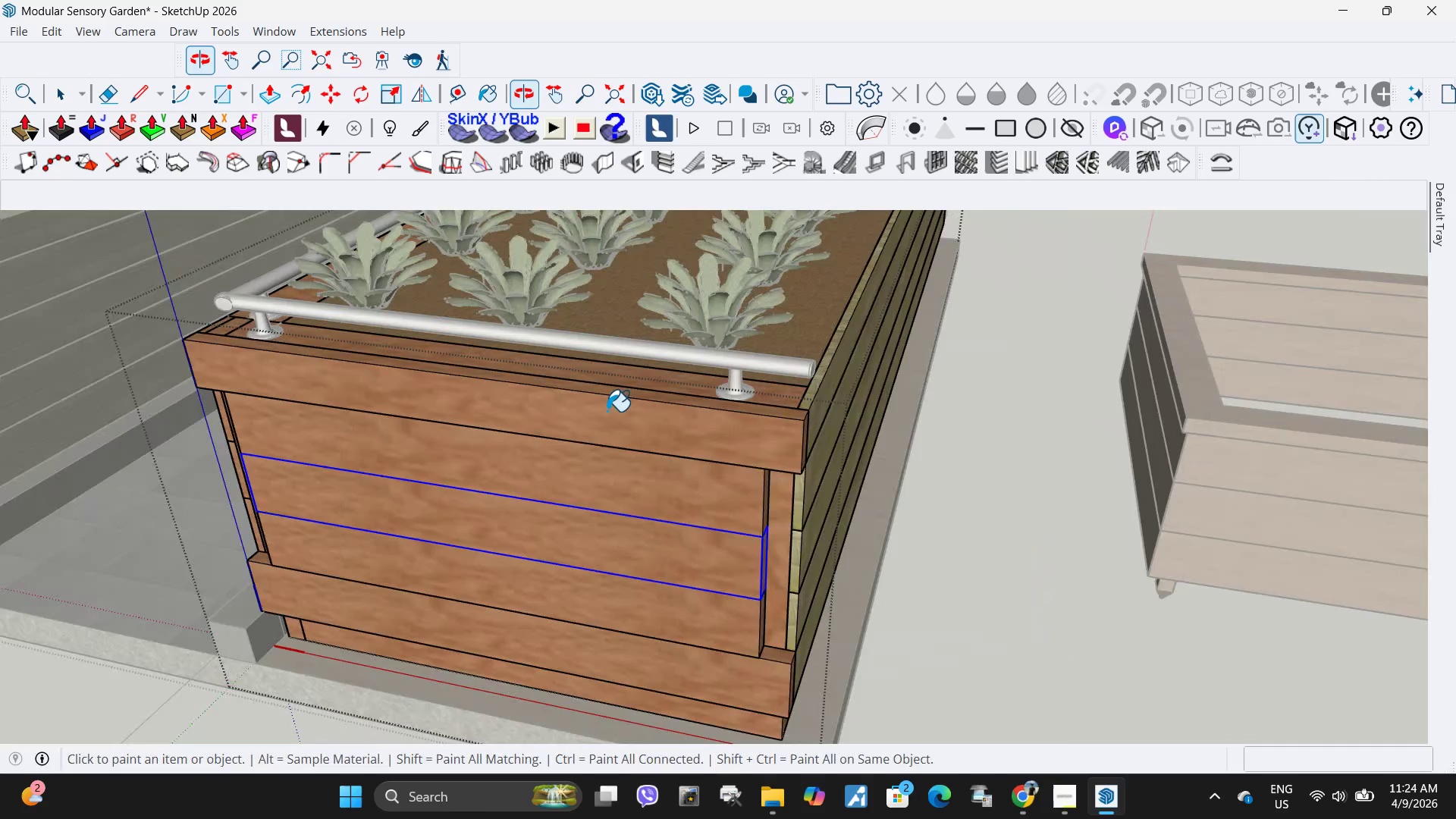 
scroll: coordinate [607, 411], scroll_direction: down, amount: 5.0
 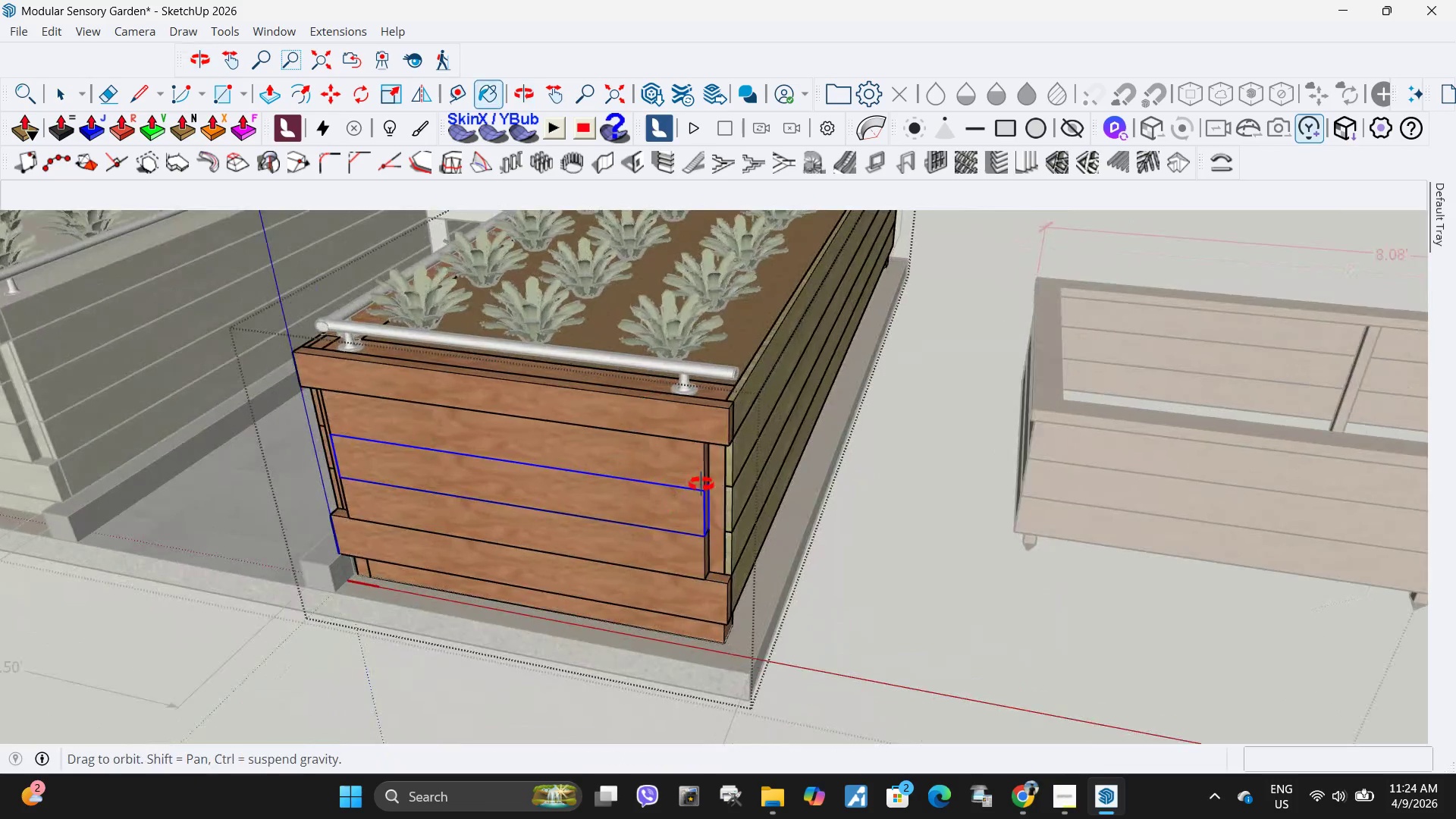 
scroll: coordinate [707, 485], scroll_direction: up, amount: 1.0
 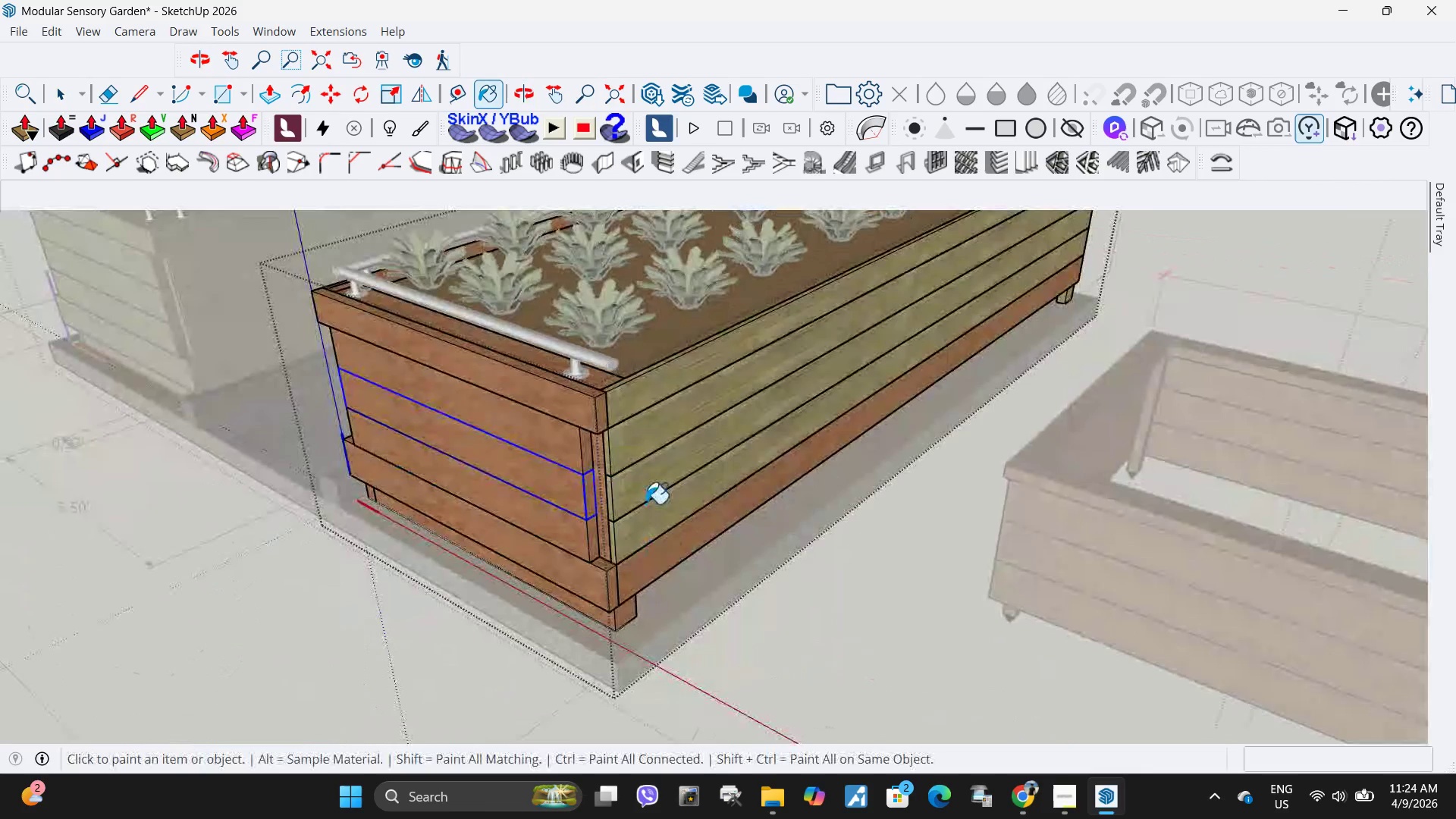 
double_click([645, 504])
 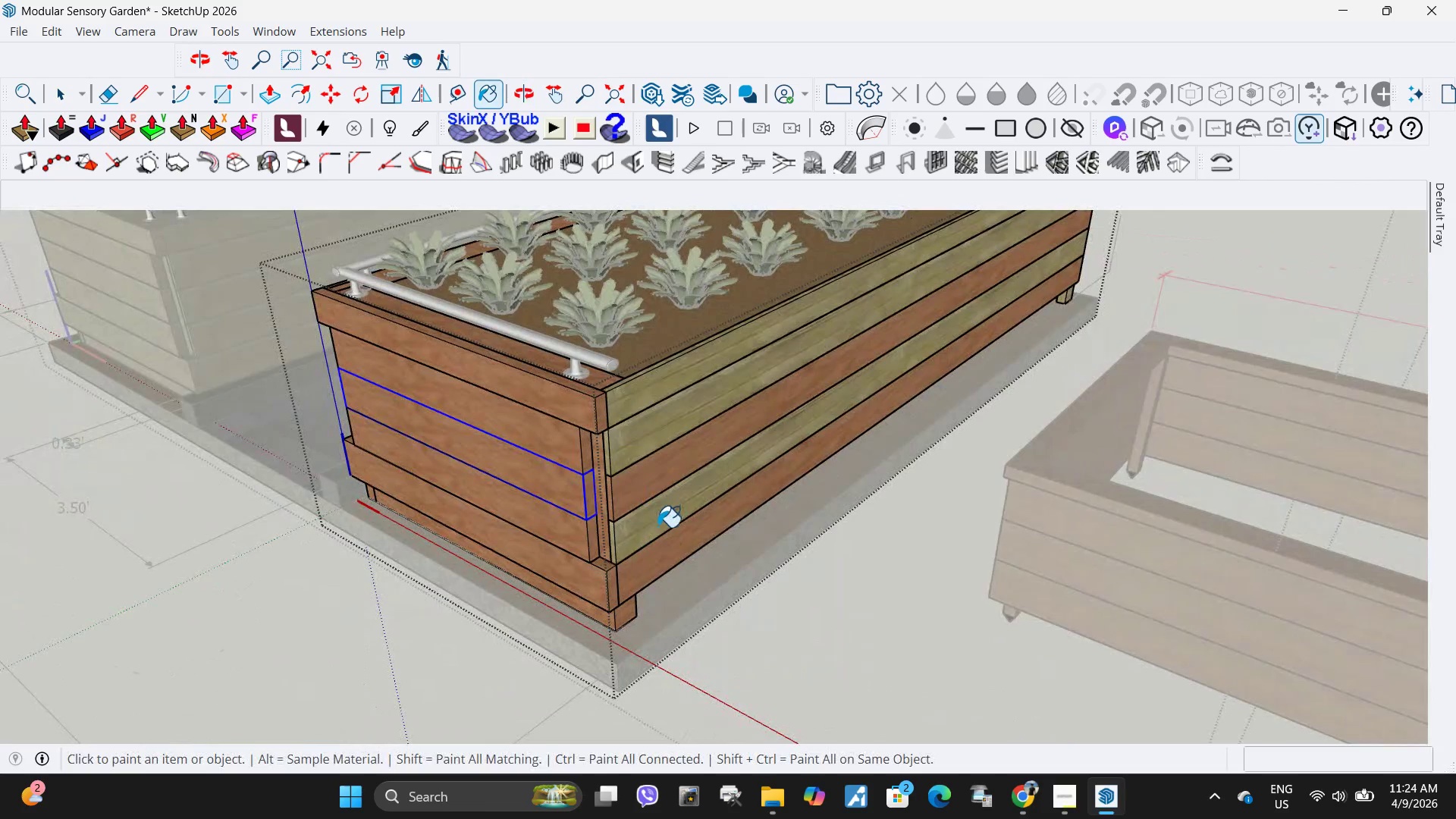 
left_click([657, 527])
 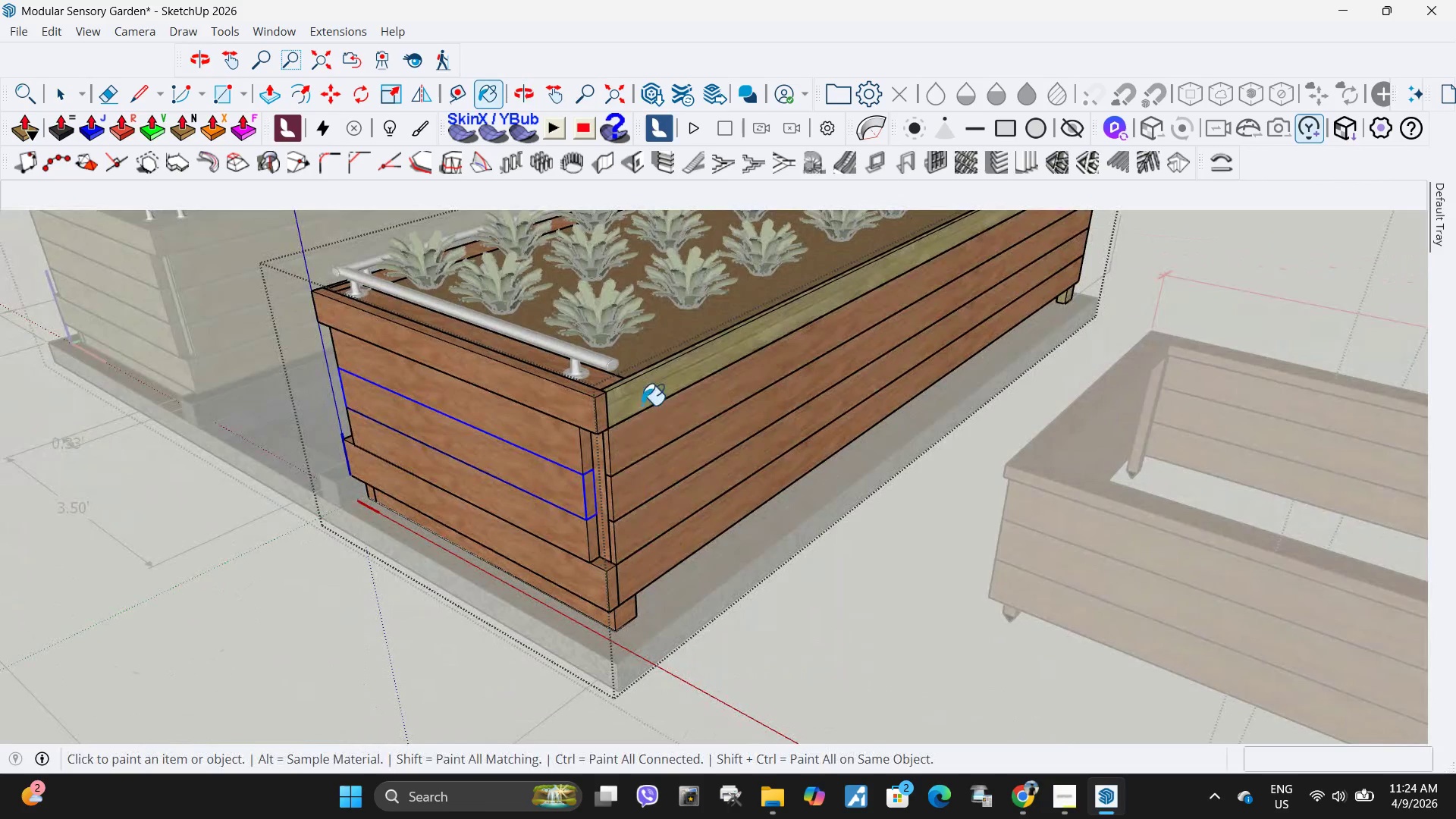 
triple_click([642, 405])
 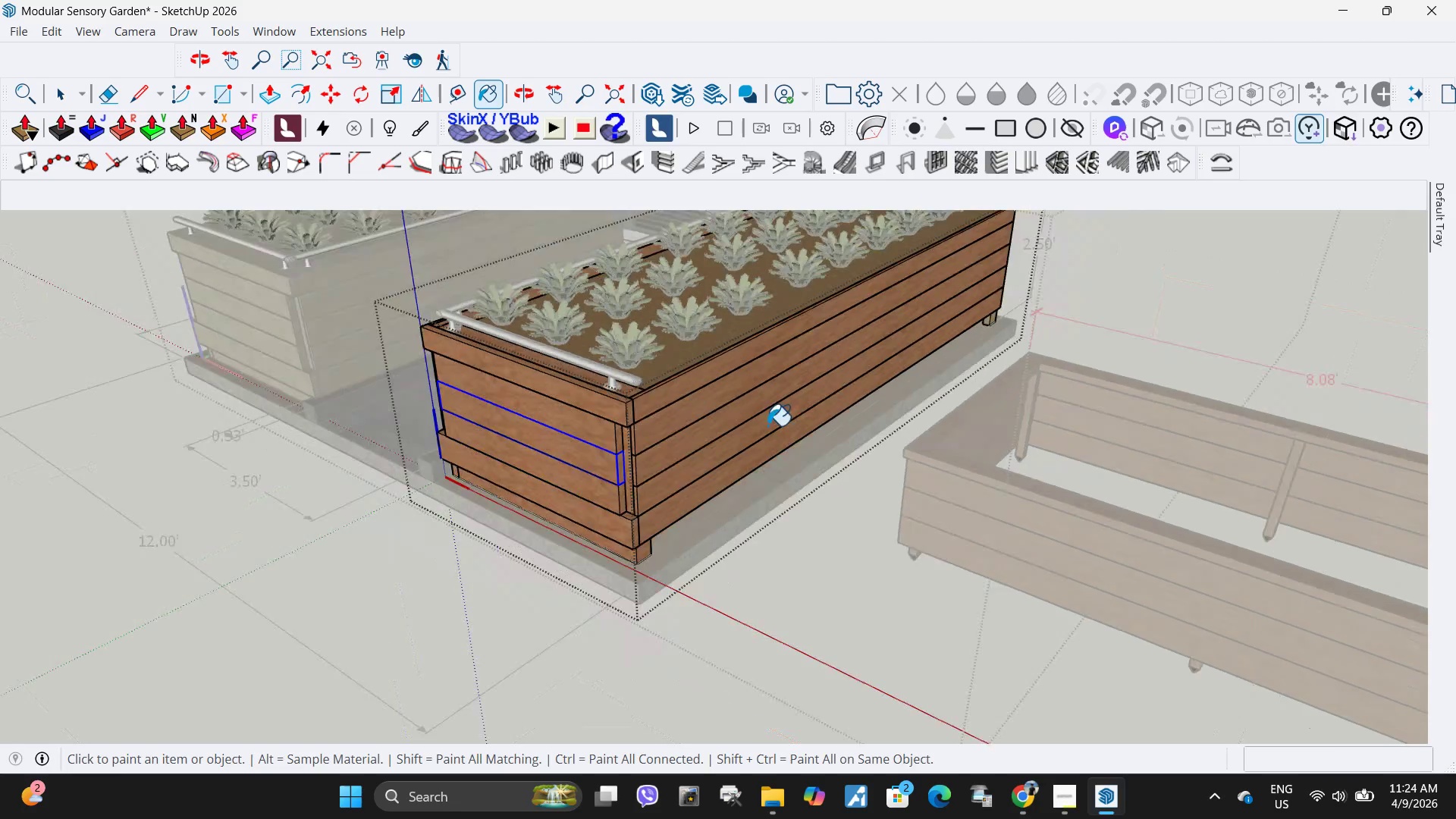 
scroll: coordinate [685, 413], scroll_direction: down, amount: 4.0
 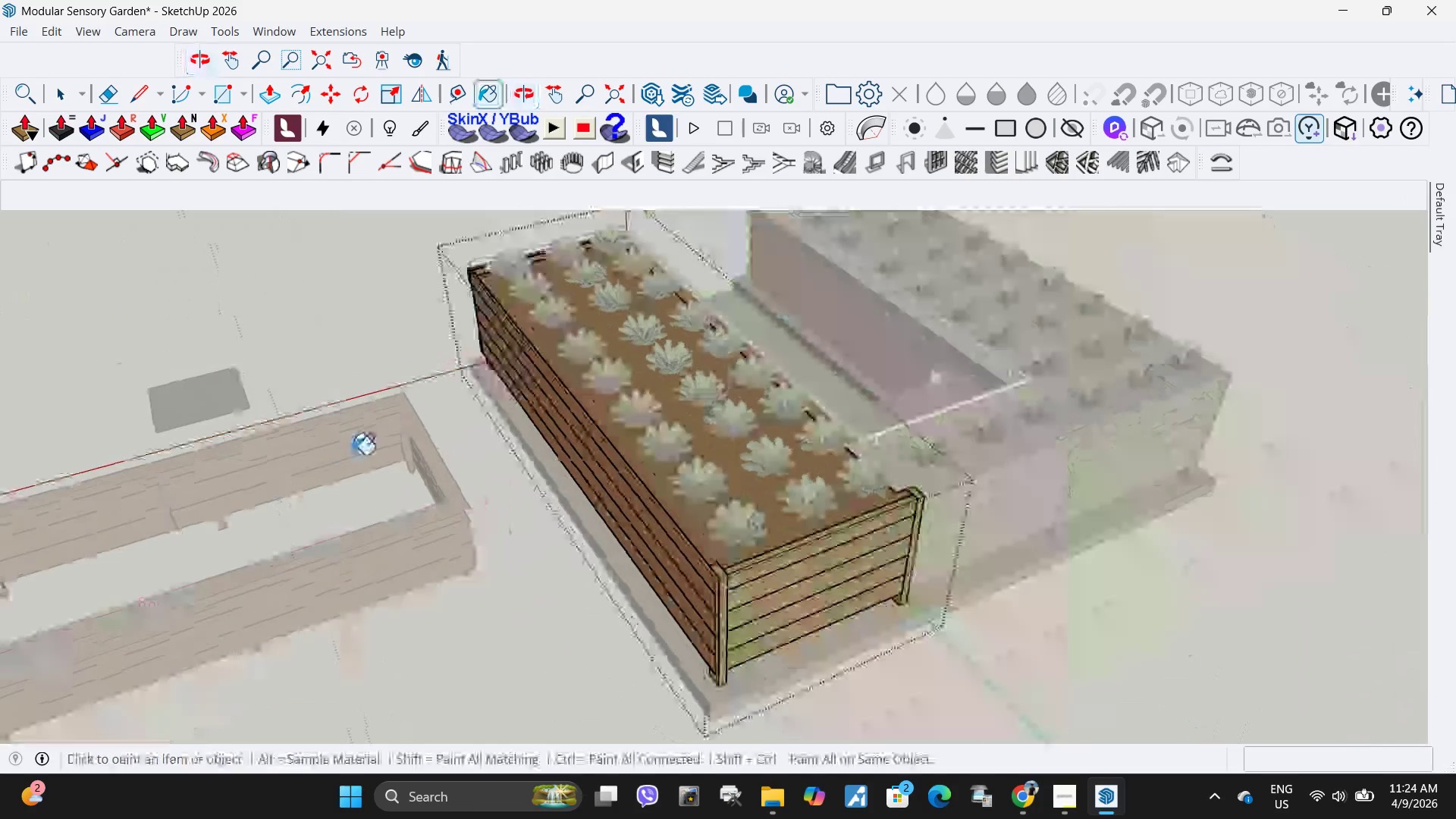 
scroll: coordinate [611, 580], scroll_direction: up, amount: 2.0
 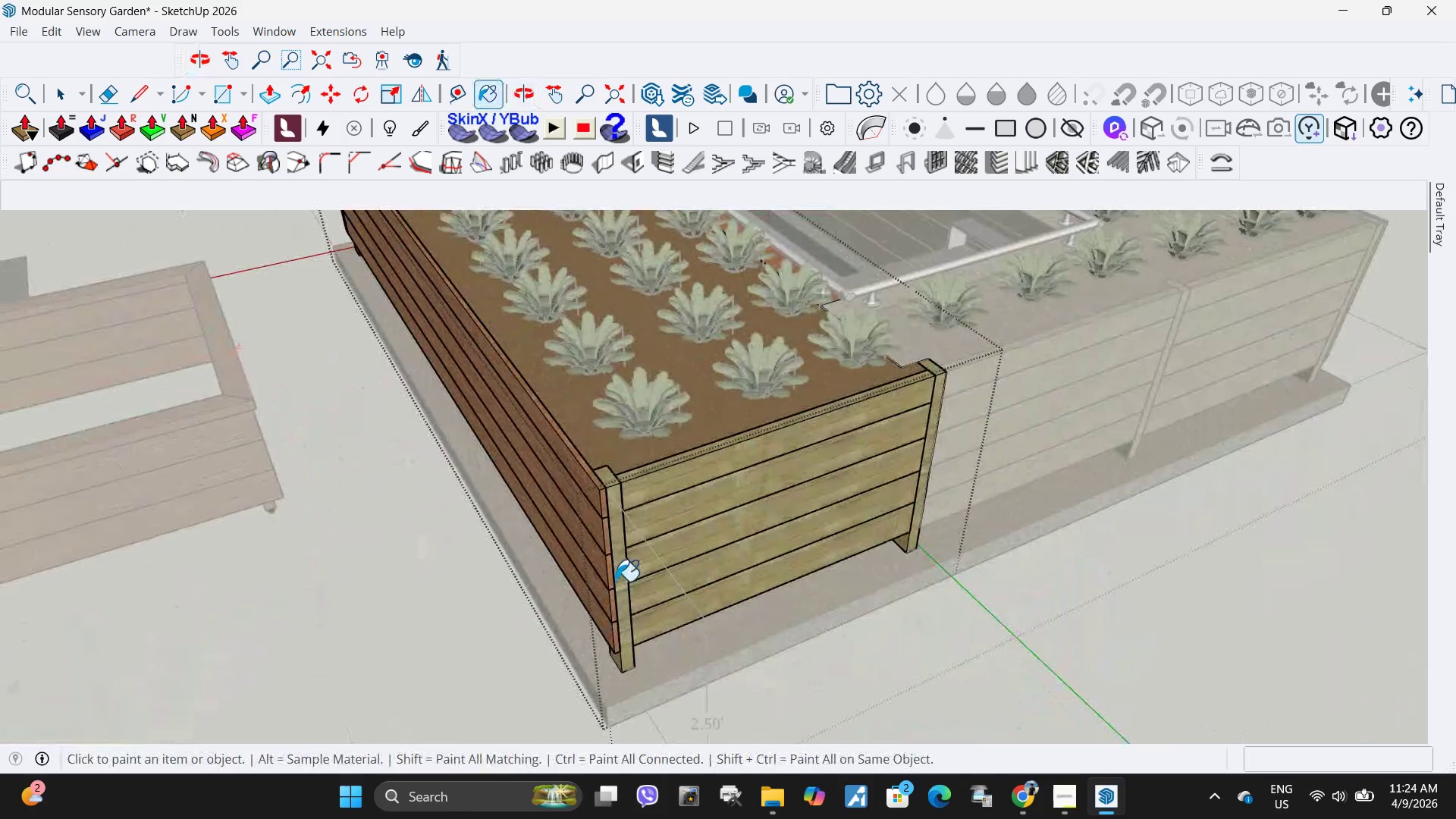 
left_click([616, 581])
 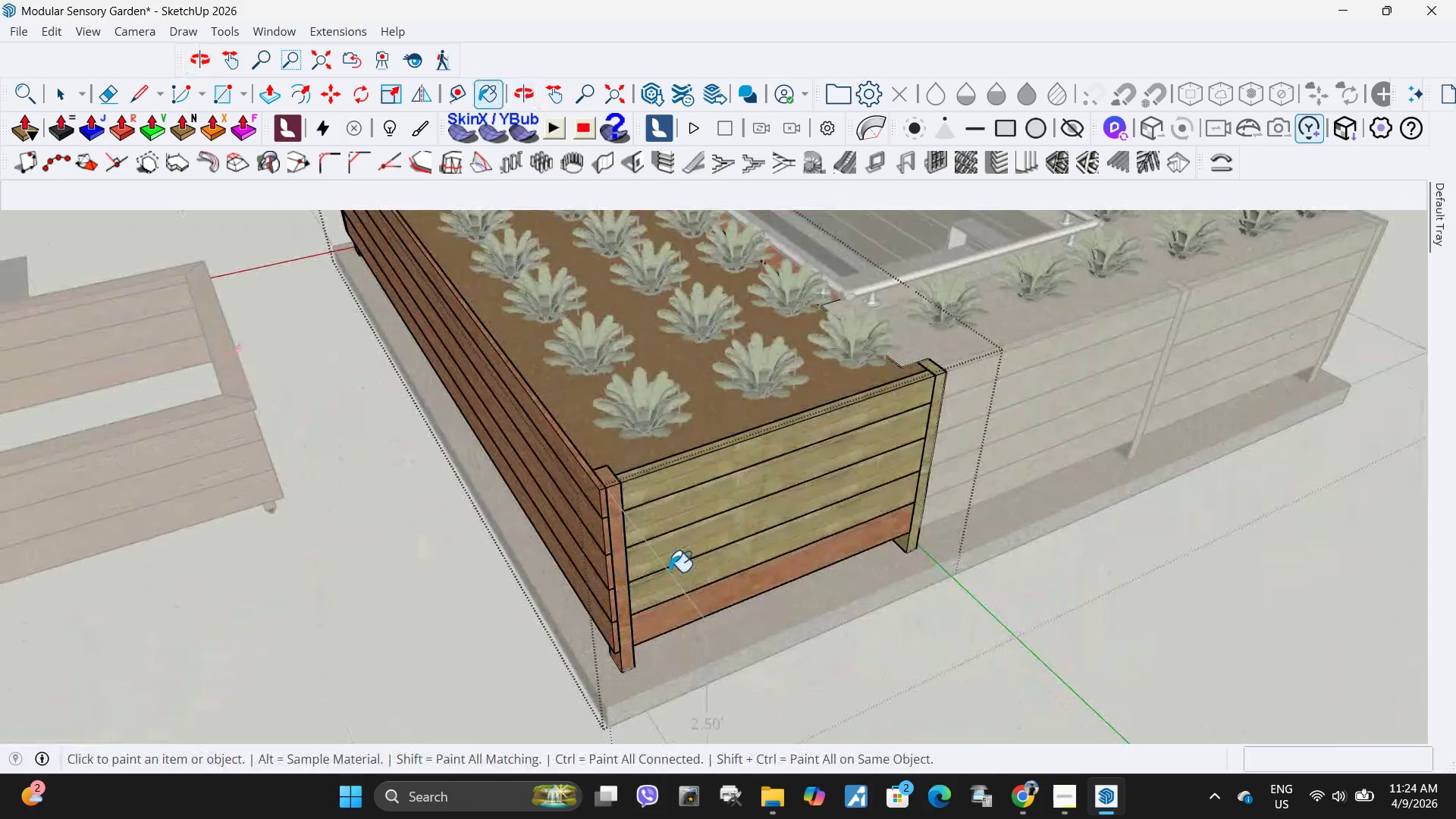 
double_click([669, 572])
 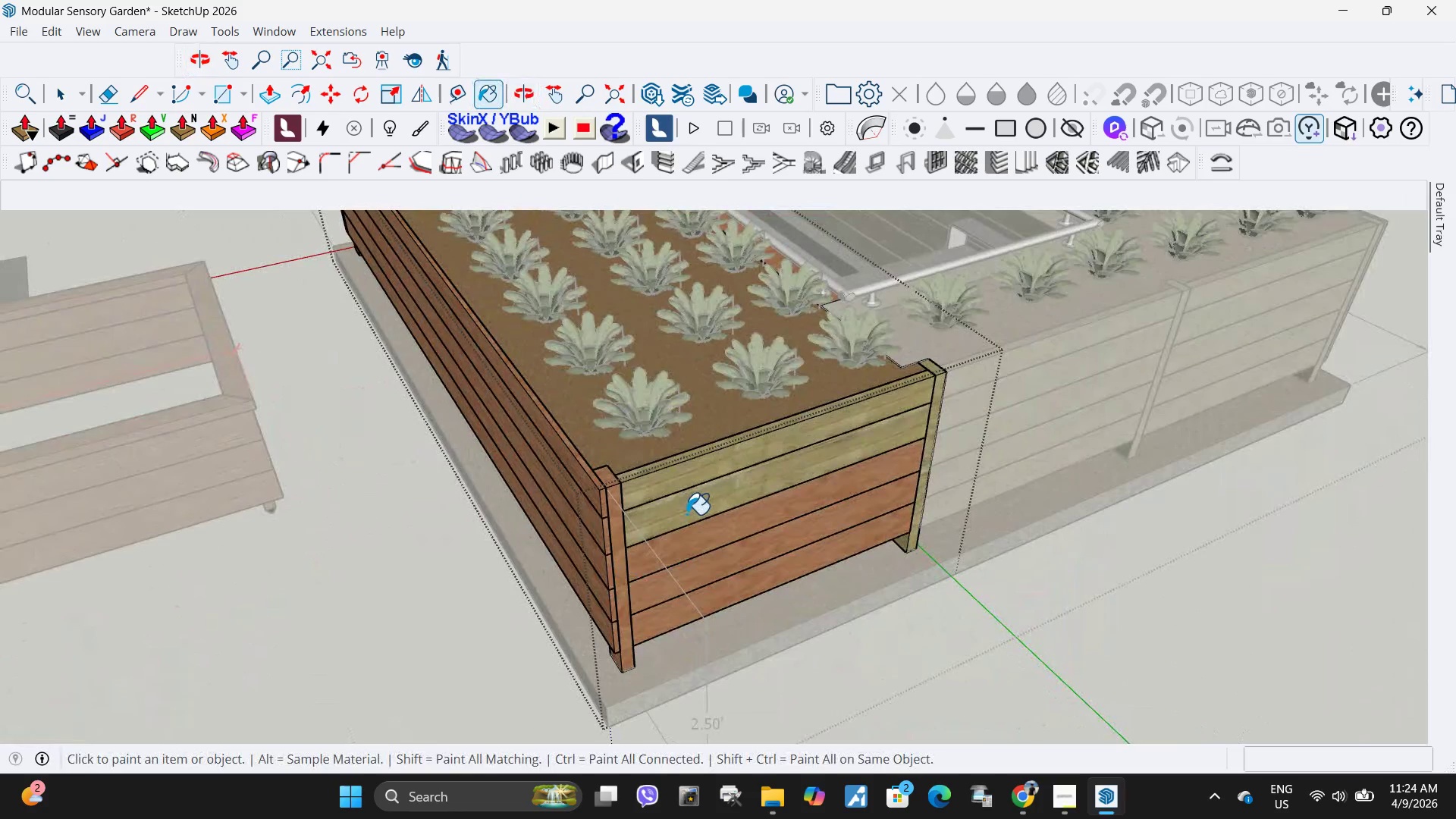 
triple_click([683, 514])
 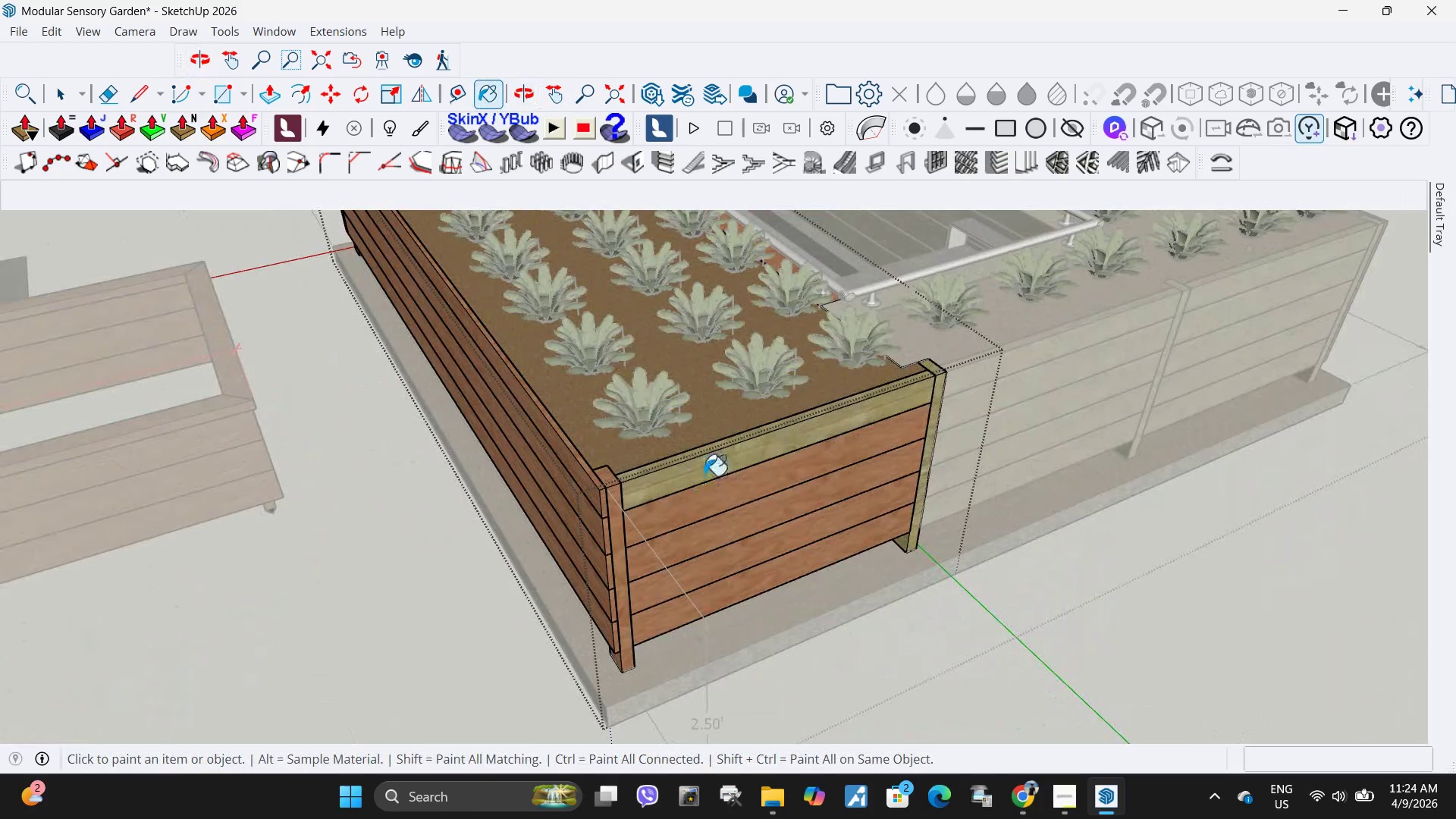 
triple_click([704, 475])
 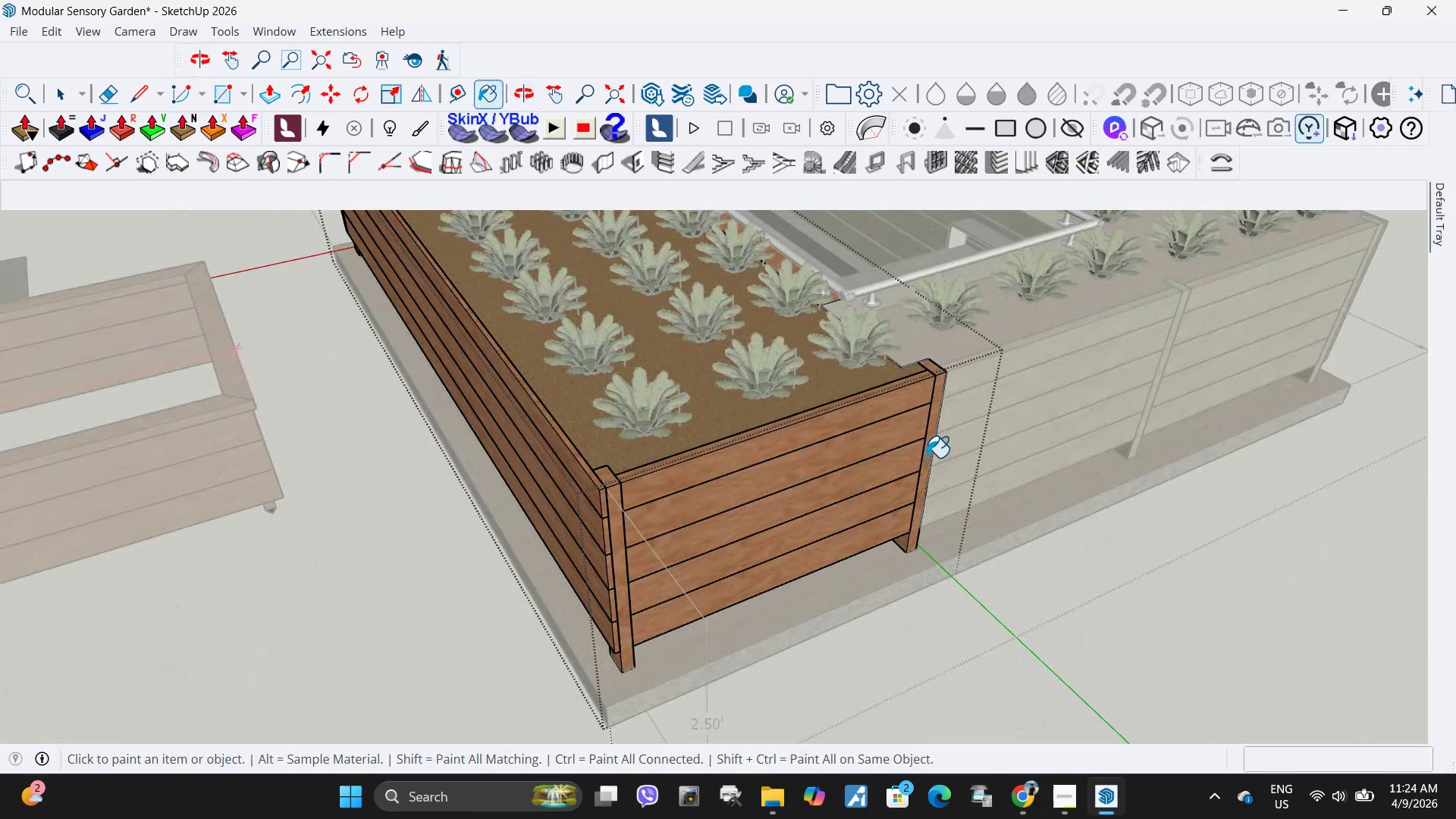 
scroll: coordinate [1196, 508], scroll_direction: down, amount: 7.0
 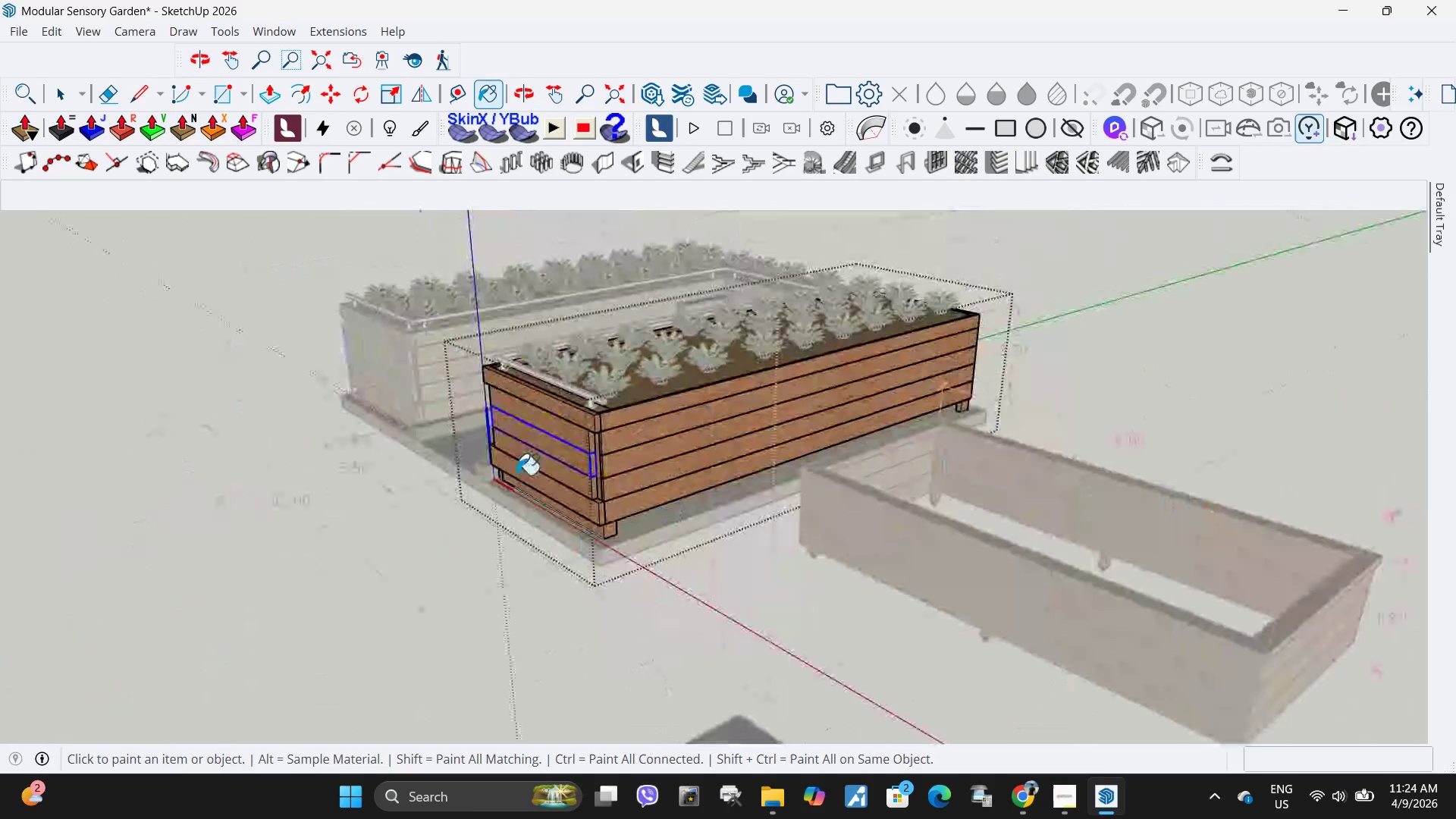 
scroll: coordinate [516, 475], scroll_direction: up, amount: 1.0
 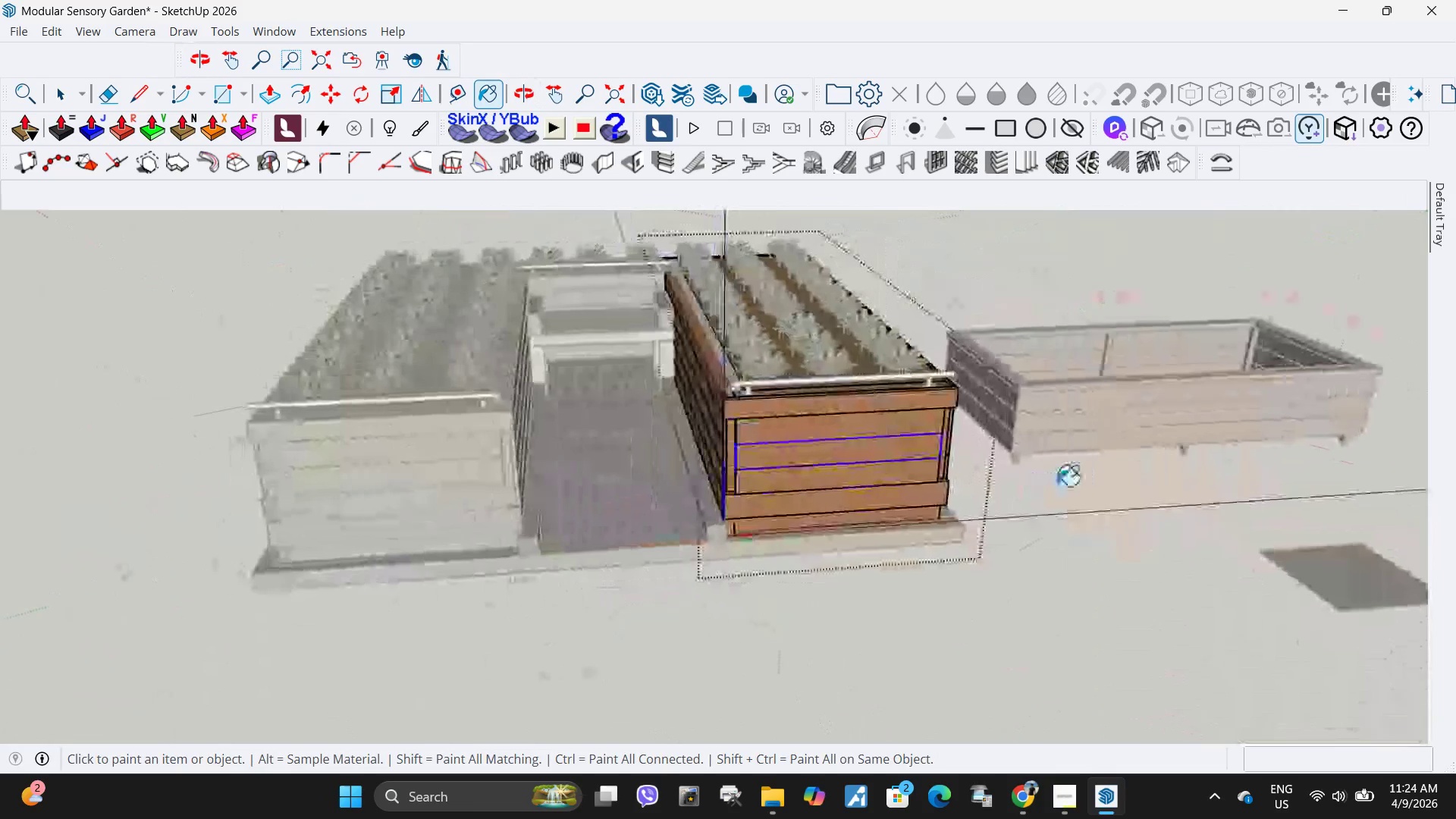 
key(Space)
 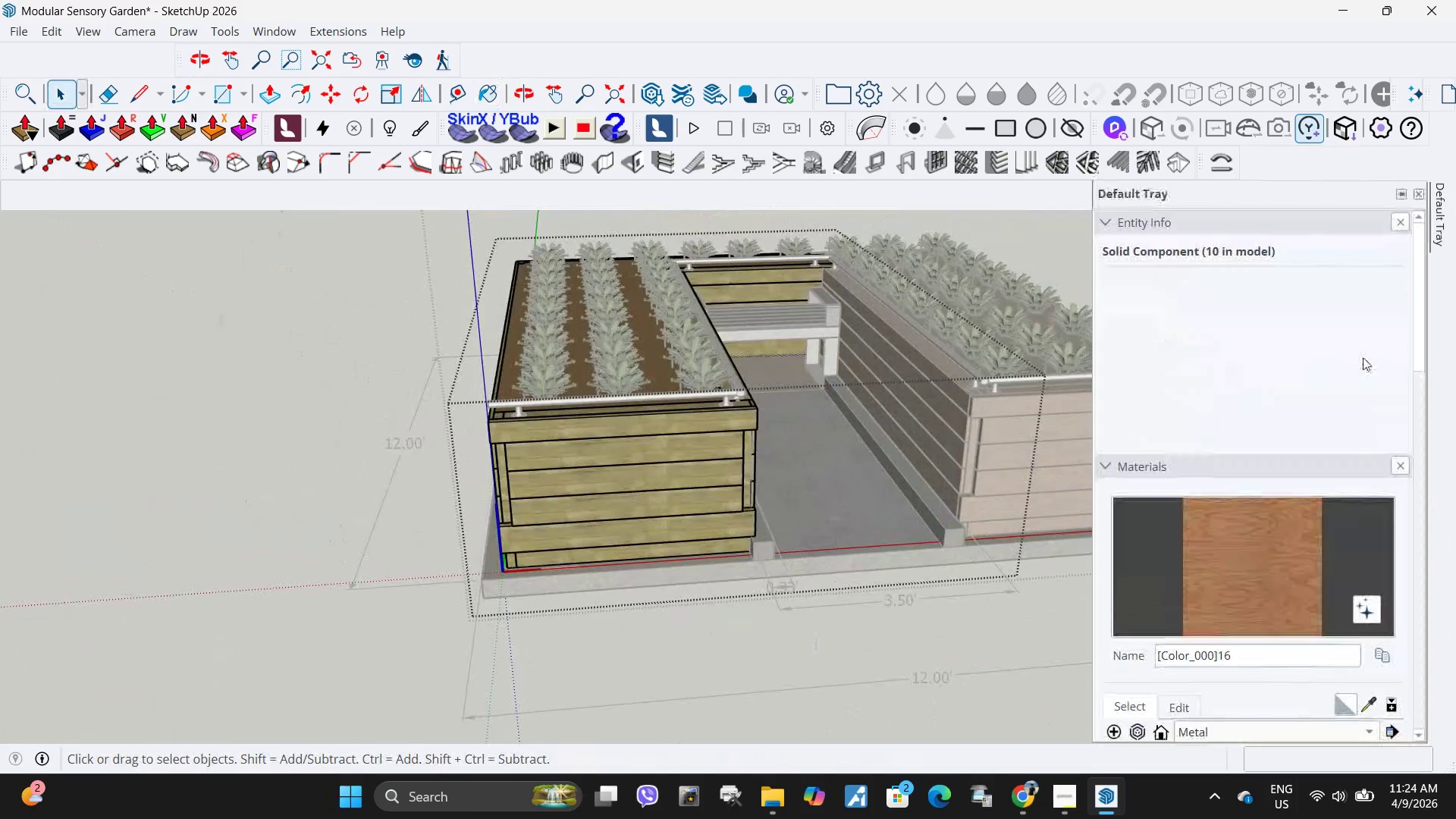 
scroll: coordinate [519, 485], scroll_direction: down, amount: 1.0
 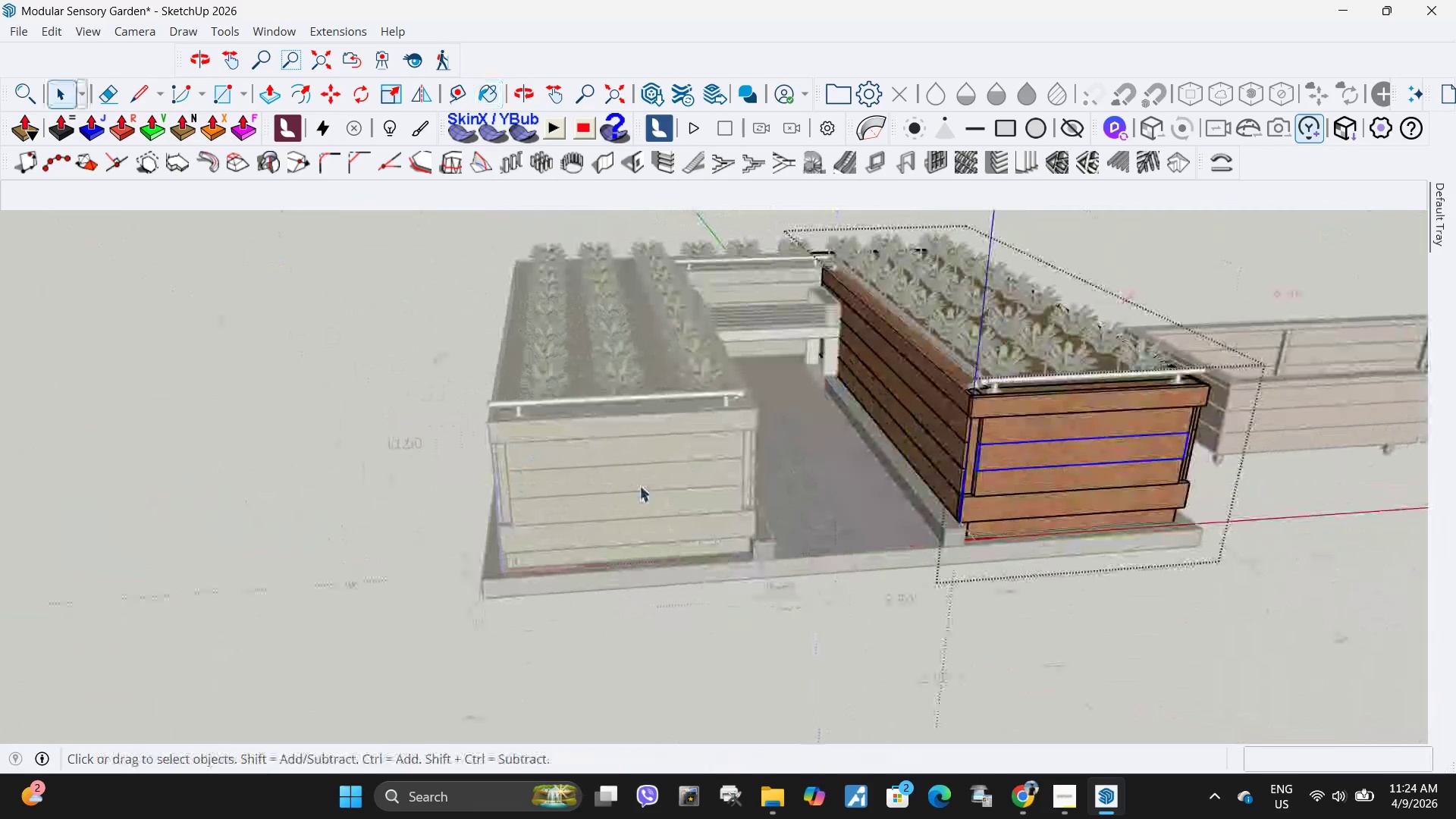 
left_click([1273, 545])
 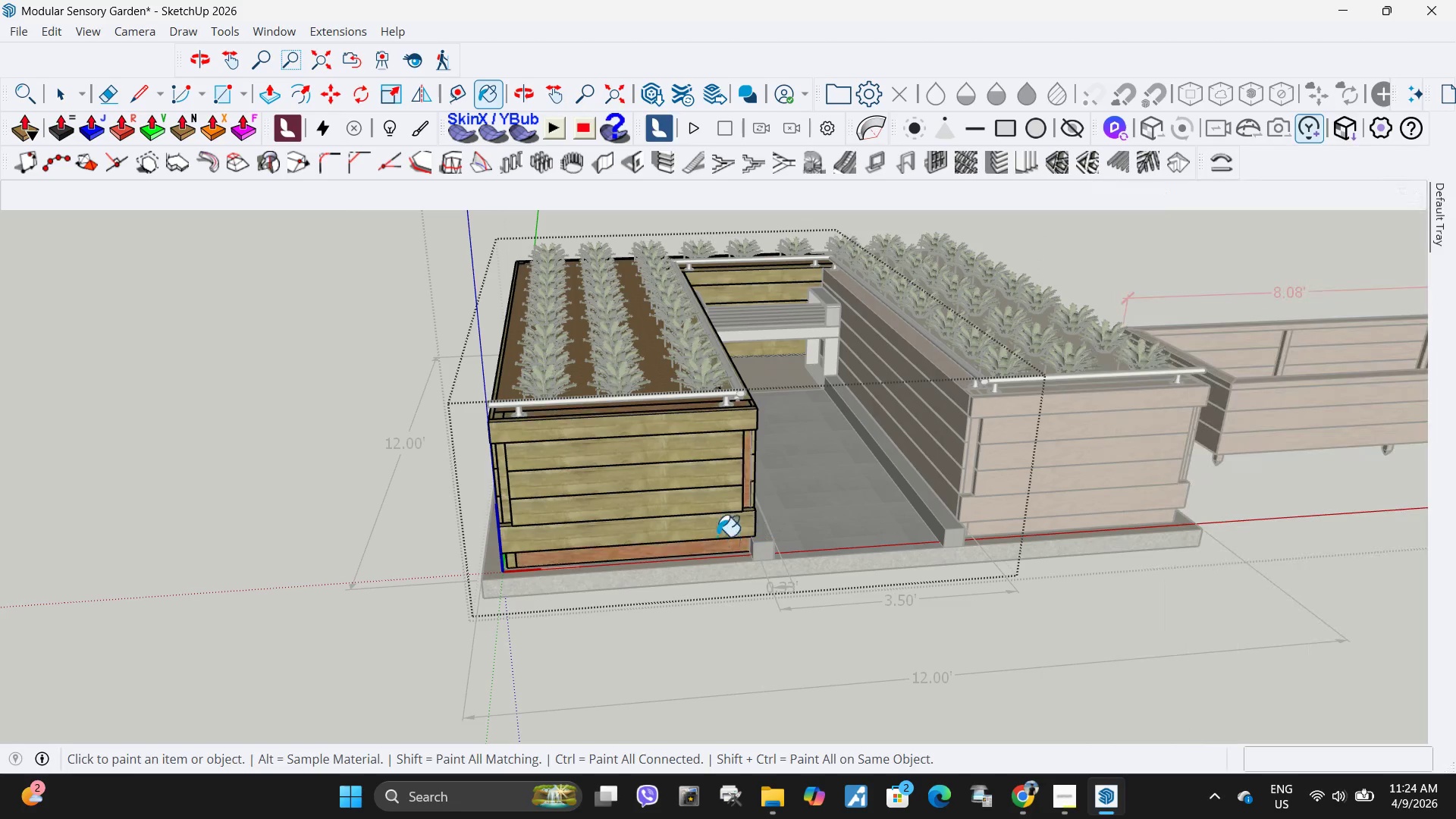 
double_click([716, 528])
 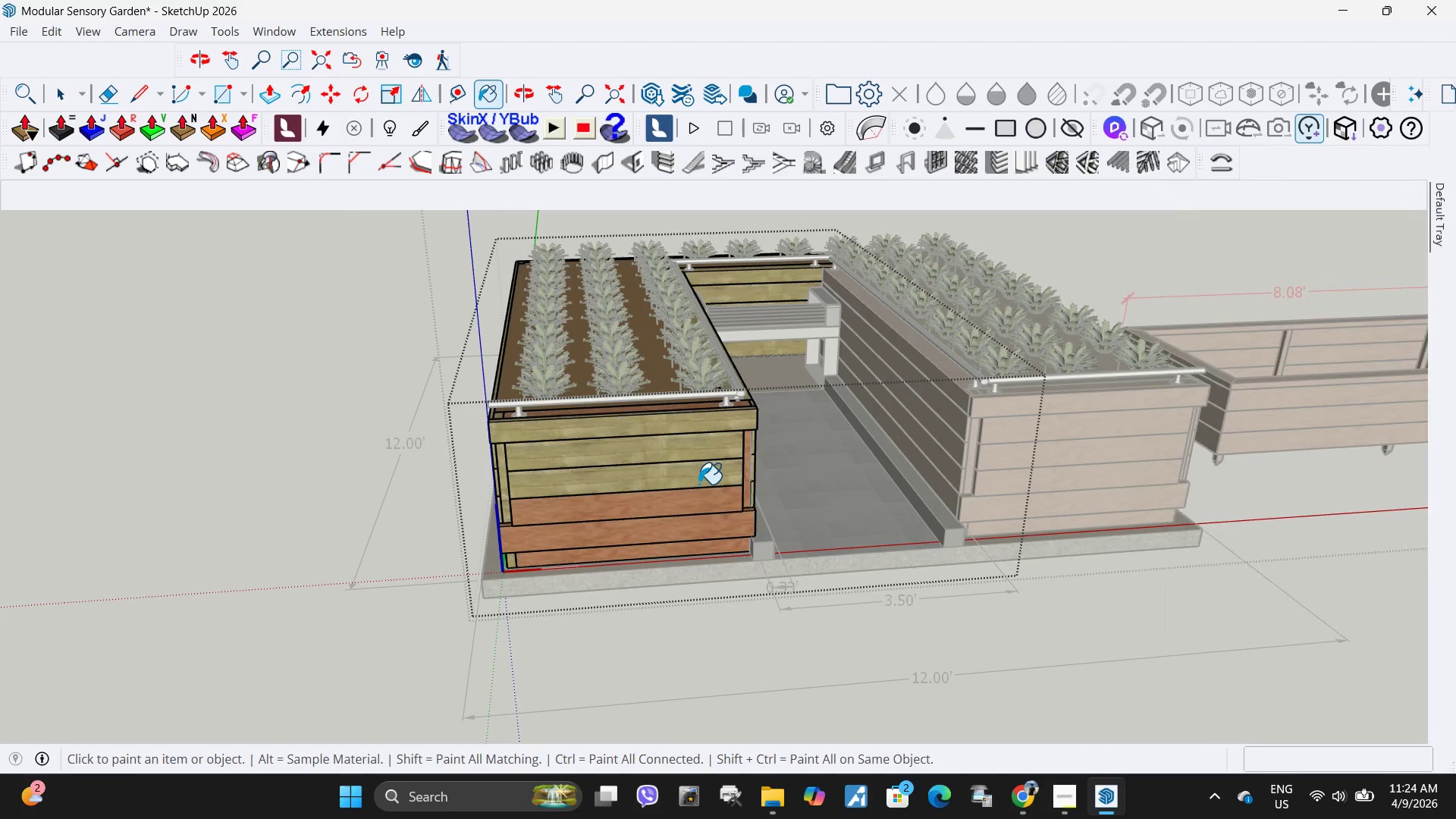 
double_click([698, 482])
 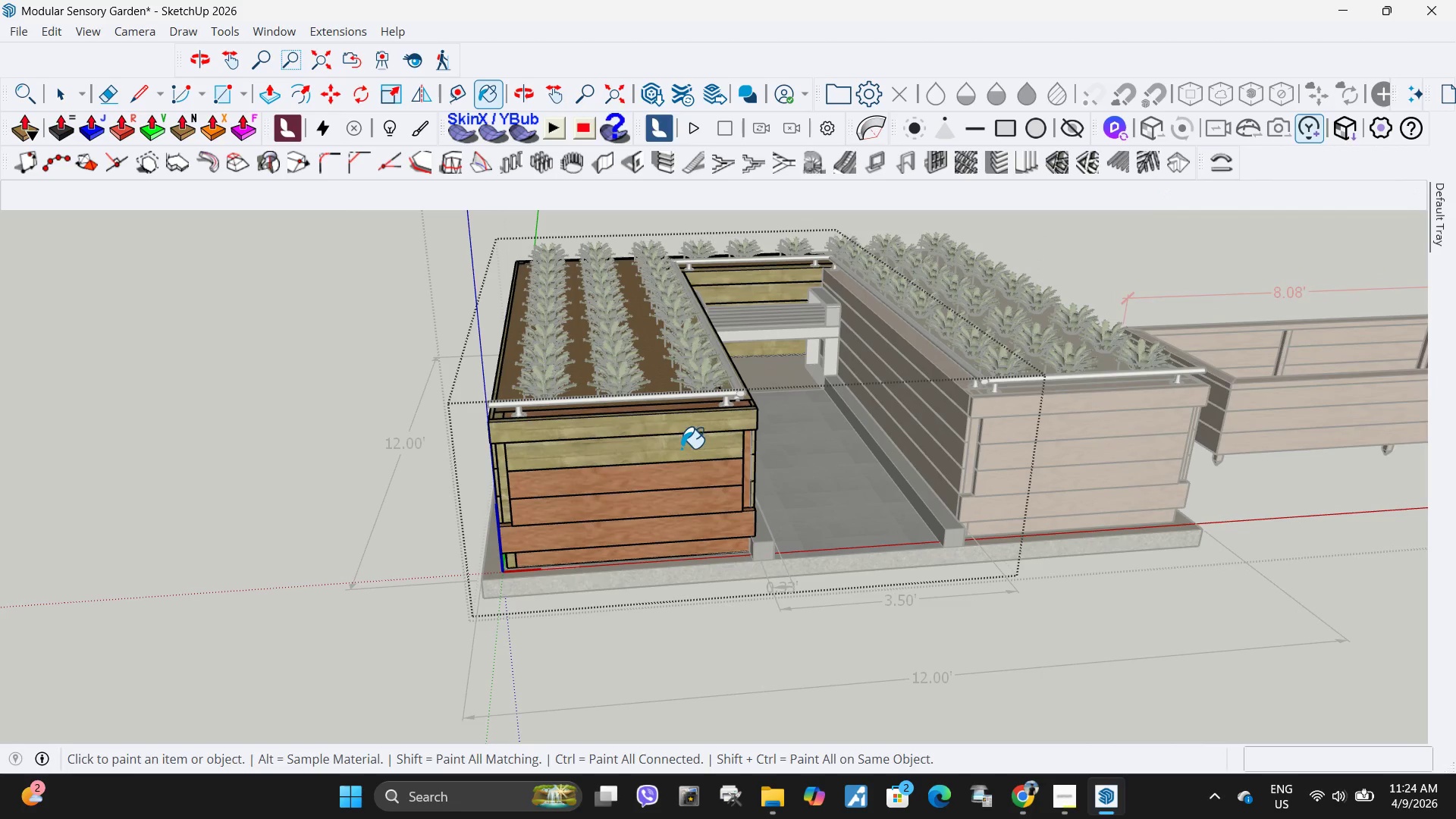 
left_click([681, 448])
 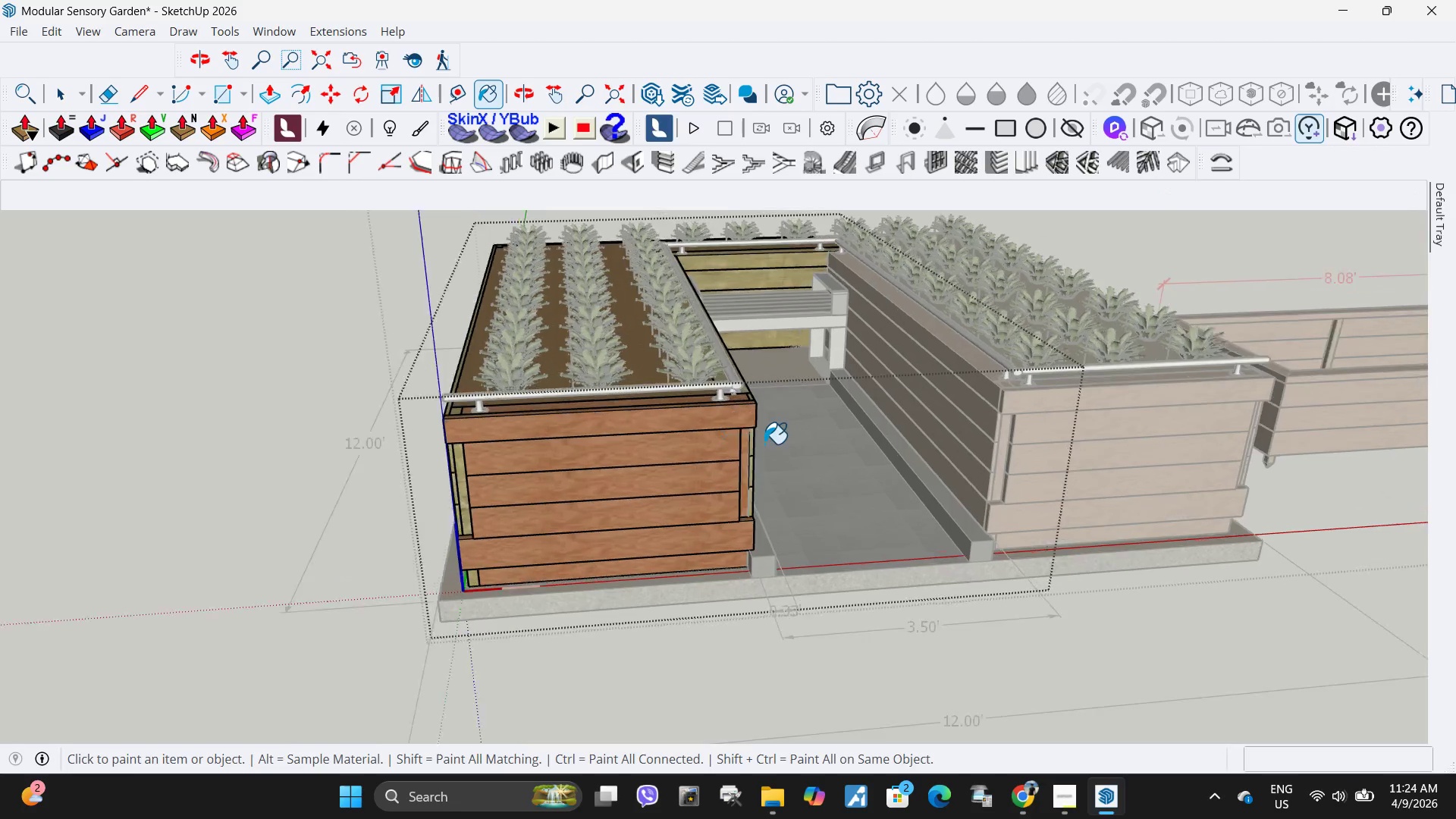 
scroll: coordinate [764, 444], scroll_direction: up, amount: 8.0
 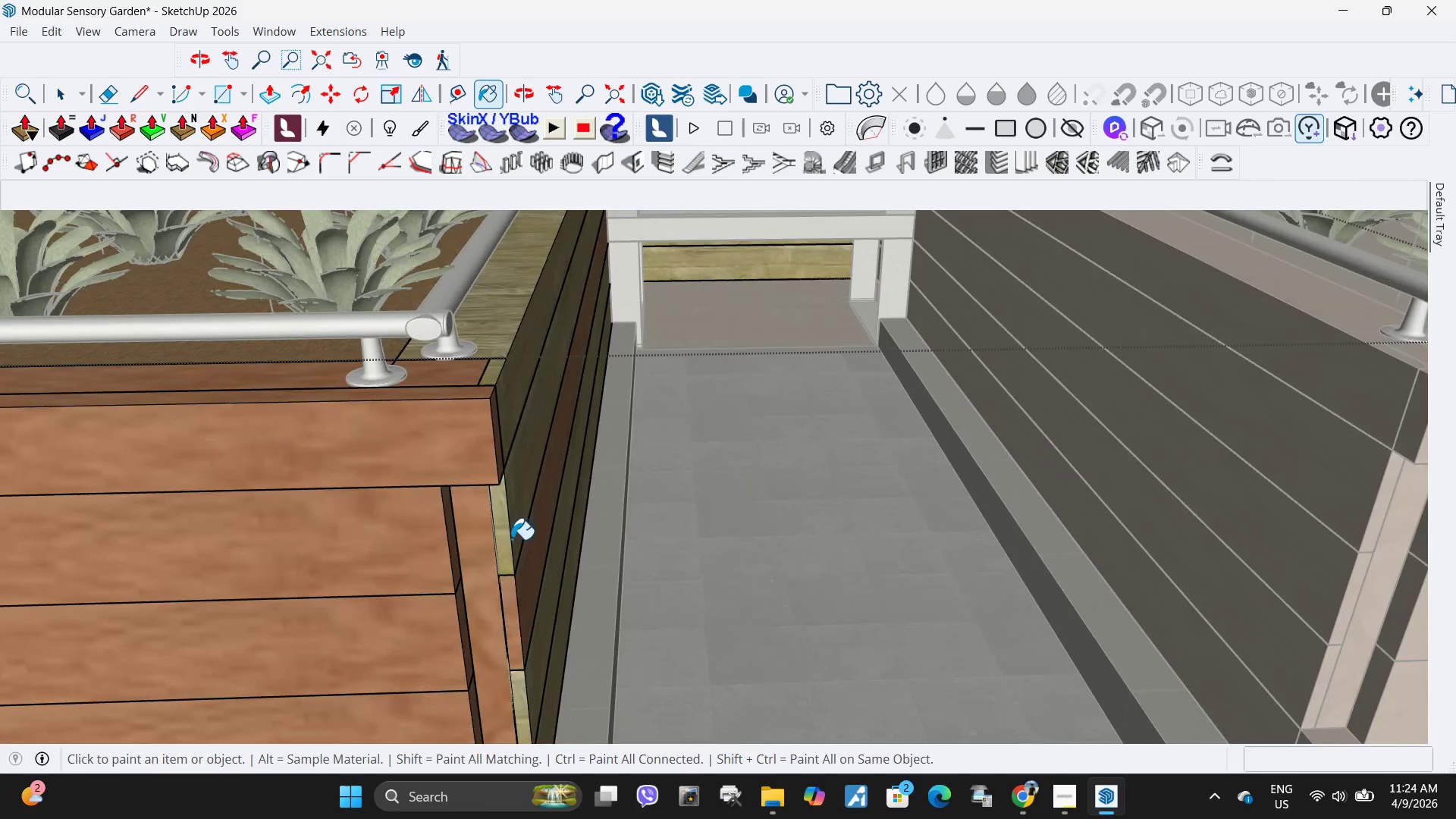 
double_click([508, 522])
 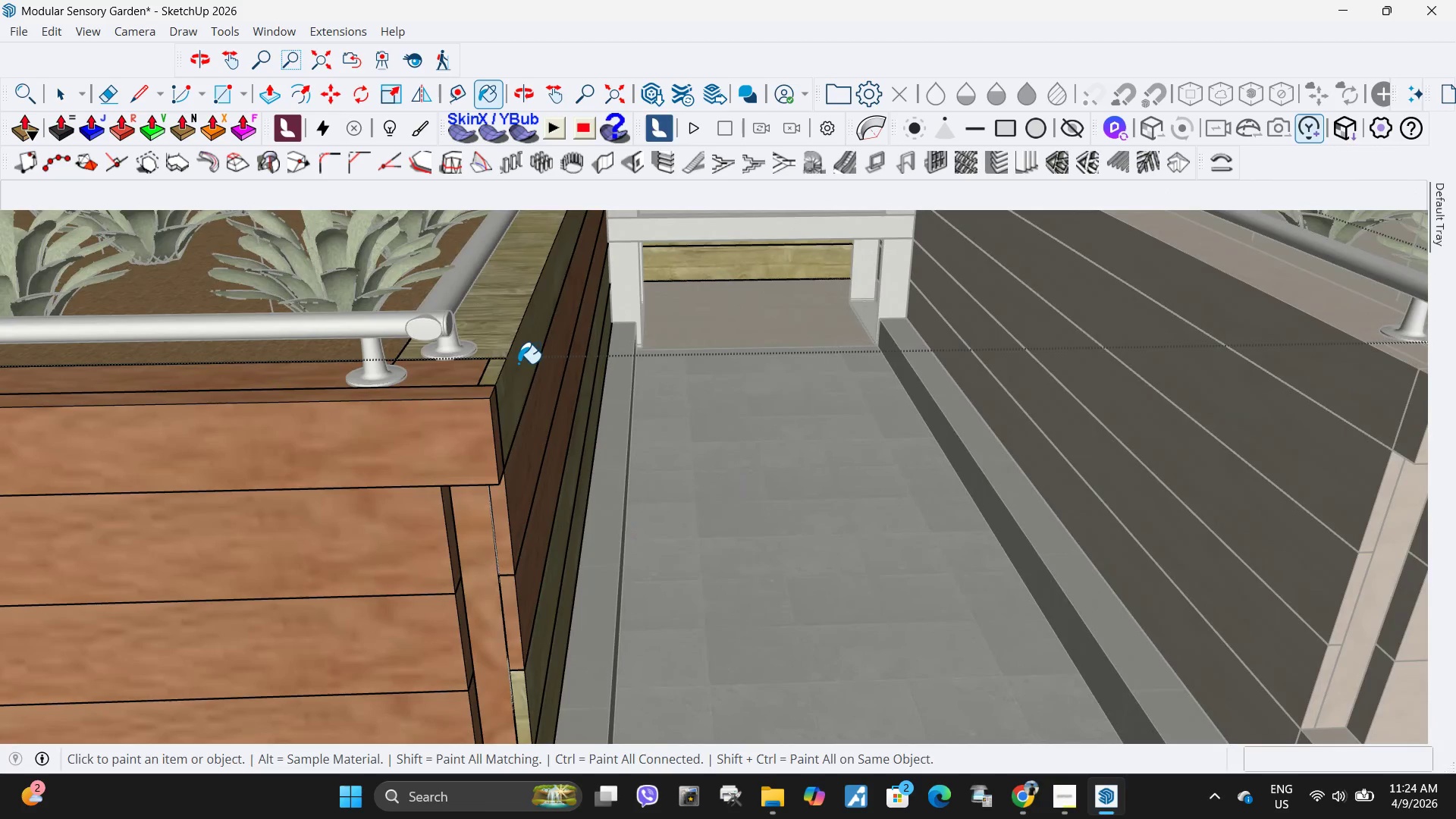 
left_click([518, 363])
 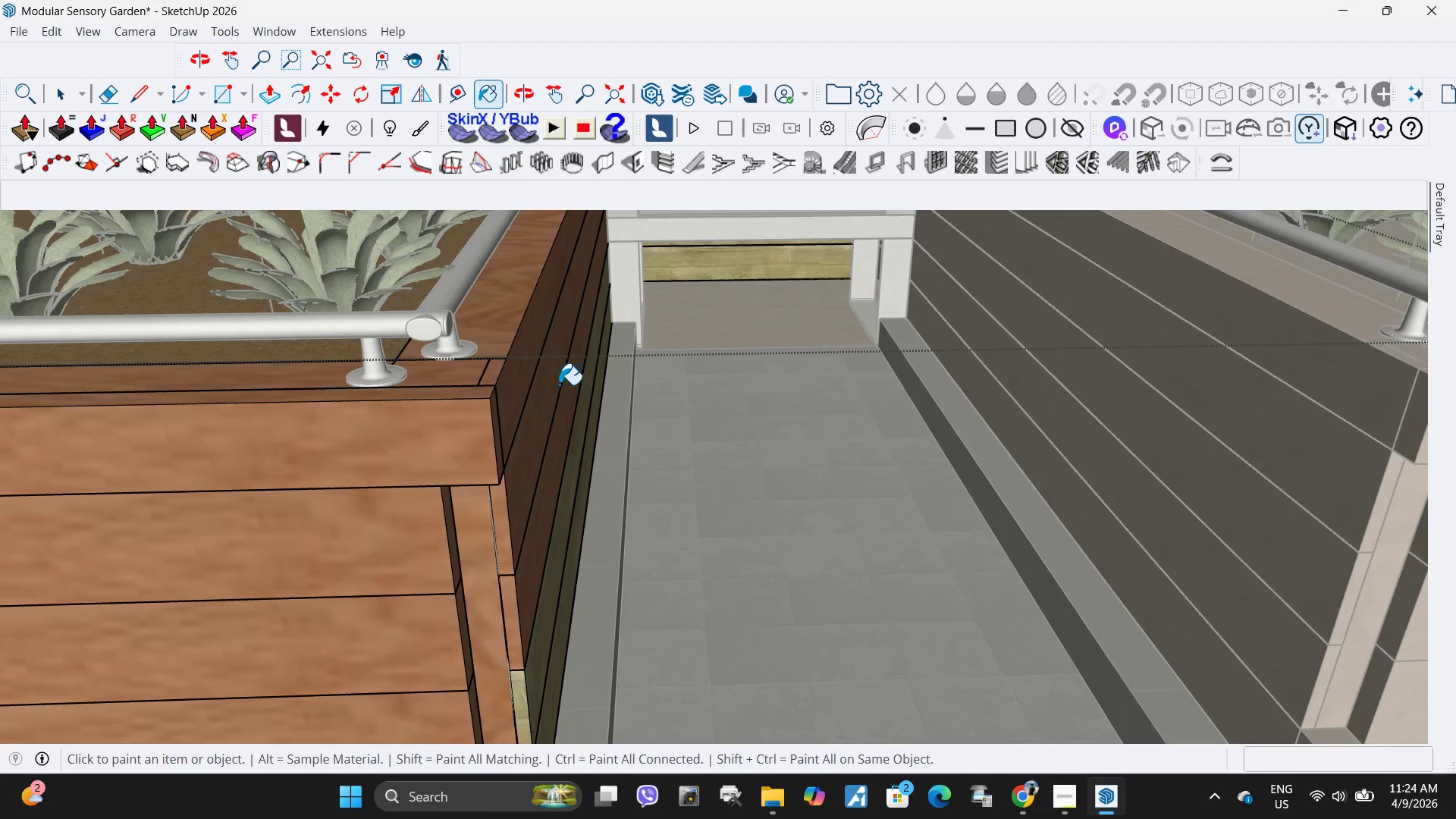 
scroll: coordinate [561, 384], scroll_direction: down, amount: 5.0
 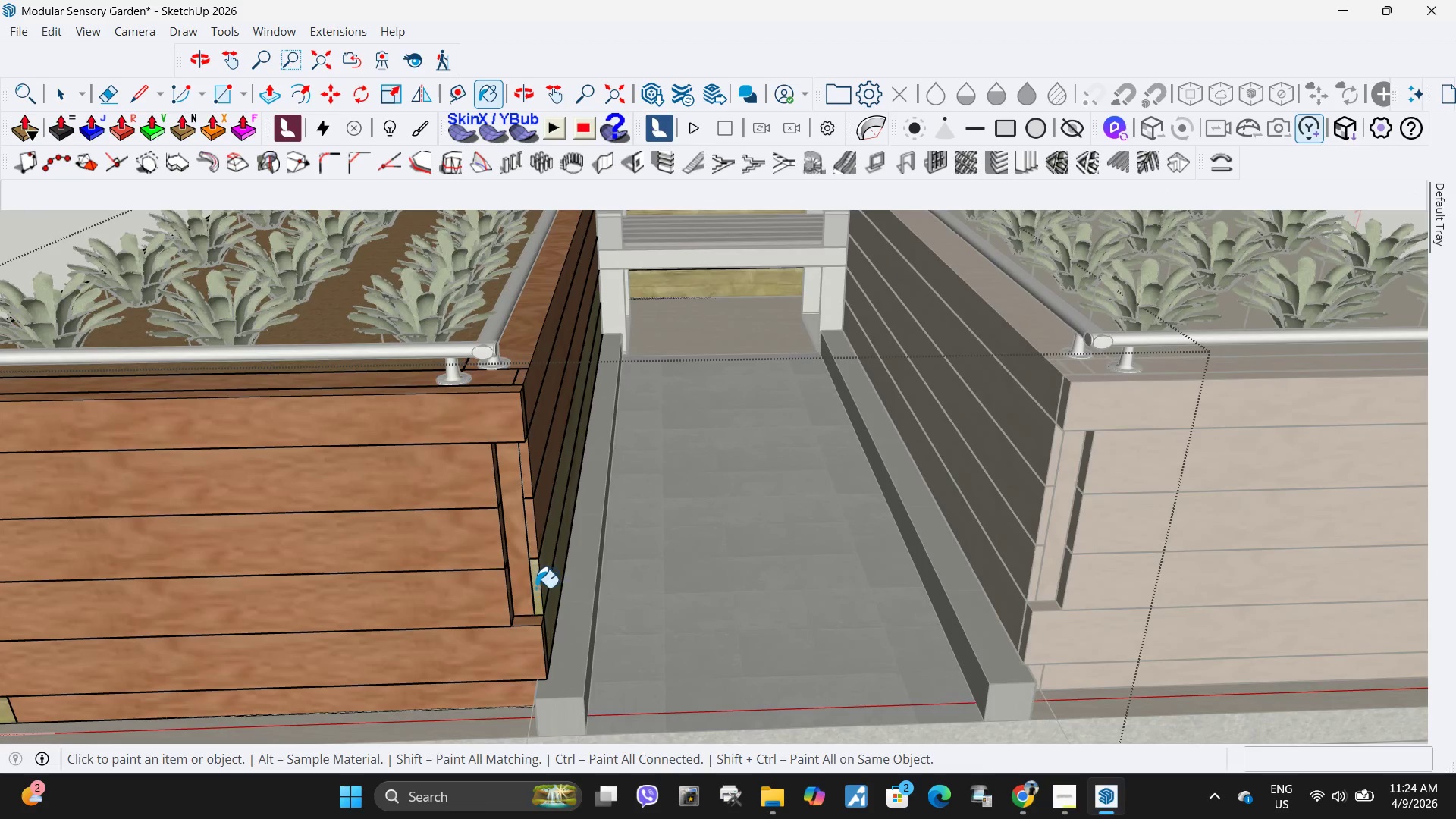 
left_click([535, 588])
 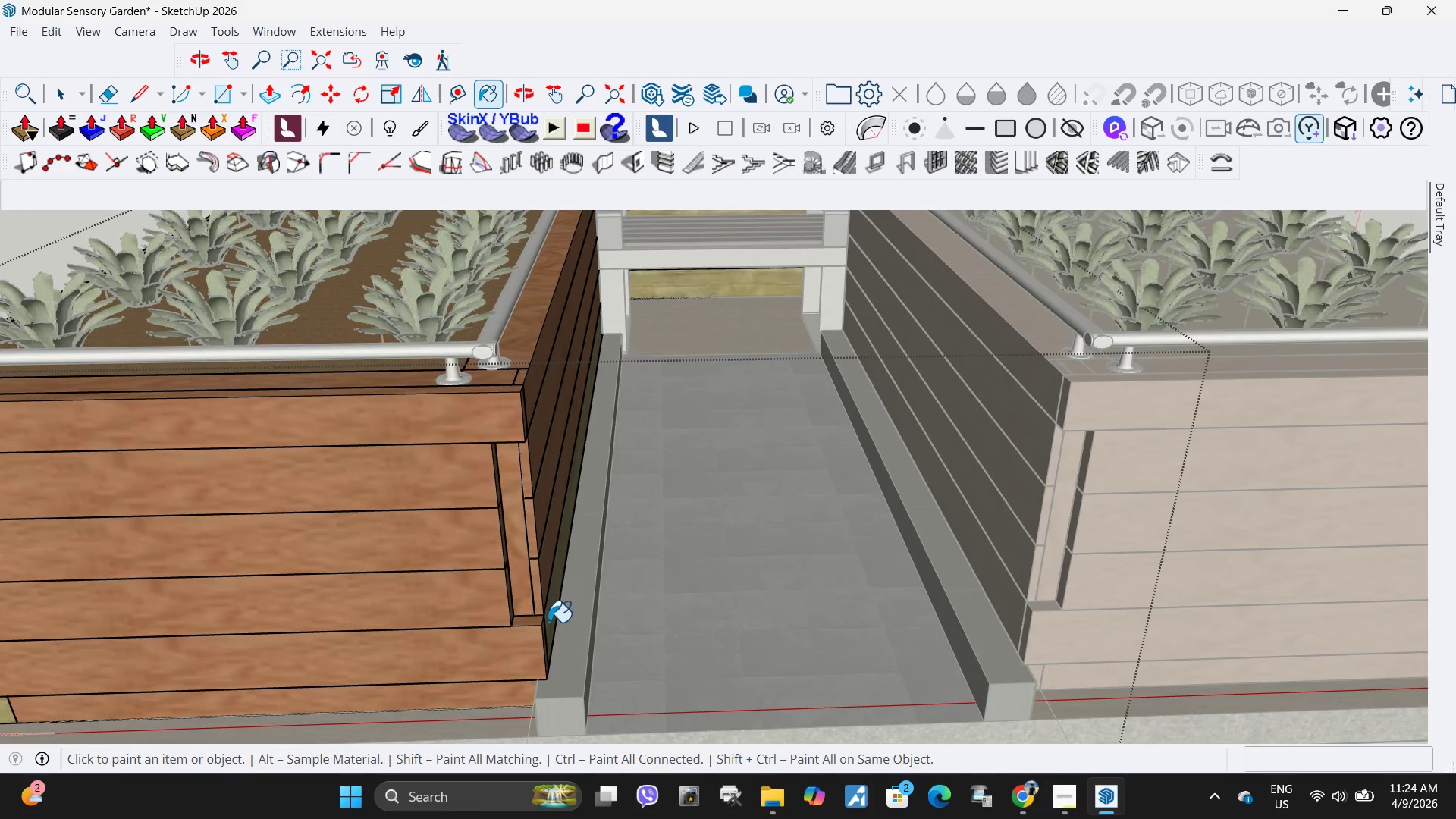 
left_click_drag(start_coordinate=[545, 617], to_coordinate=[548, 622])
 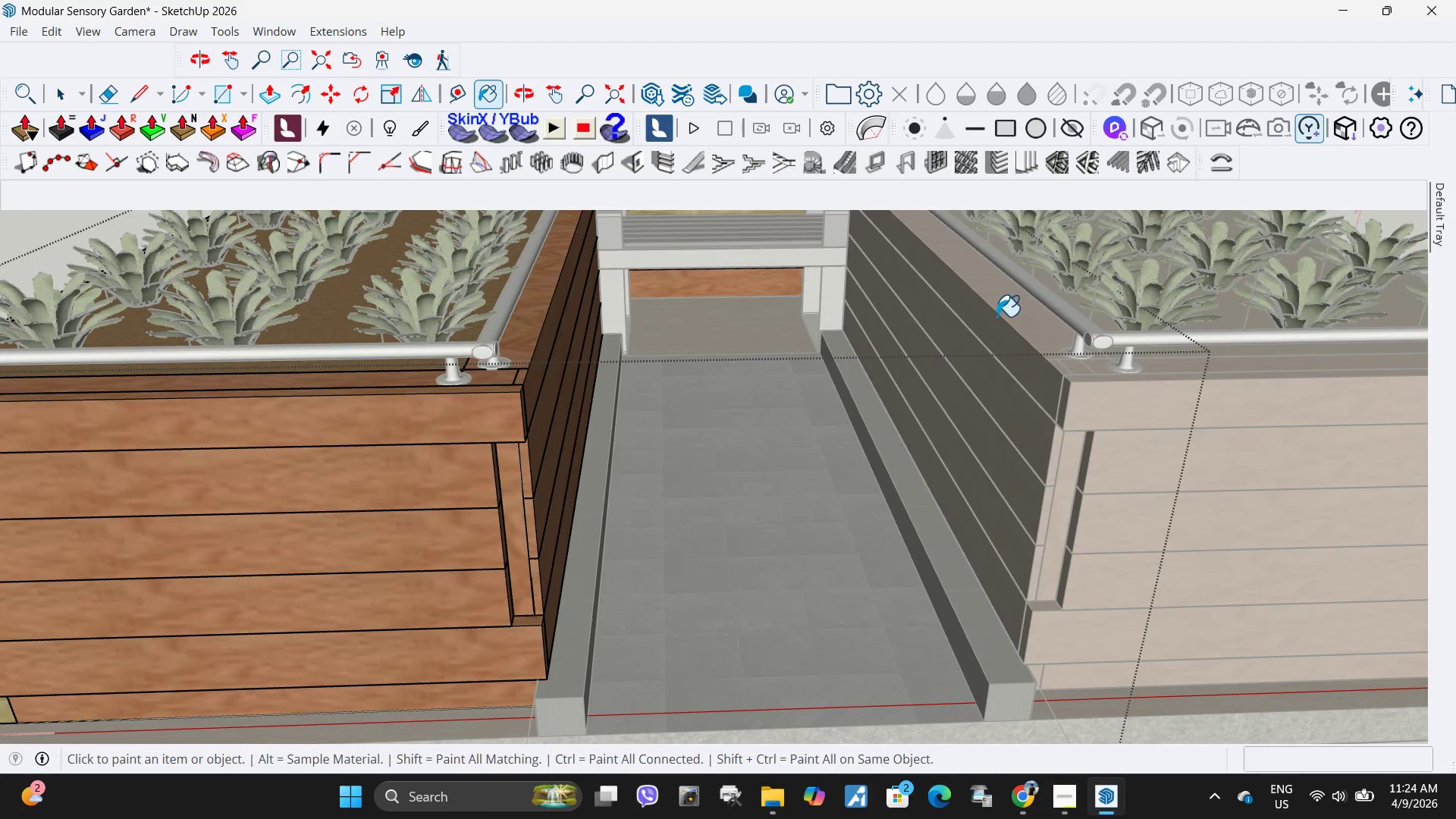 
scroll: coordinate [805, 239], scroll_direction: down, amount: 1.0
 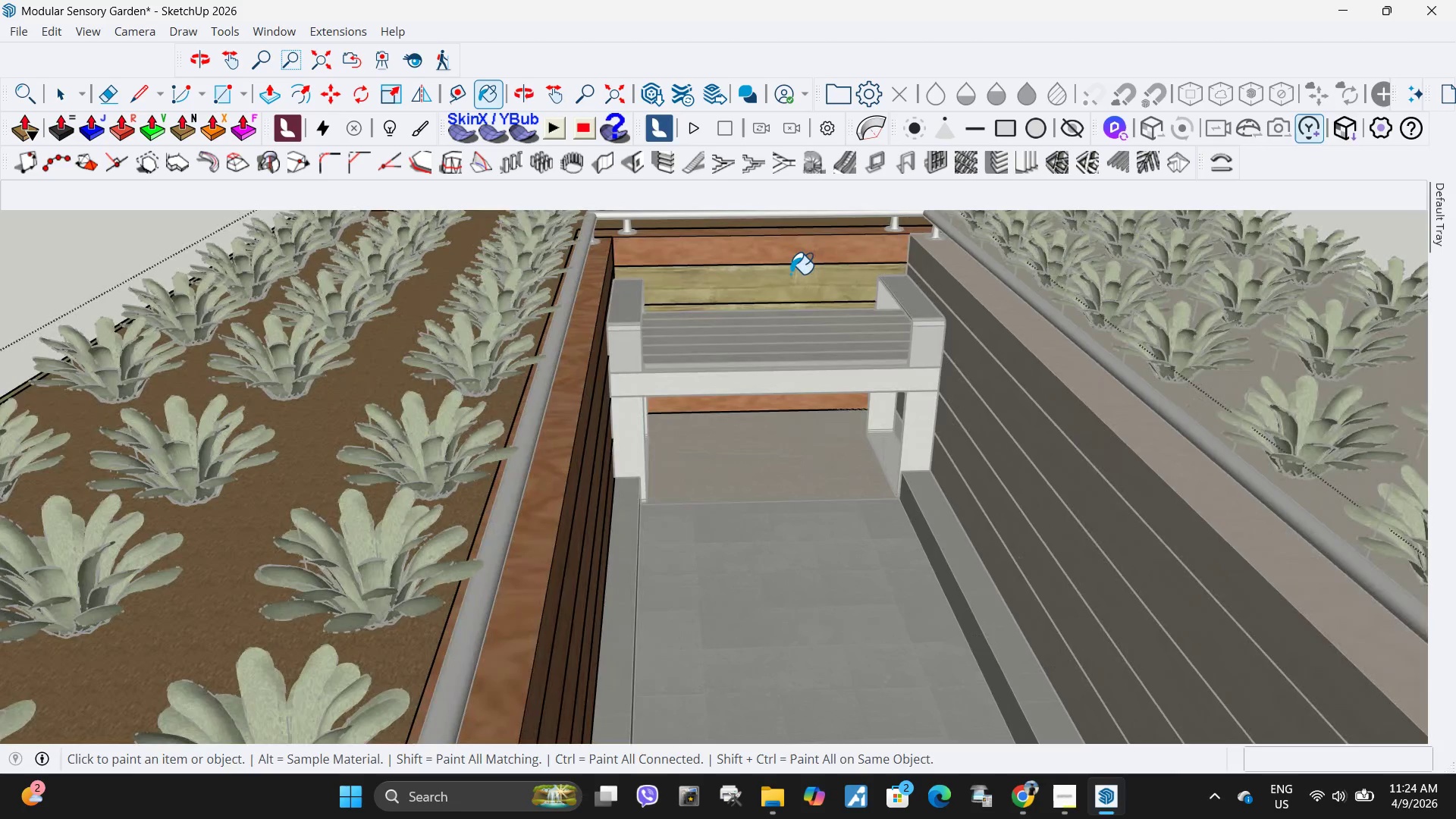 
double_click([790, 274])
 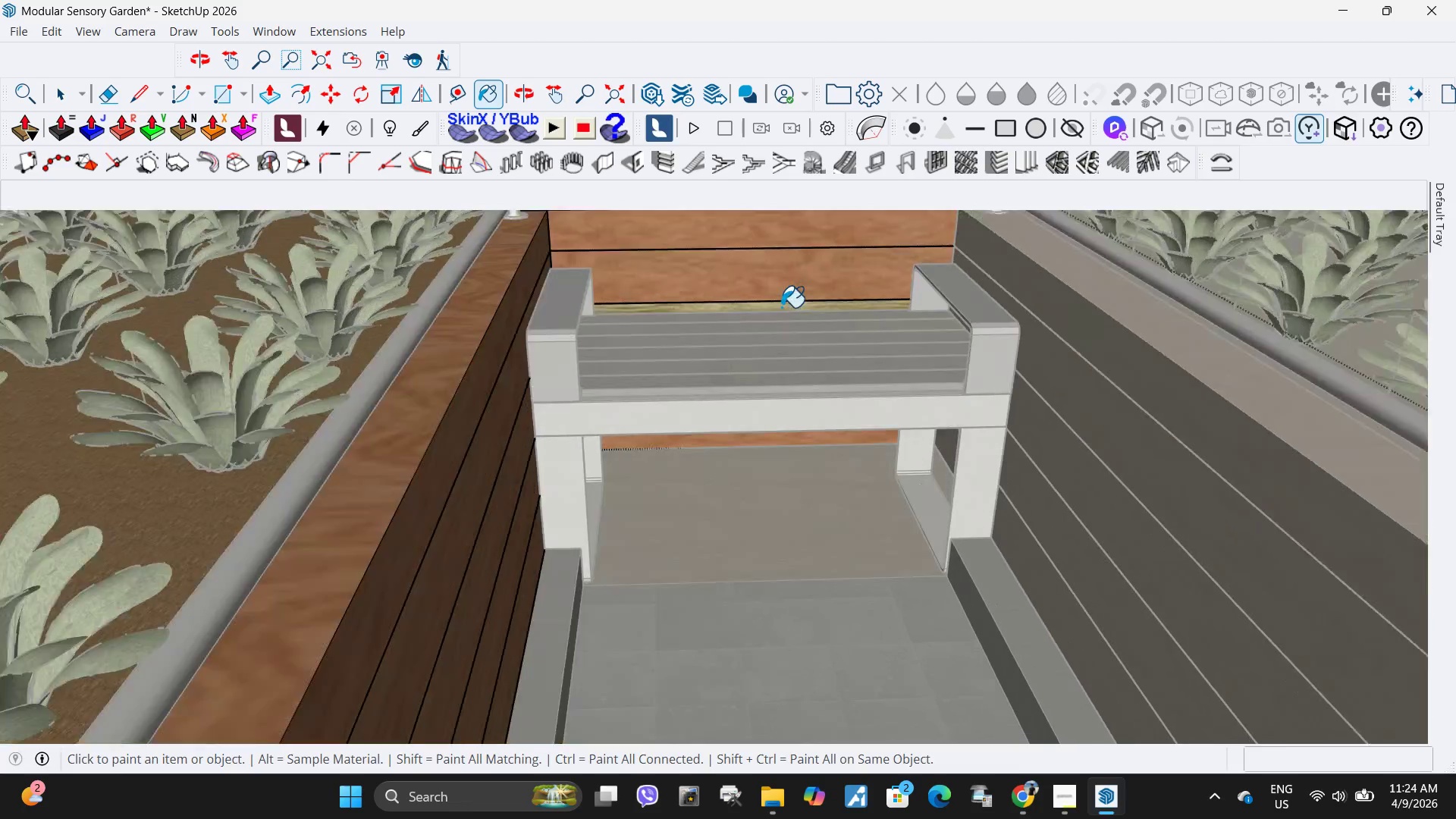 
scroll: coordinate [740, 364], scroll_direction: up, amount: 6.0
 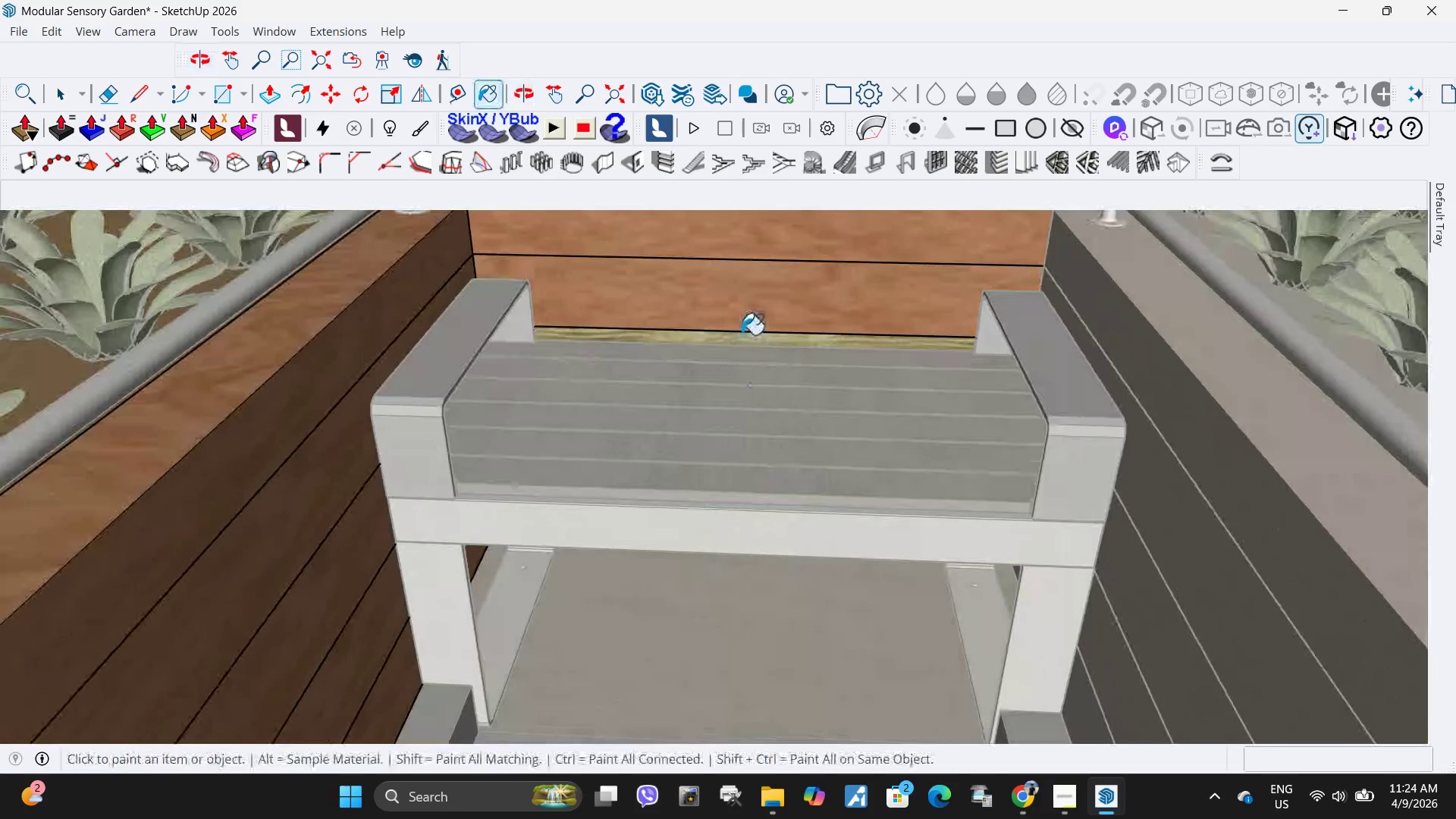 
left_click([741, 341])
 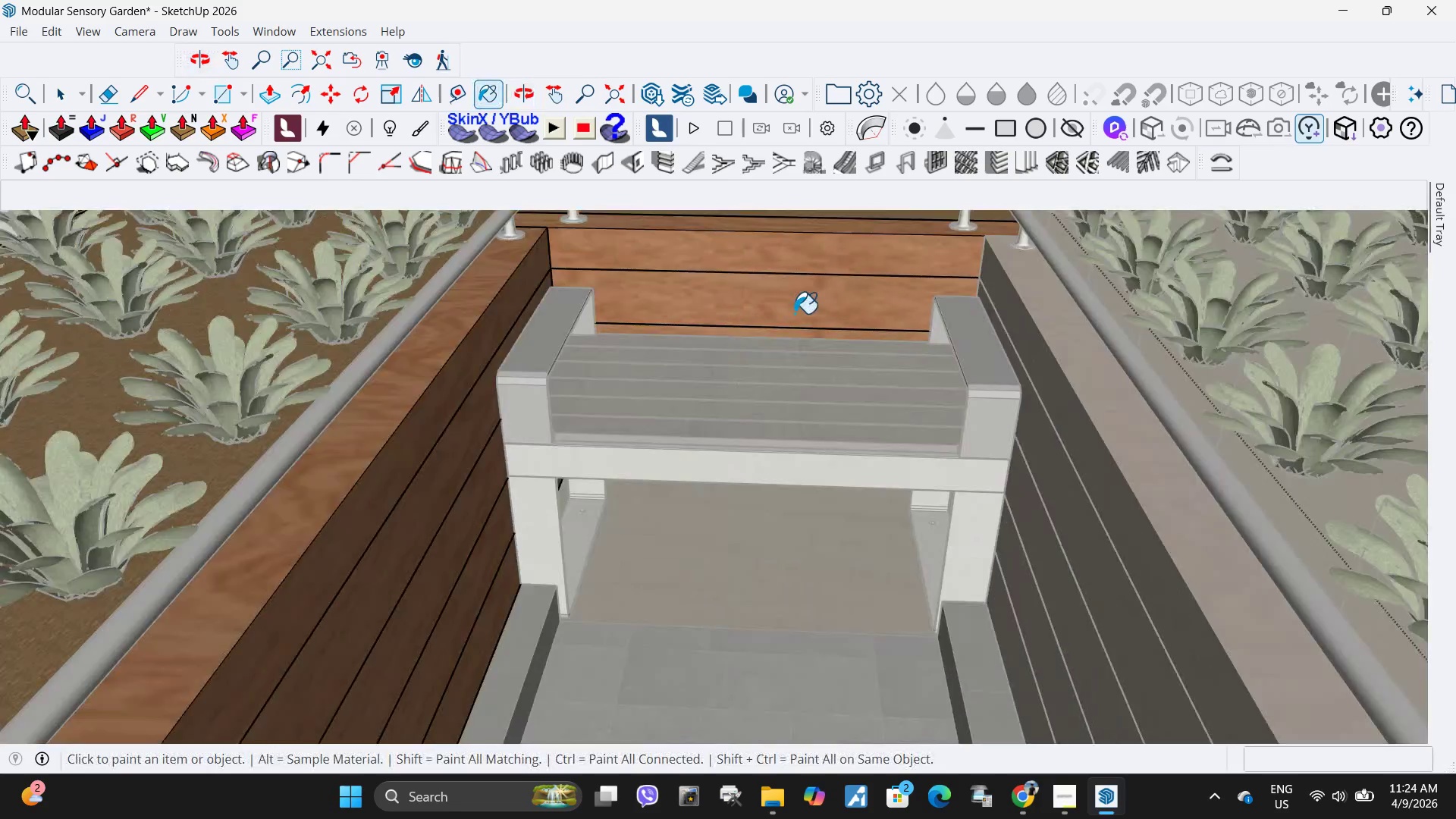 
scroll: coordinate [845, 334], scroll_direction: down, amount: 16.0
 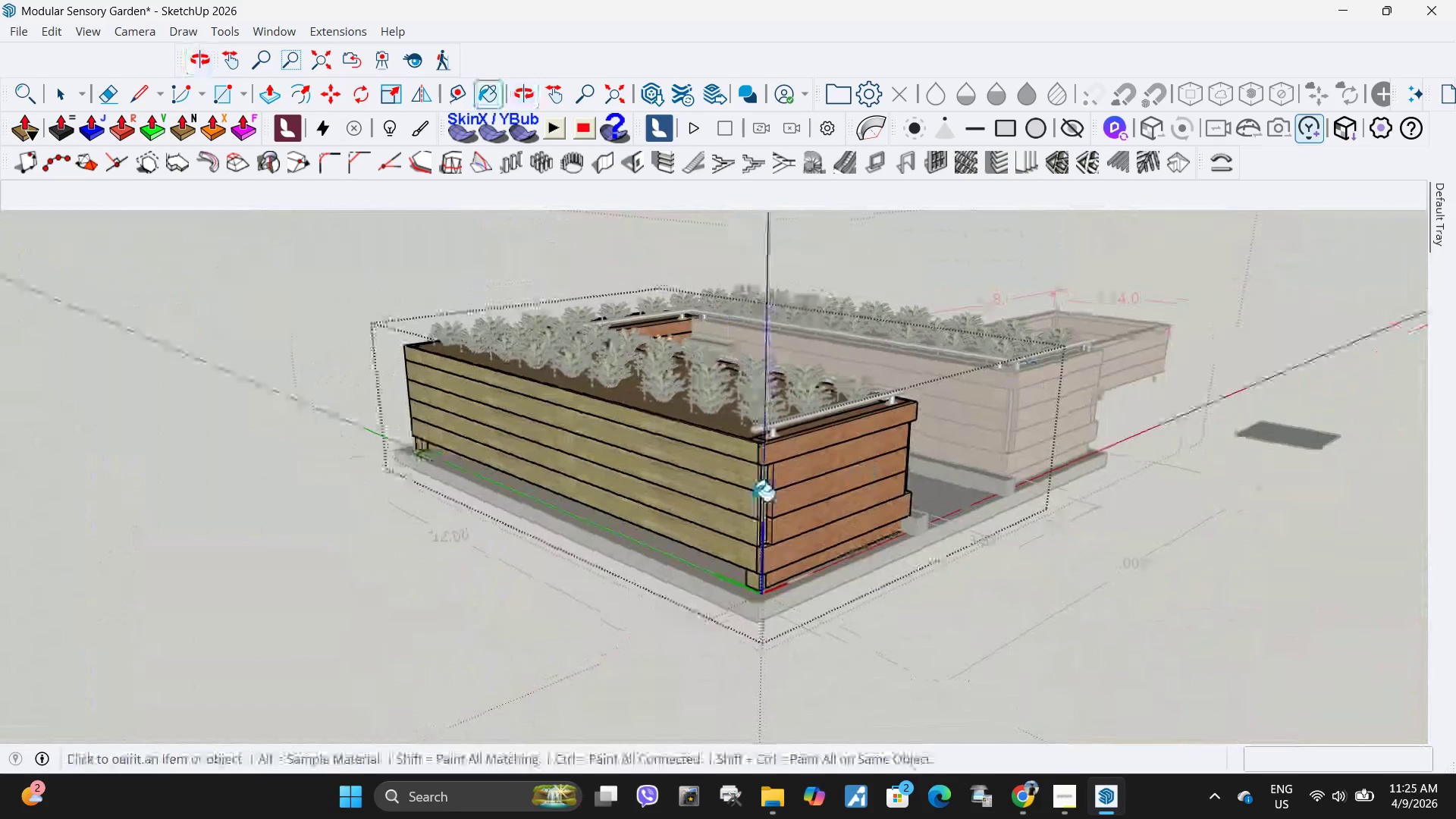 
scroll: coordinate [752, 501], scroll_direction: up, amount: 4.0
 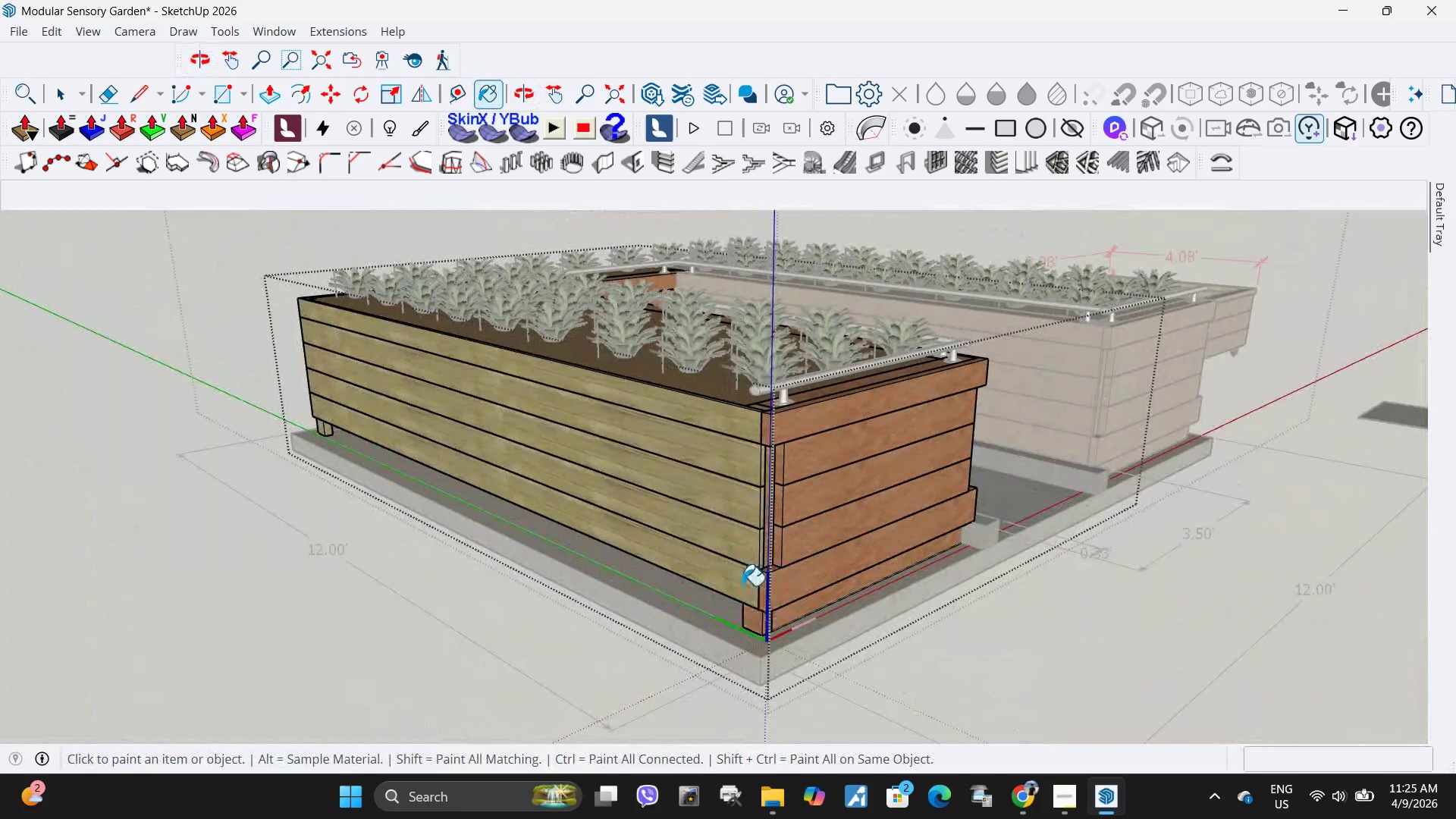 
double_click([742, 585])
 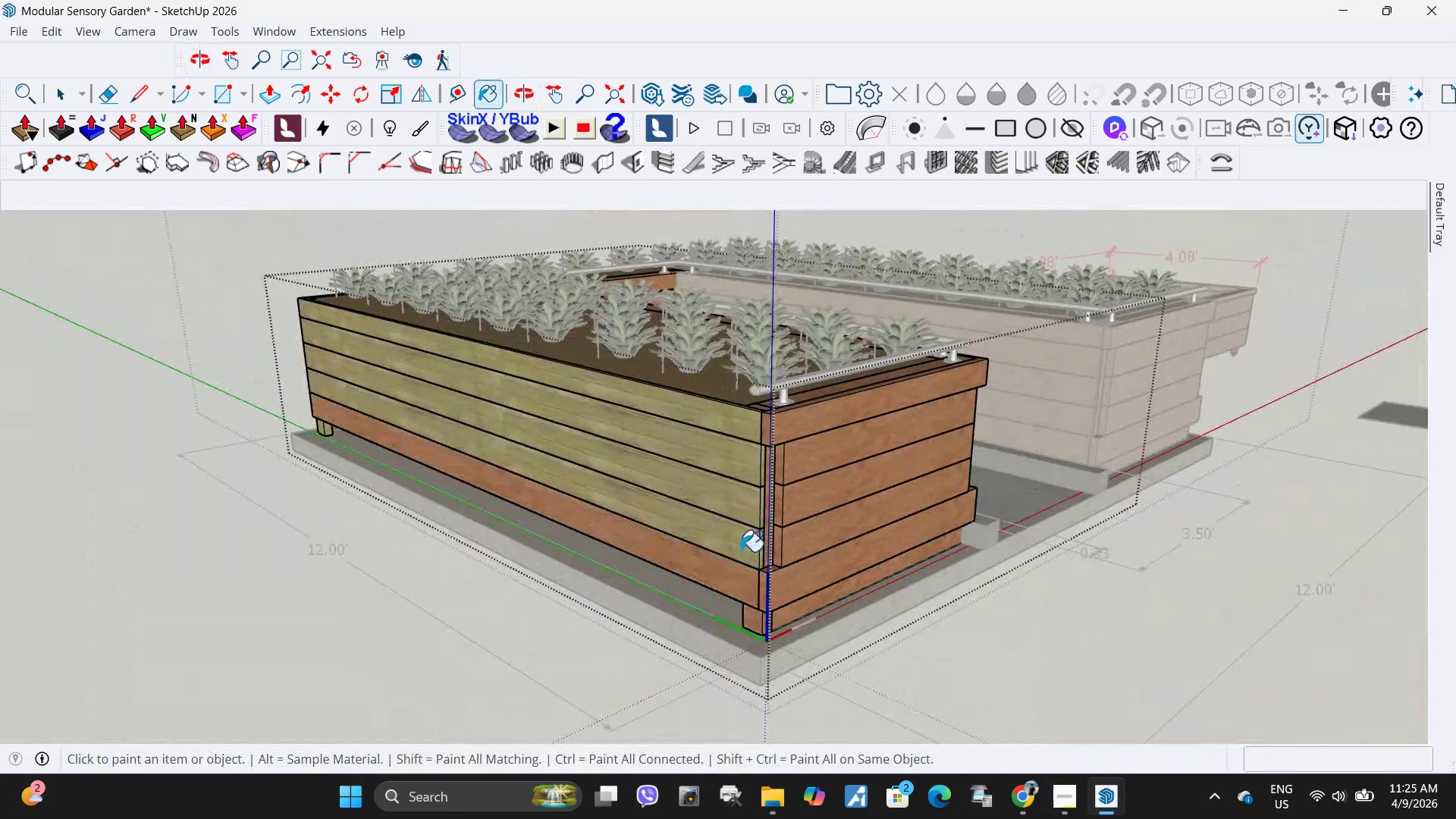 
triple_click([740, 550])
 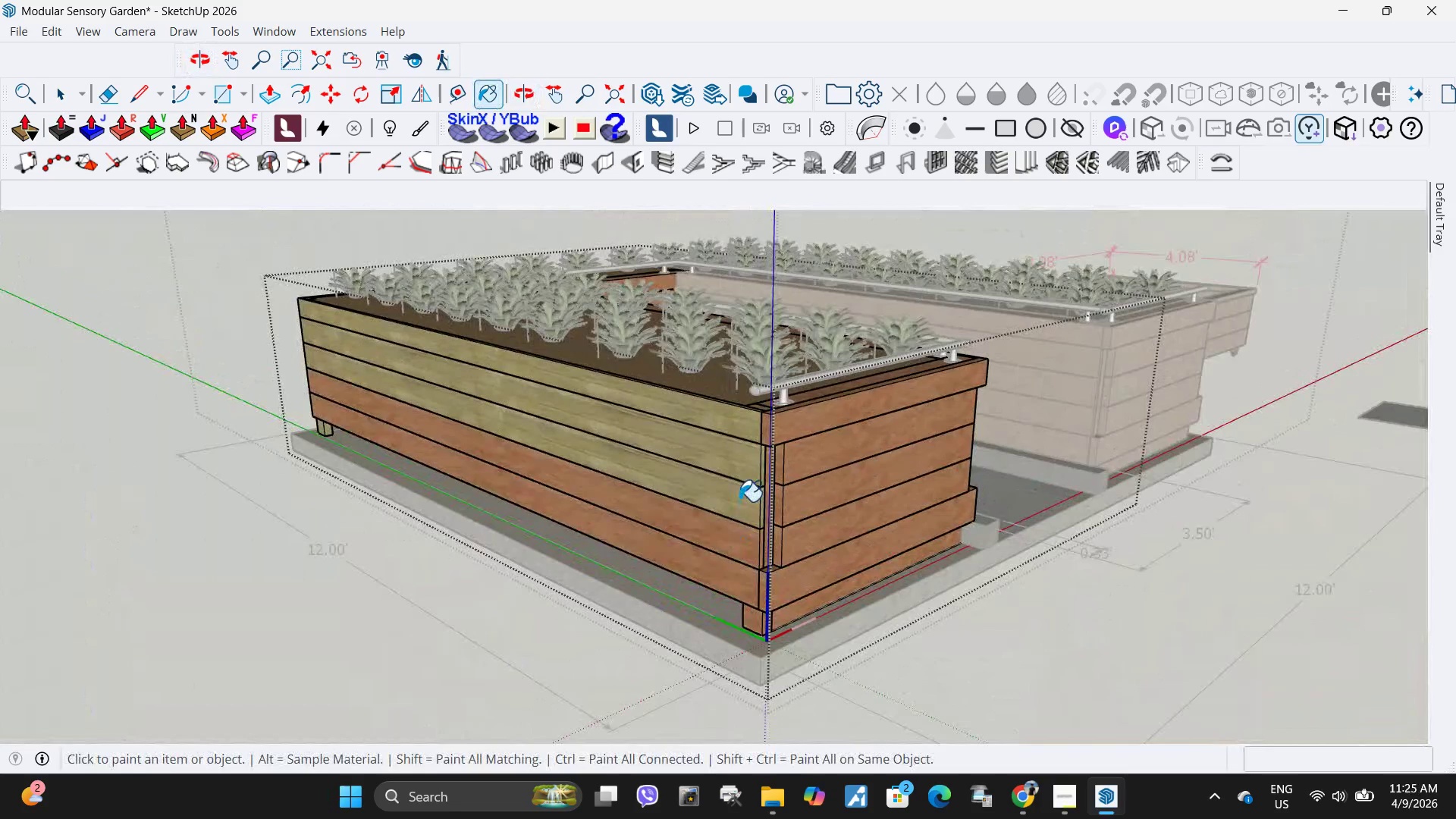 
triple_click([739, 501])
 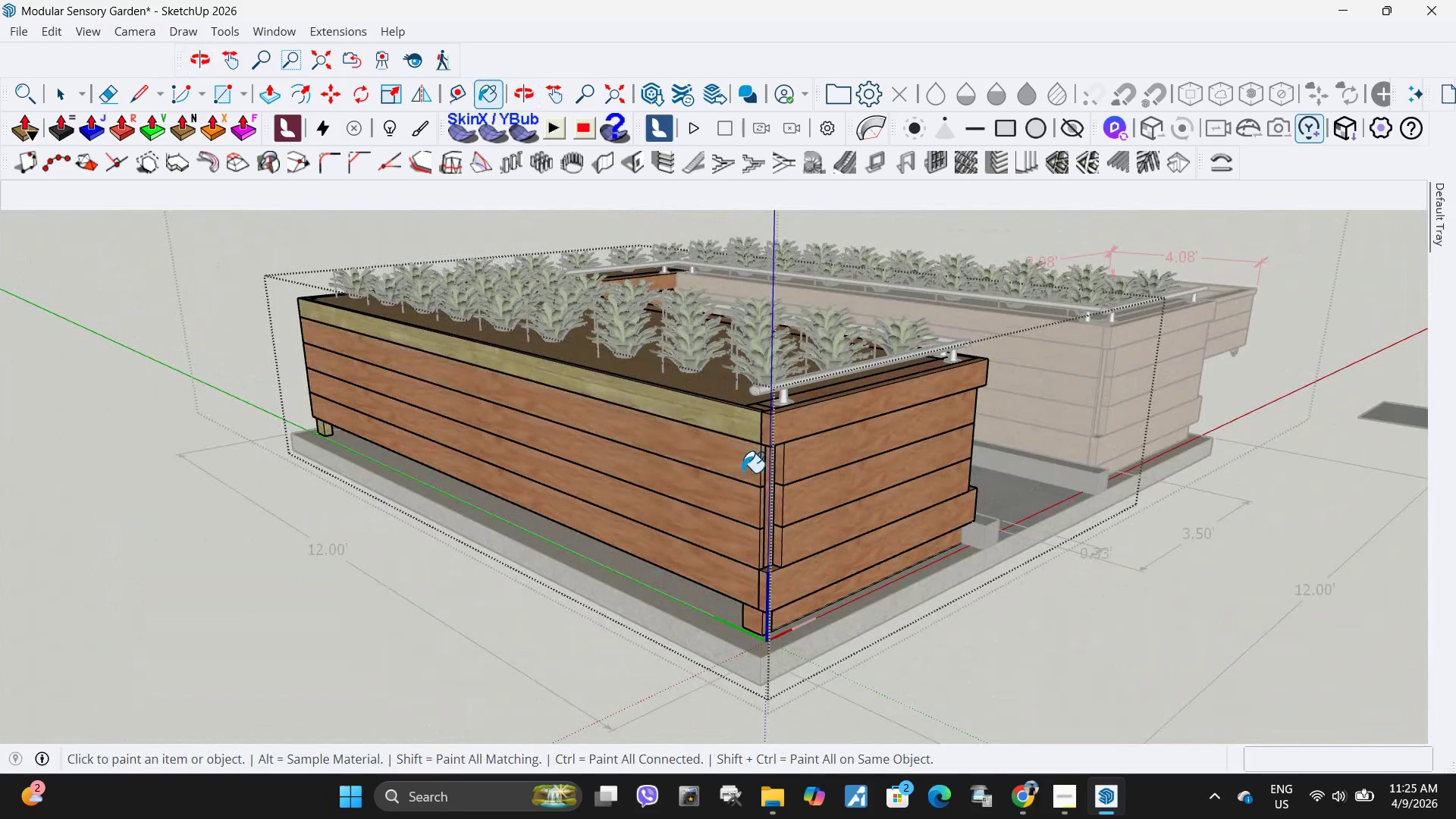 
triple_click([742, 476])
 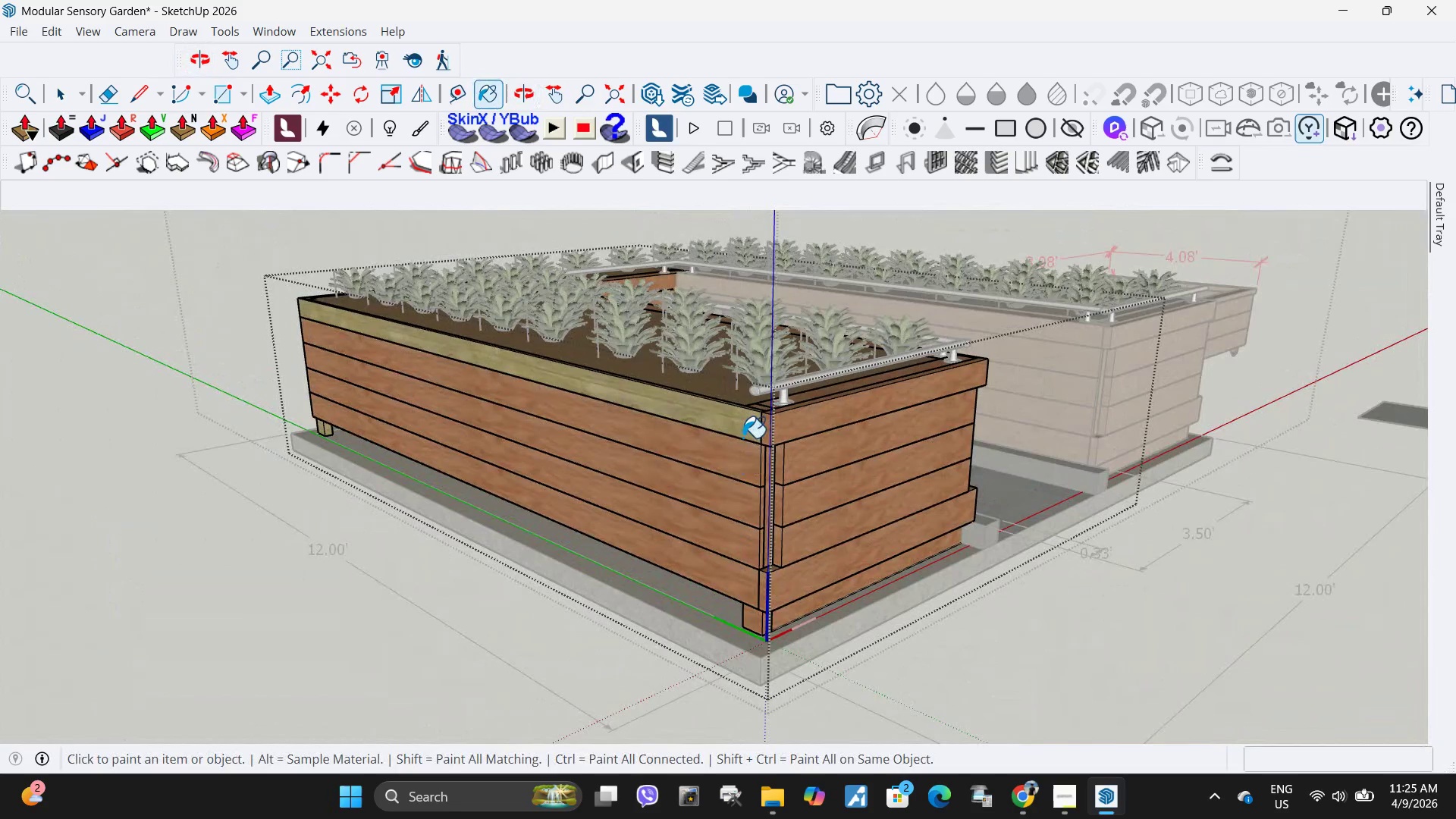 
triple_click([742, 476])
 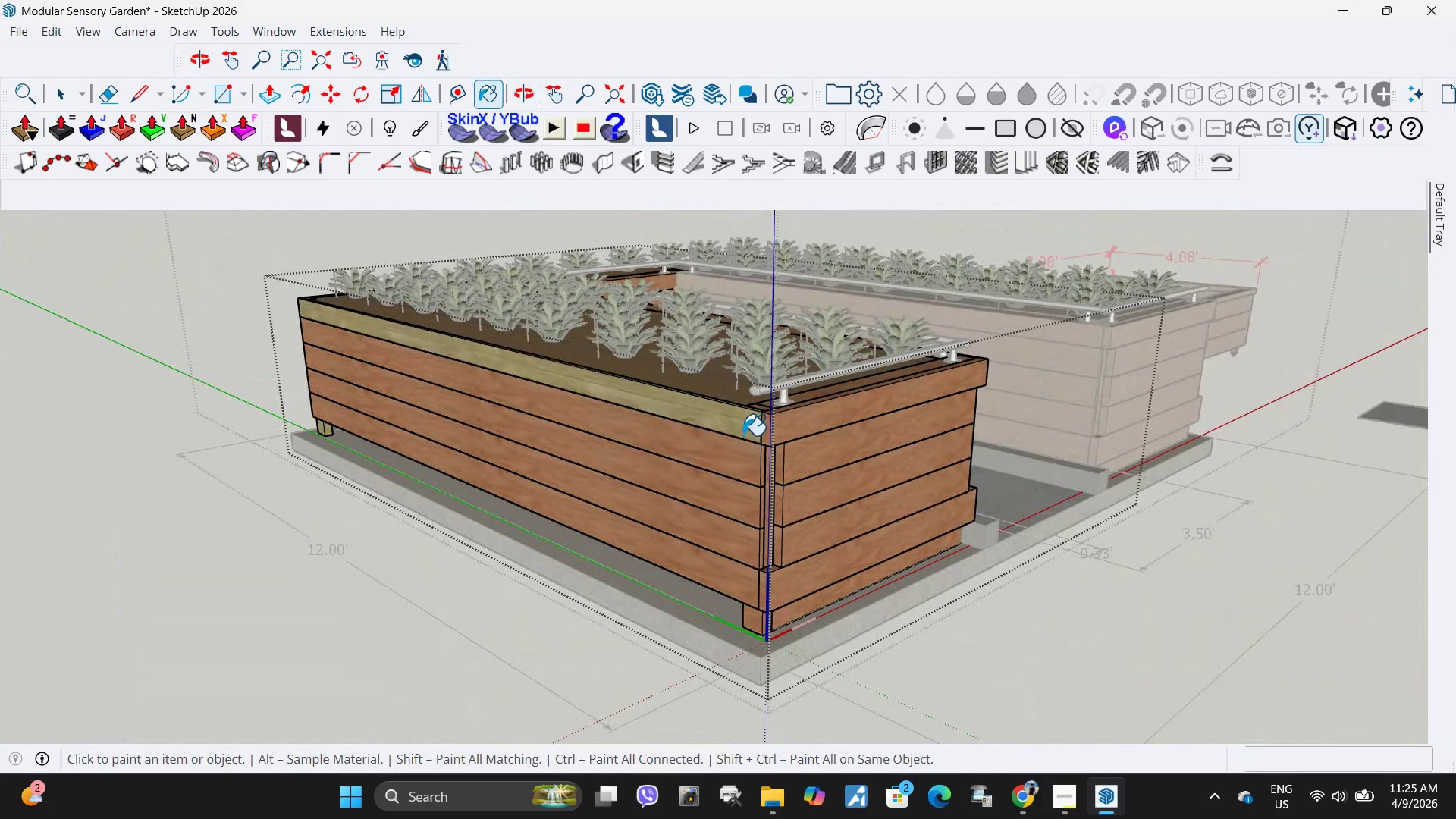 
triple_click([742, 435])
 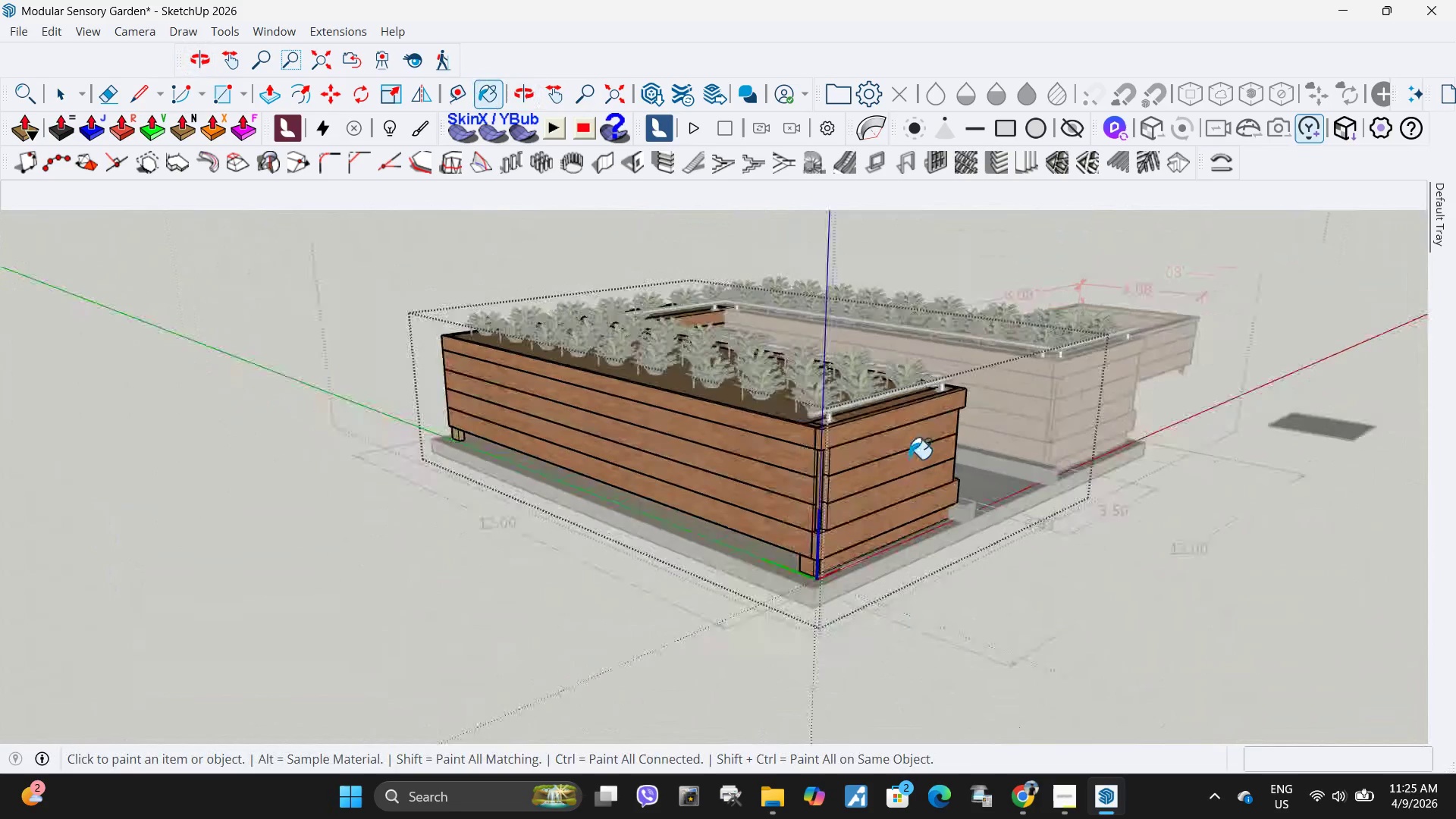 
scroll: coordinate [919, 459], scroll_direction: down, amount: 5.0
 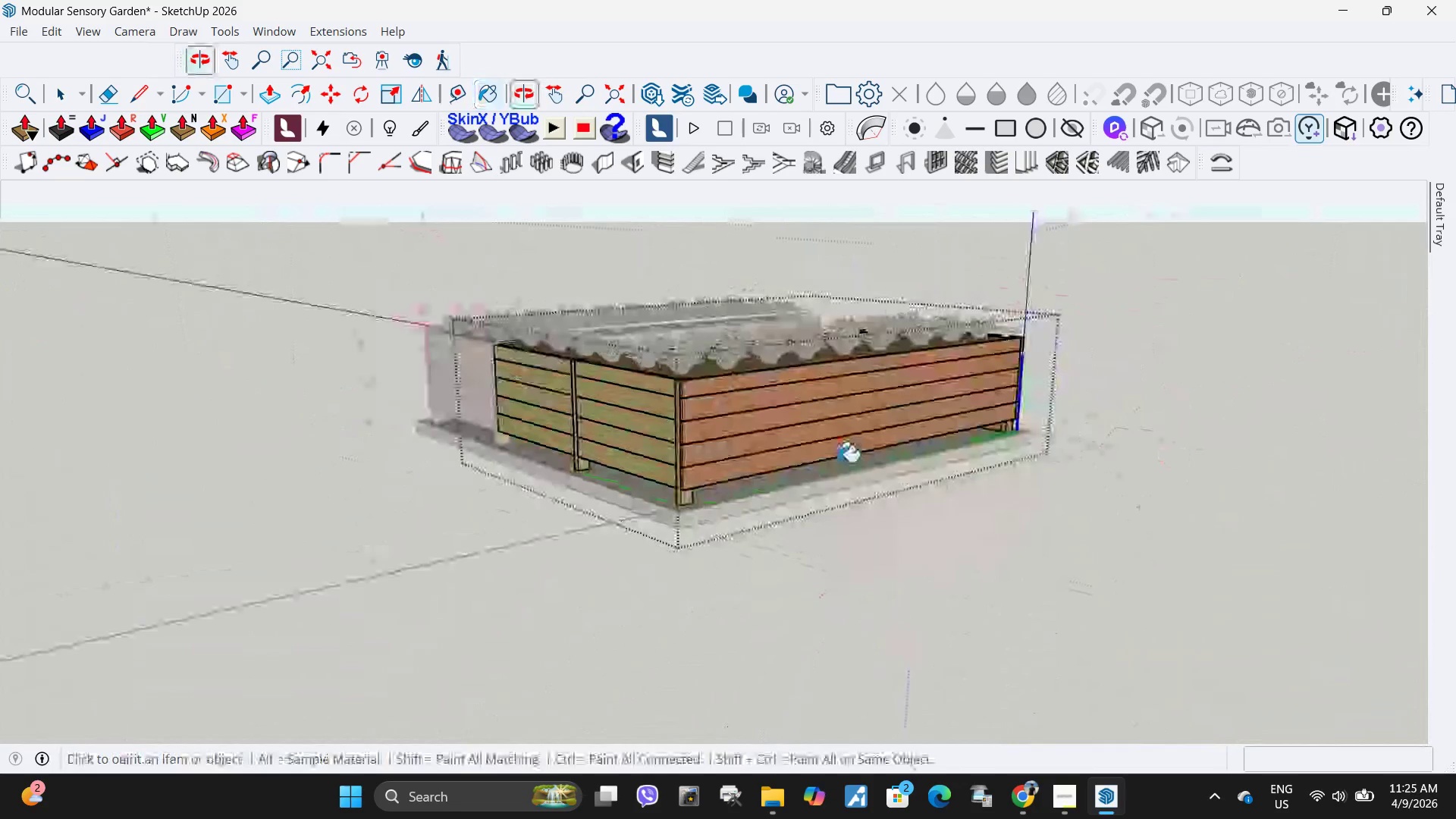 
scroll: coordinate [720, 464], scroll_direction: up, amount: 4.0
 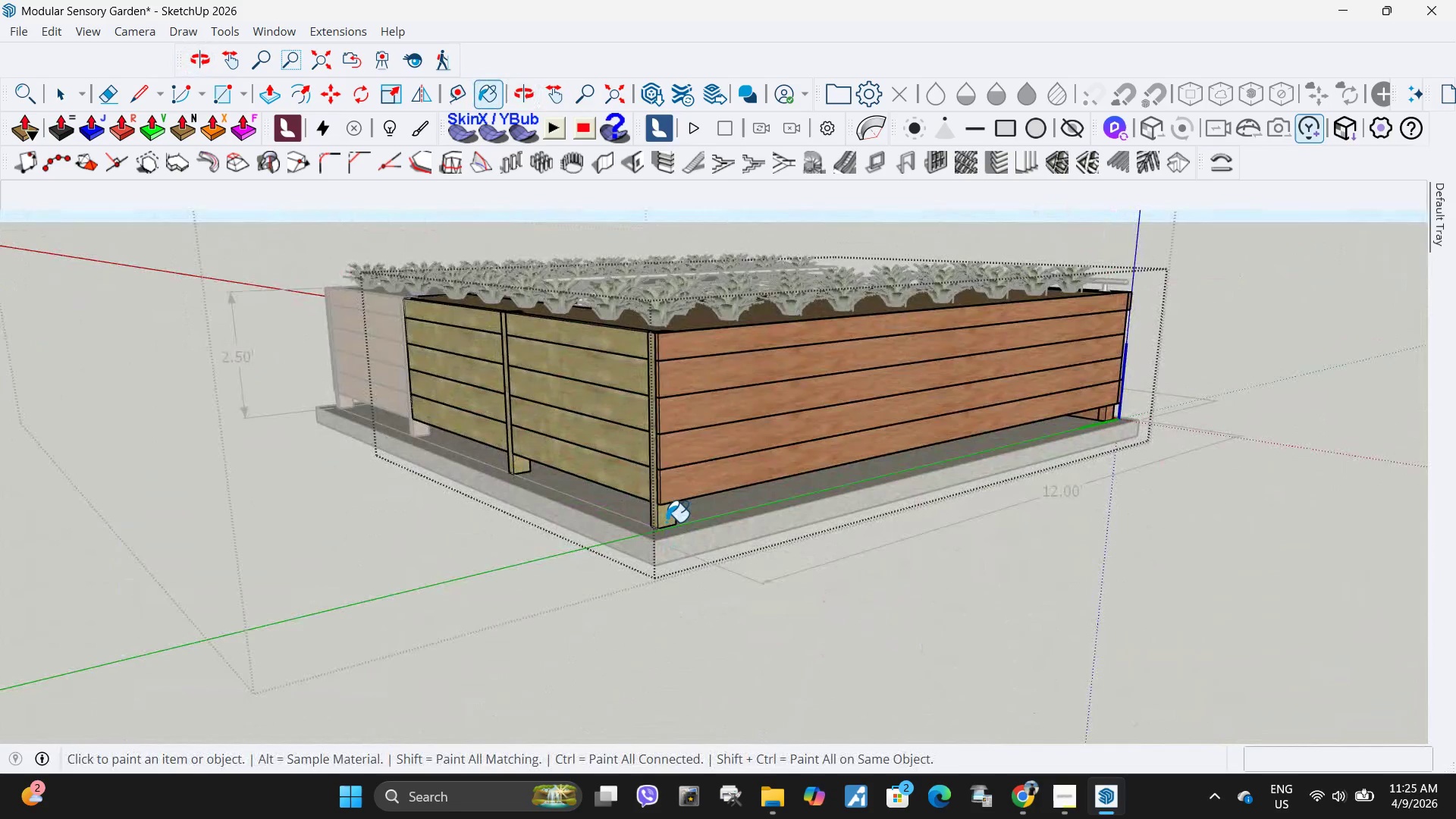 
left_click([666, 522])
 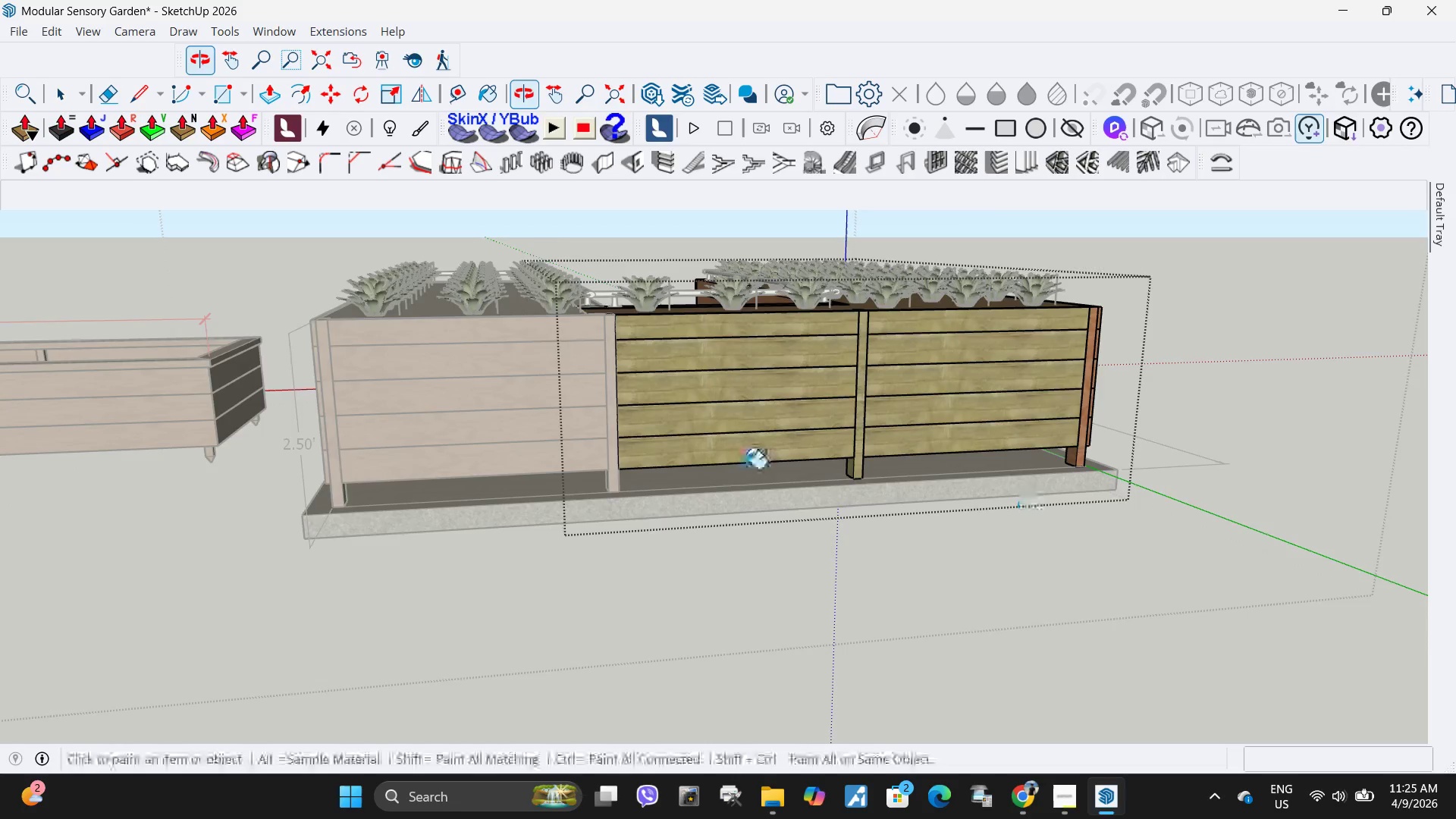 
scroll: coordinate [720, 469], scroll_direction: up, amount: 3.0
 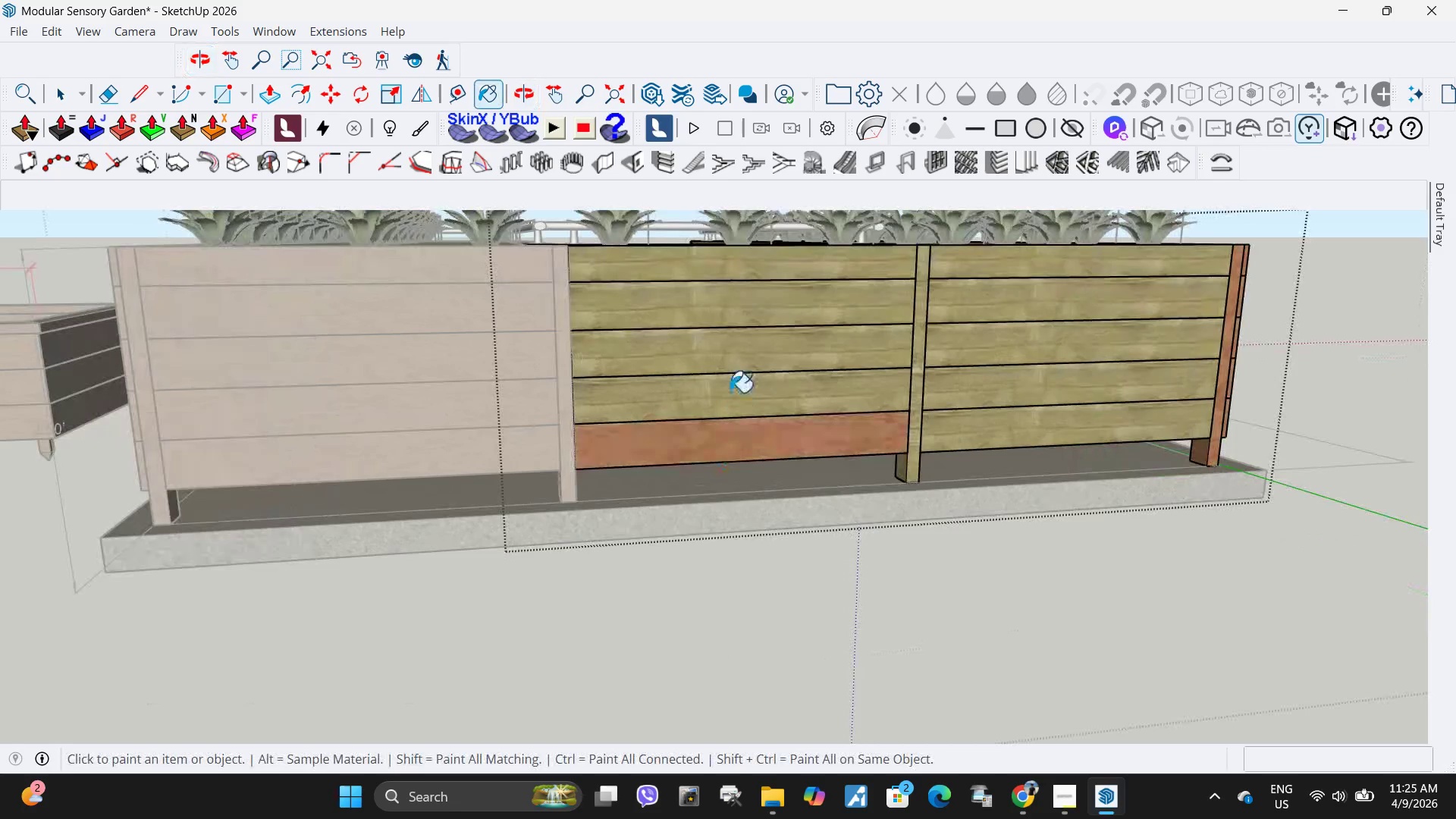 
double_click([730, 392])
 